 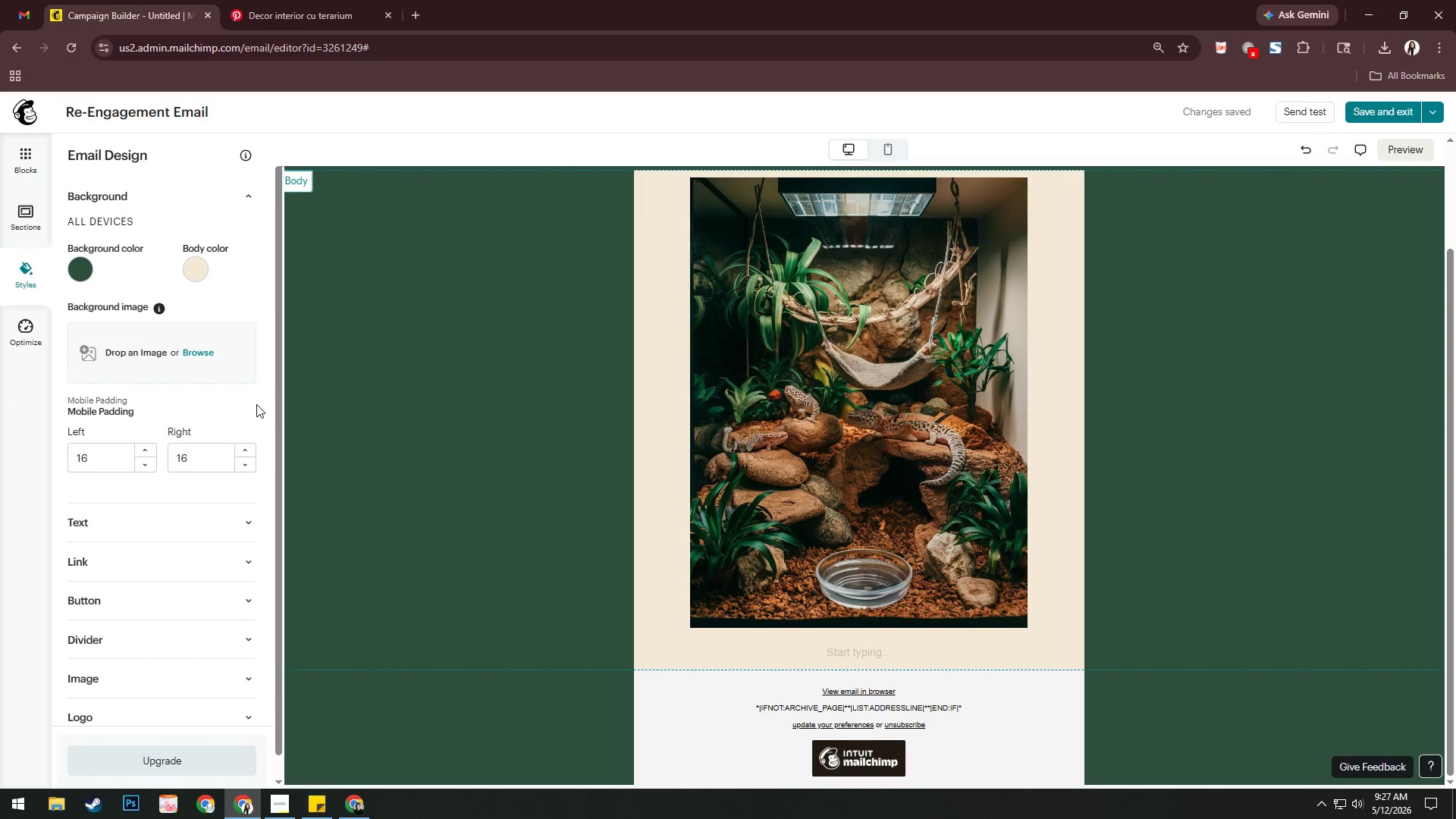 
left_click([22, 158])
 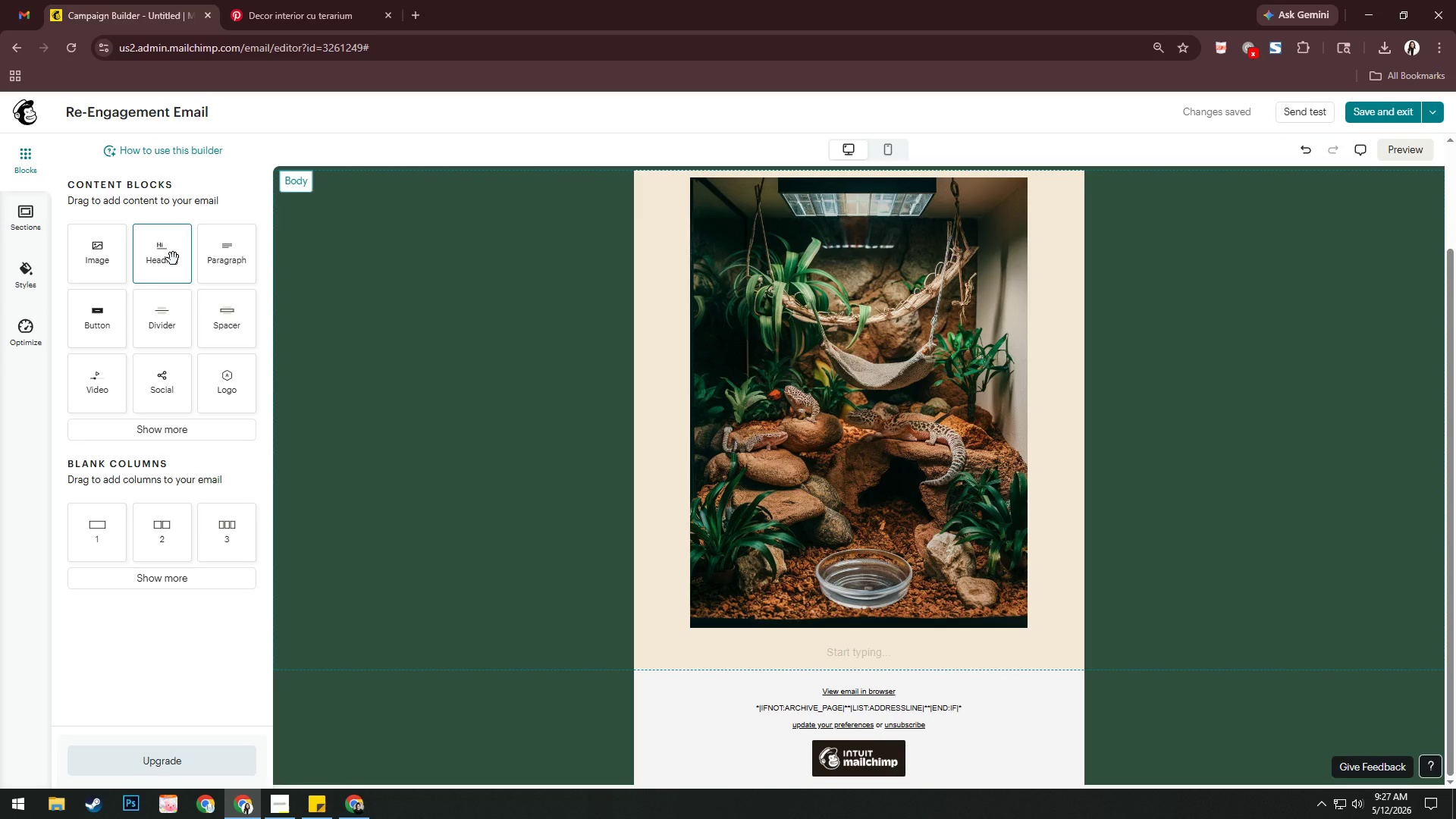 
left_click_drag(start_coordinate=[173, 258], to_coordinate=[835, 637])
 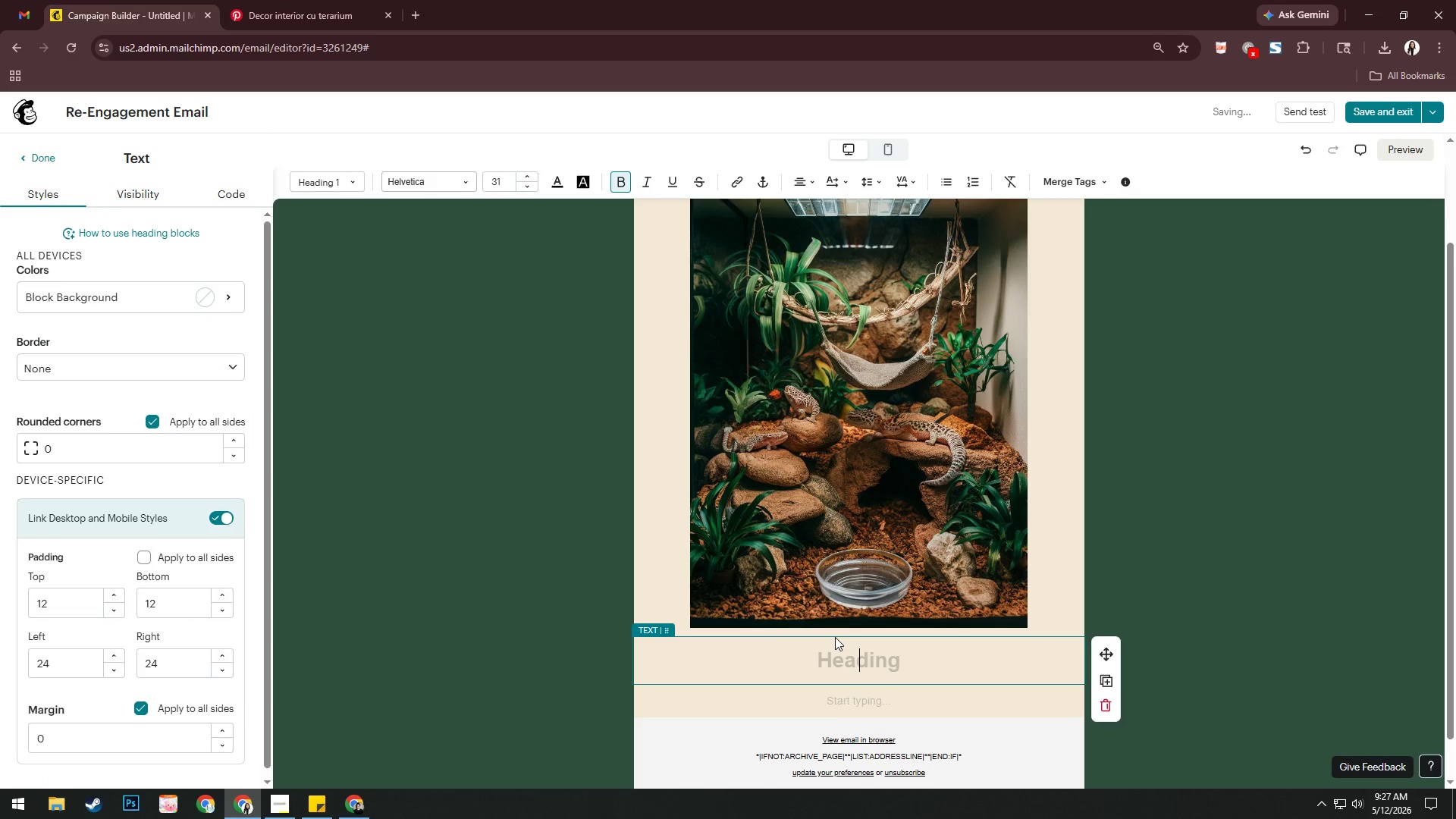 
type(We miss your repl)
key(Backspace)
type(tile thrive)
 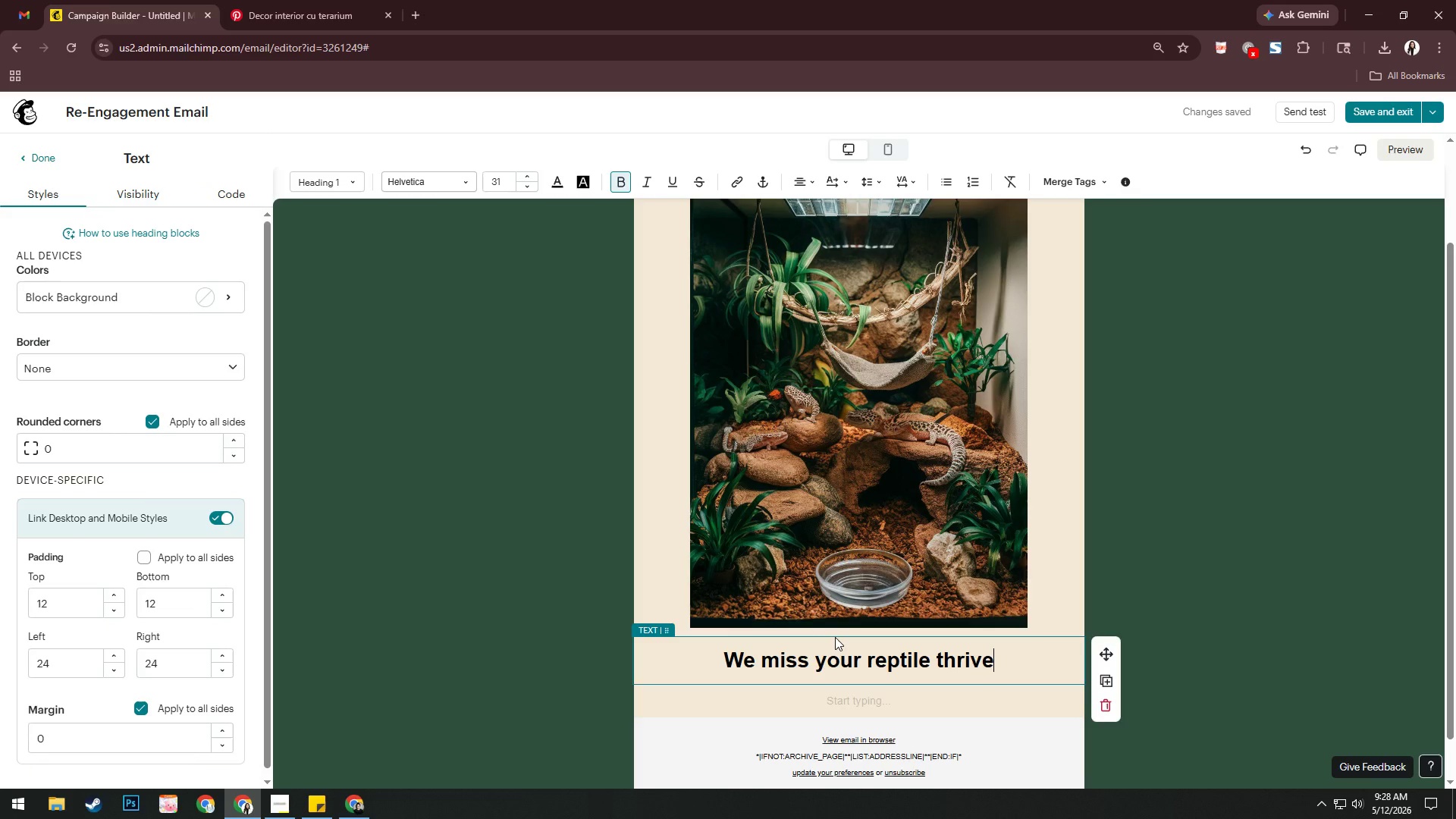 
wait(6.06)
 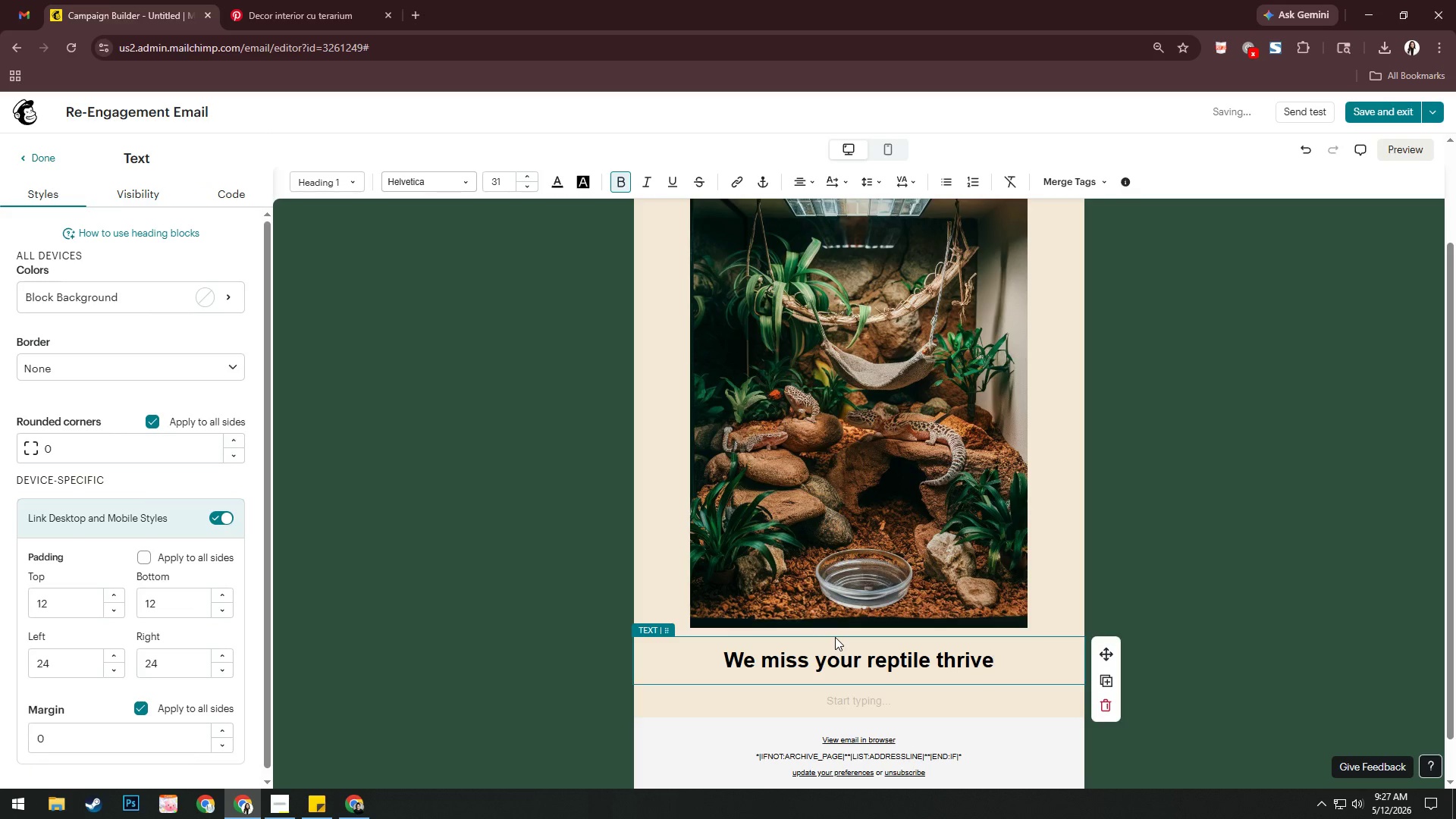 
key(Control+ControlLeft)
 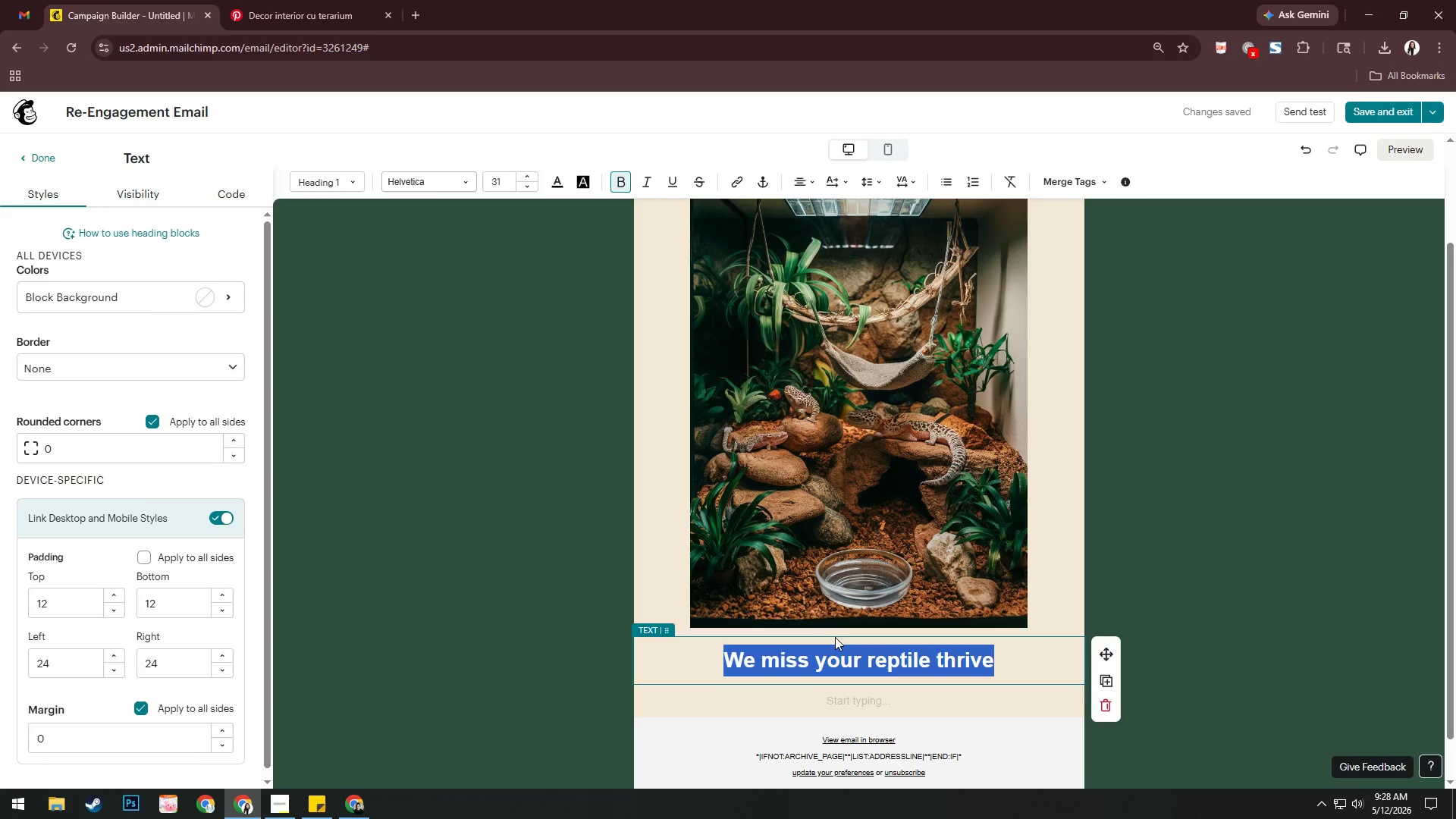 
key(Control+A)
 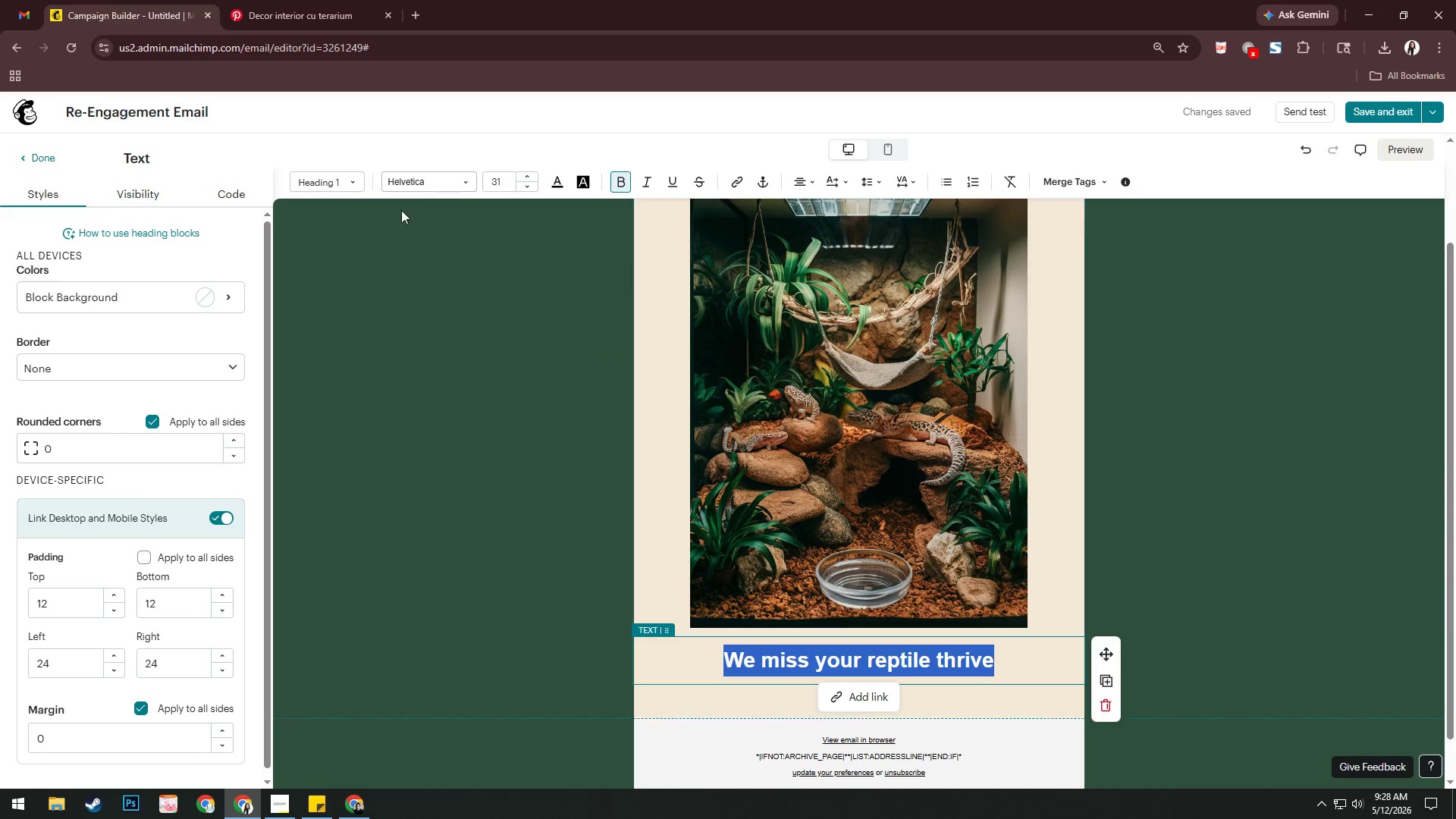 
left_click([435, 187])
 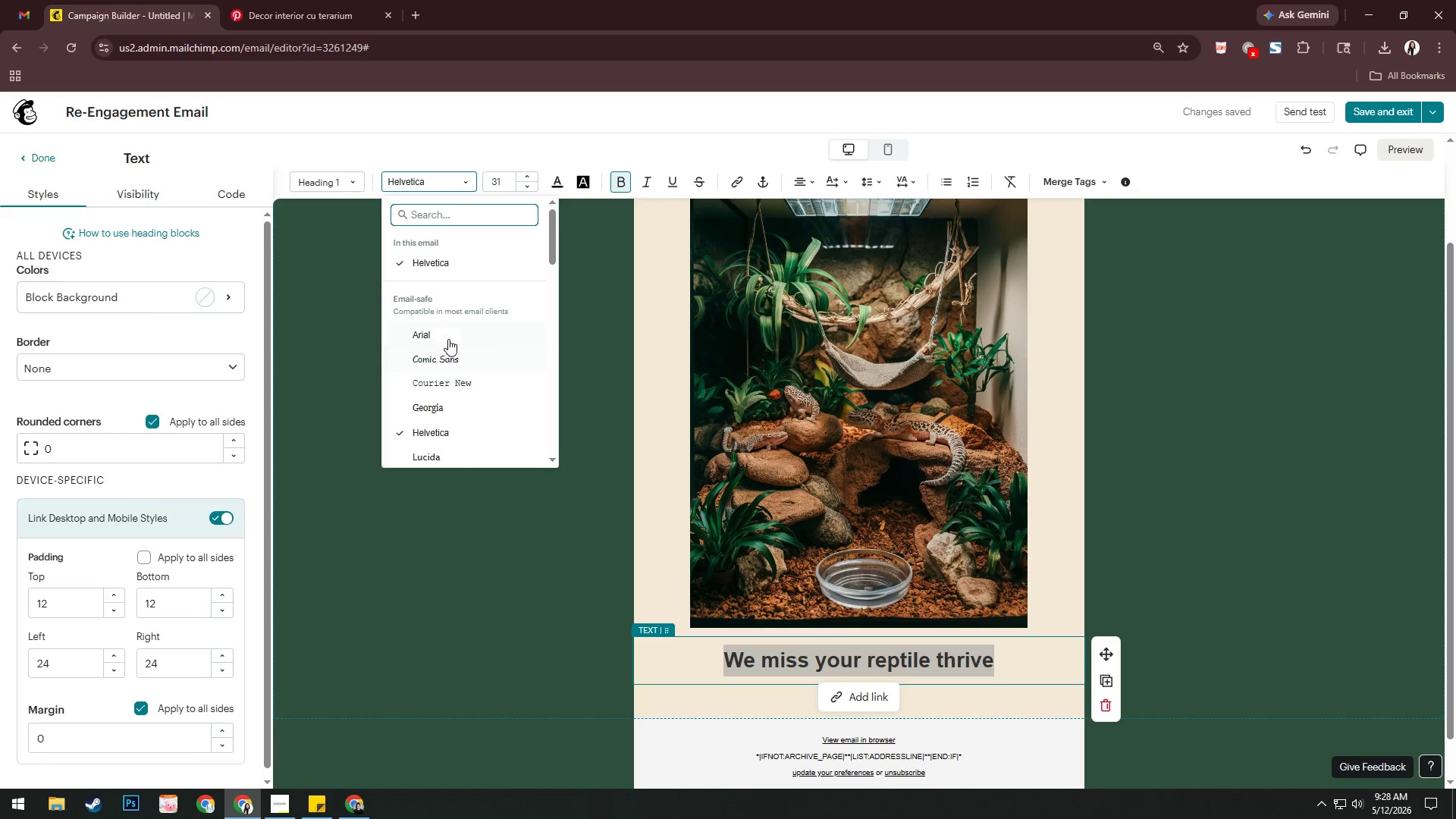 
left_click([449, 407])
 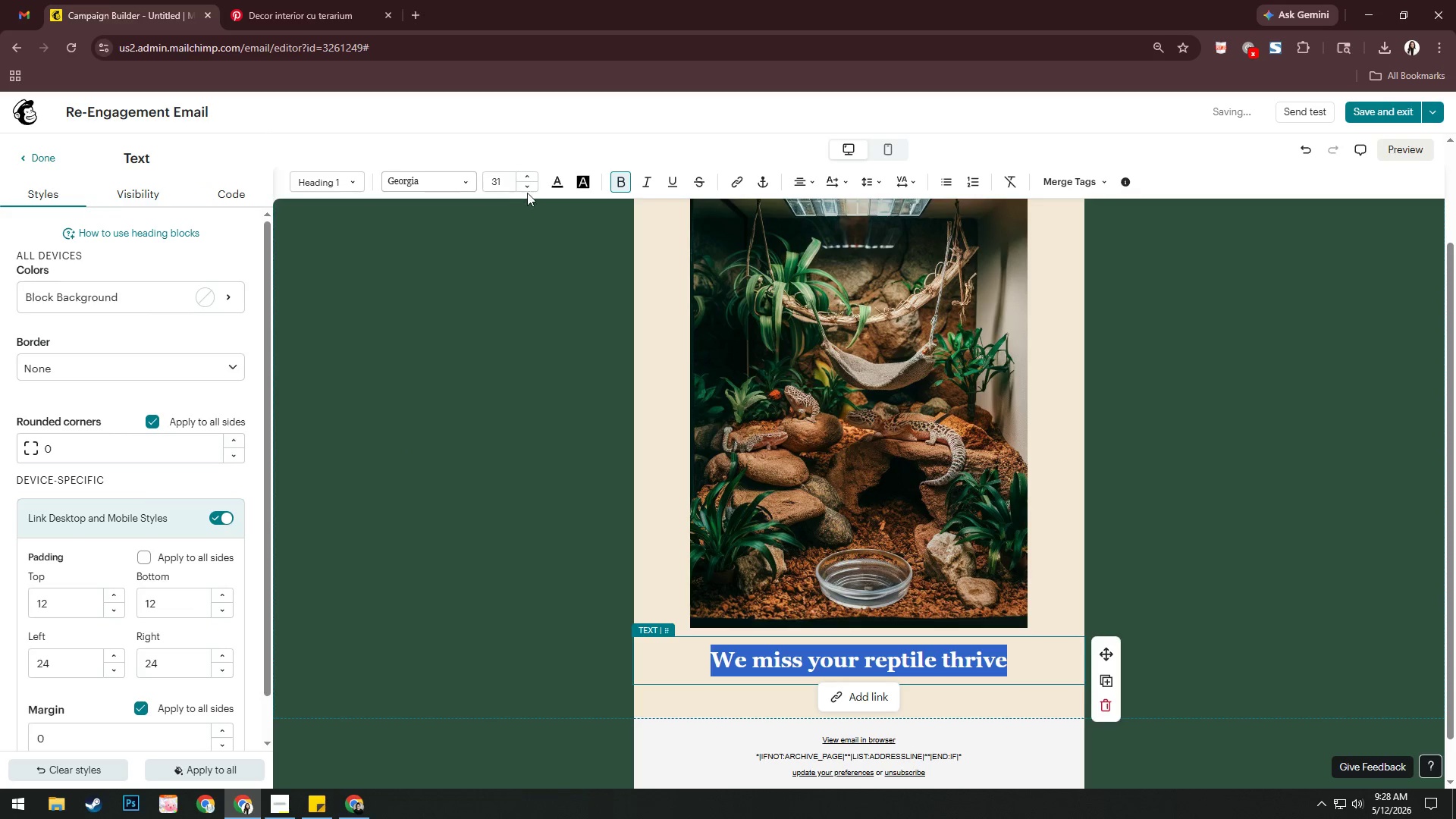 
left_click([531, 186])
 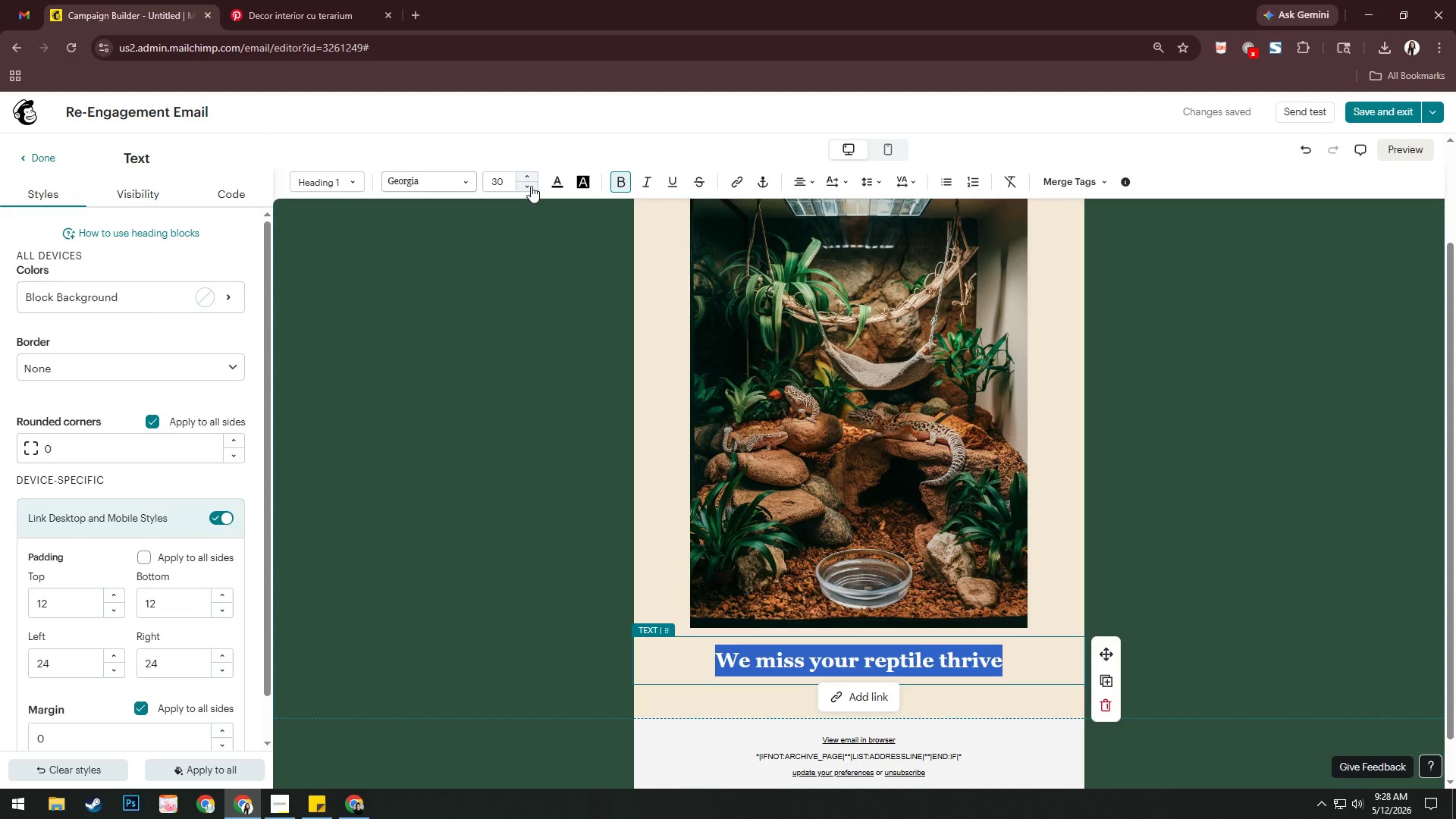 
wait(17.52)
 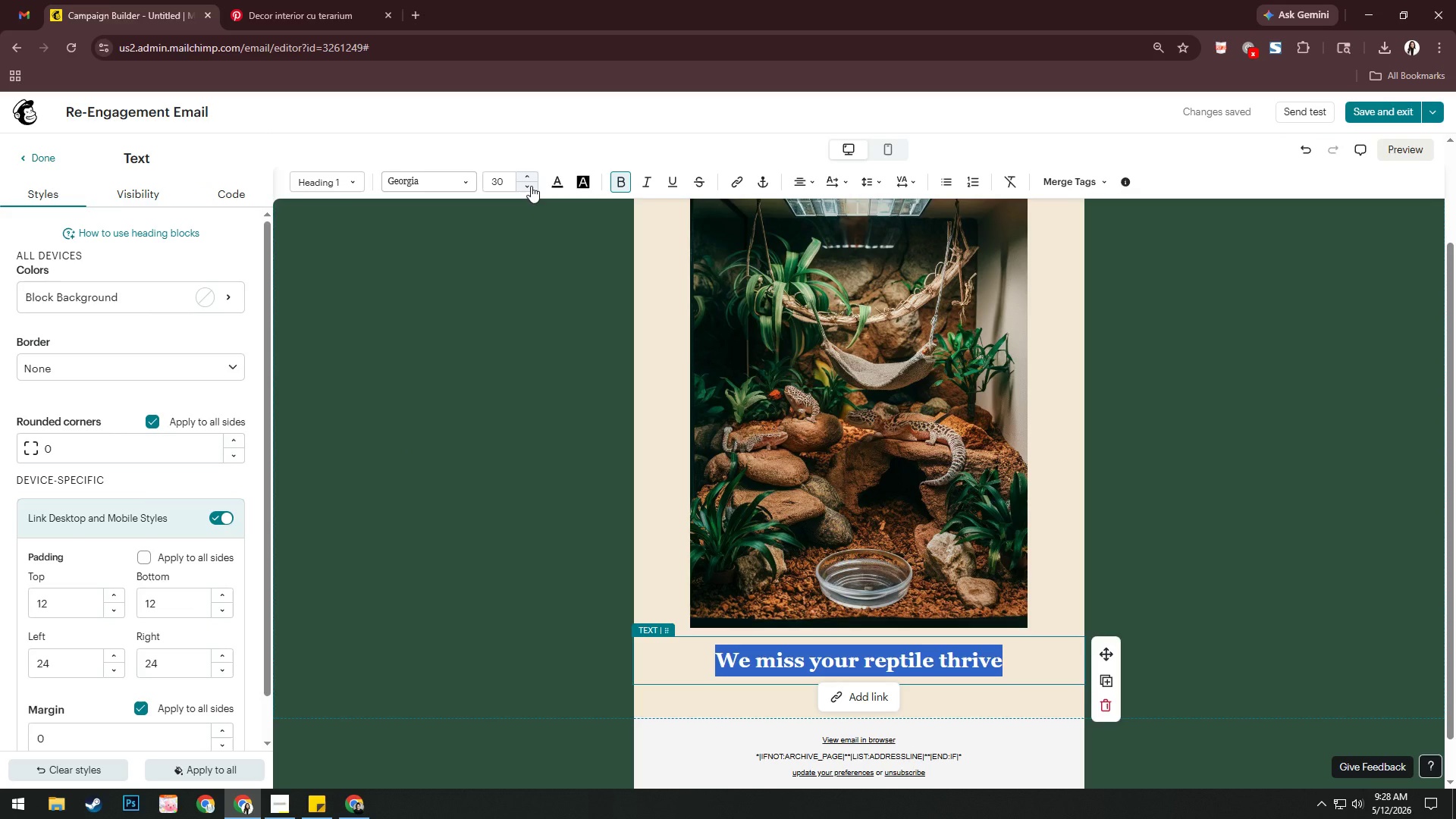 
left_click([560, 180])
 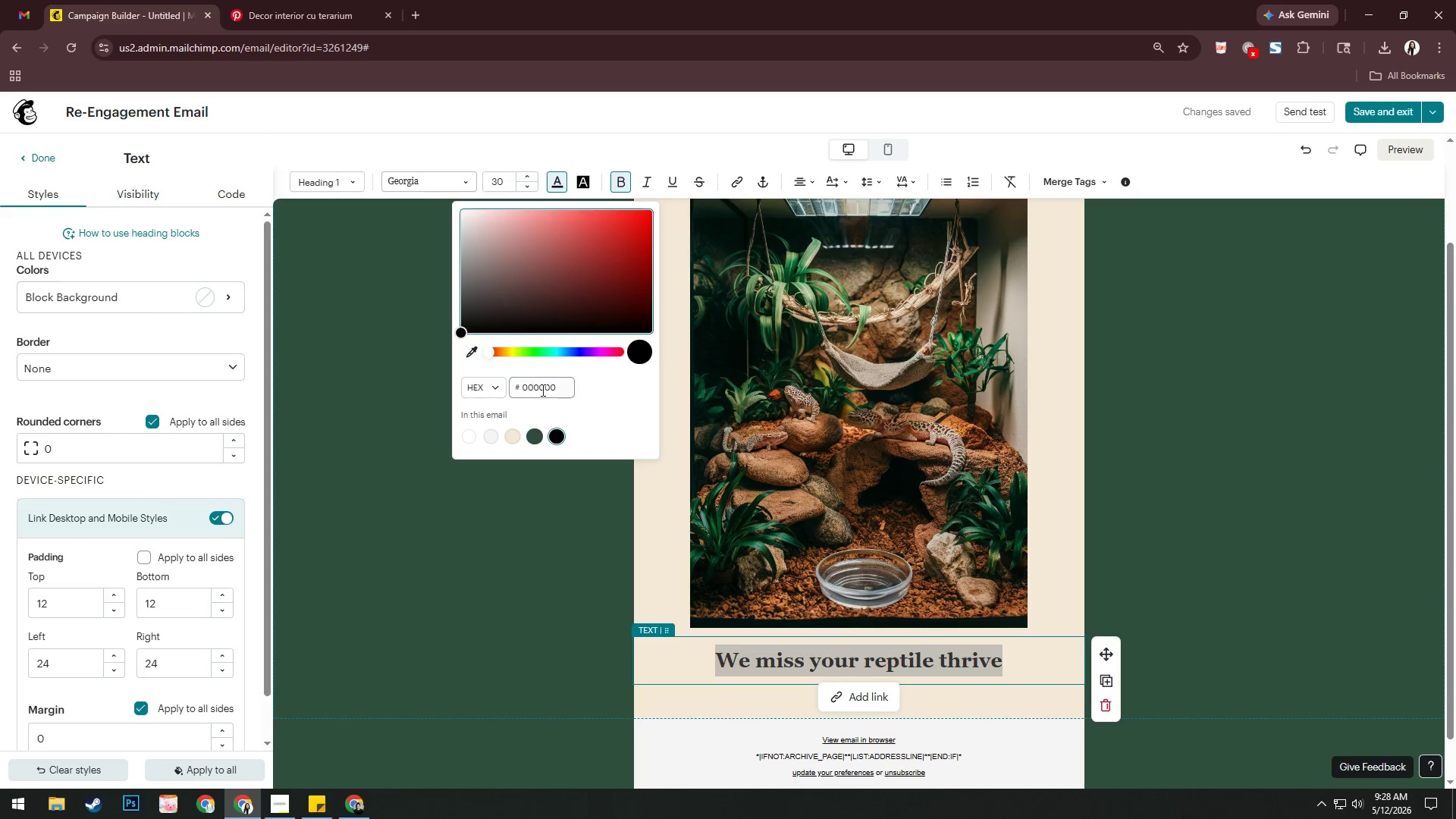 
left_click([554, 388])
 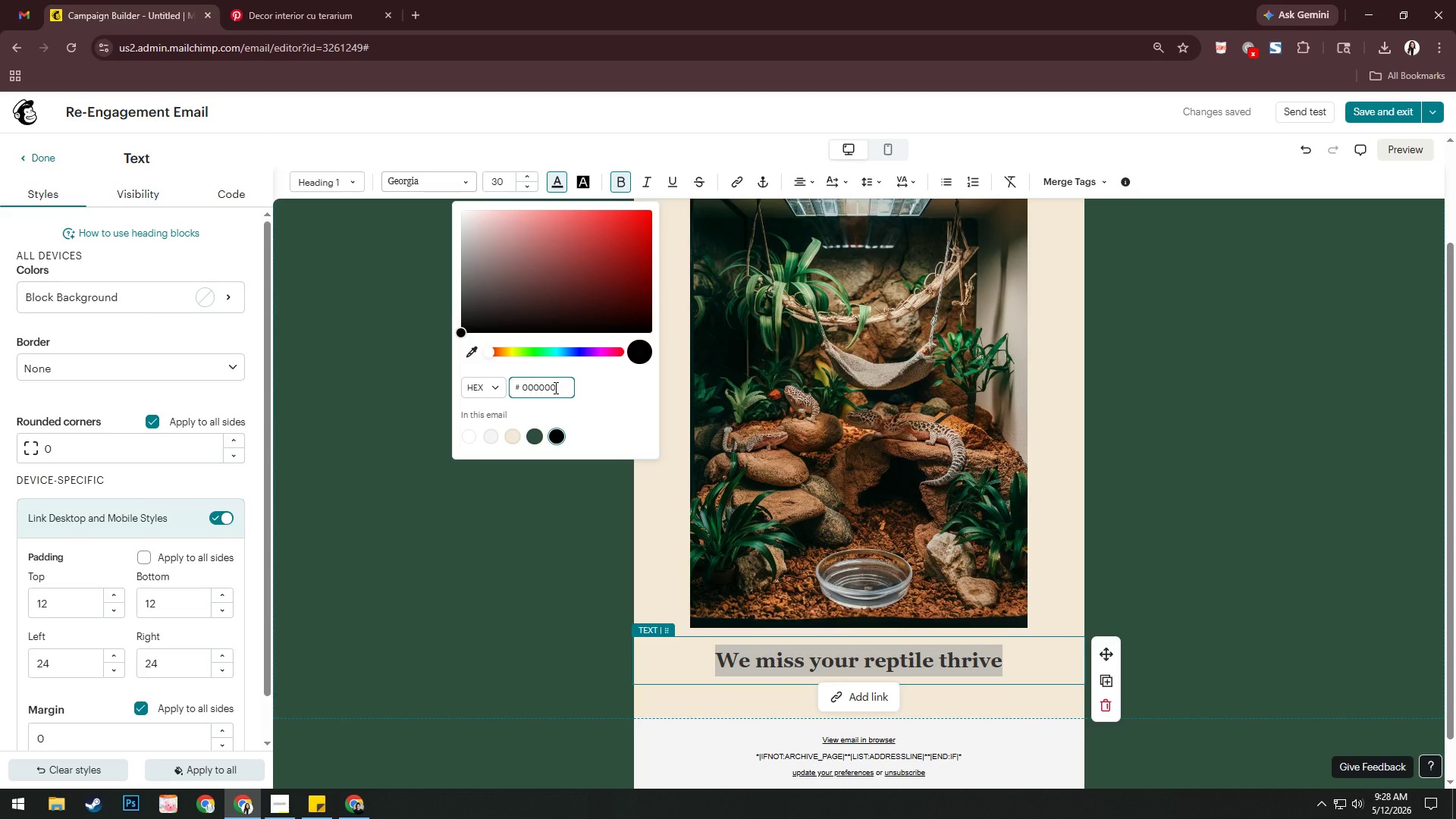 
key(Control+A)
 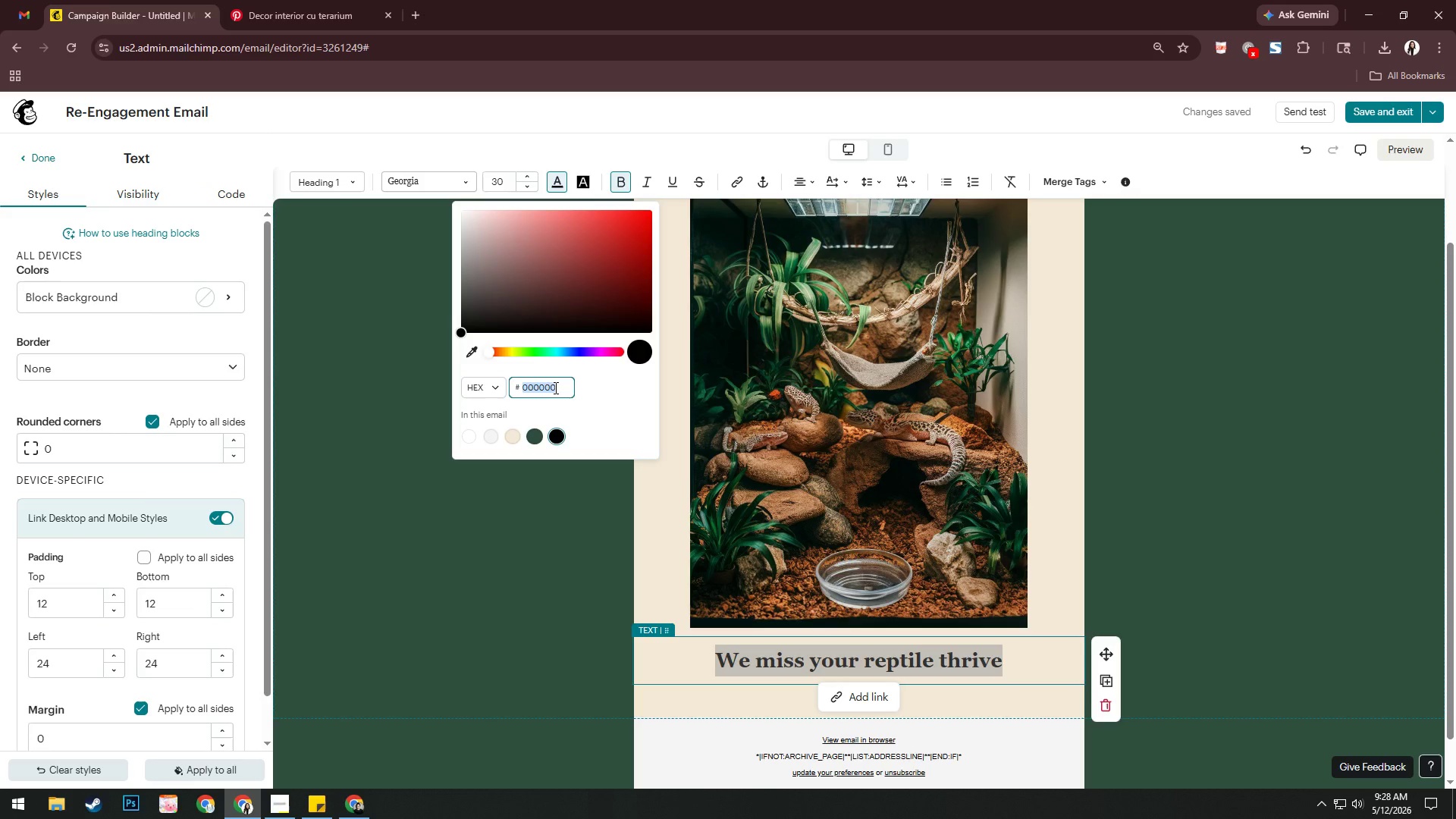 
key(Numpad3)
 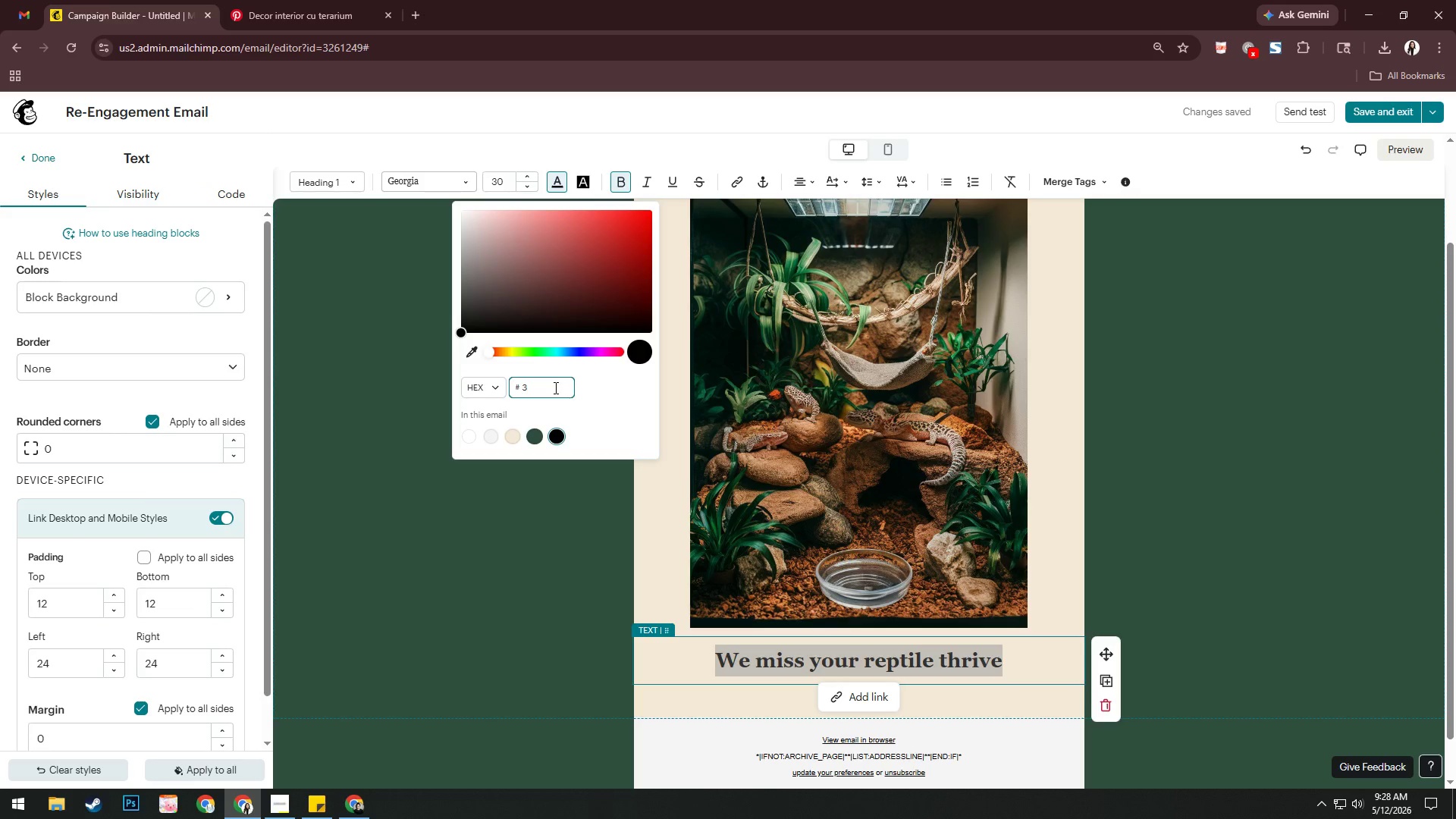 
key(D)
 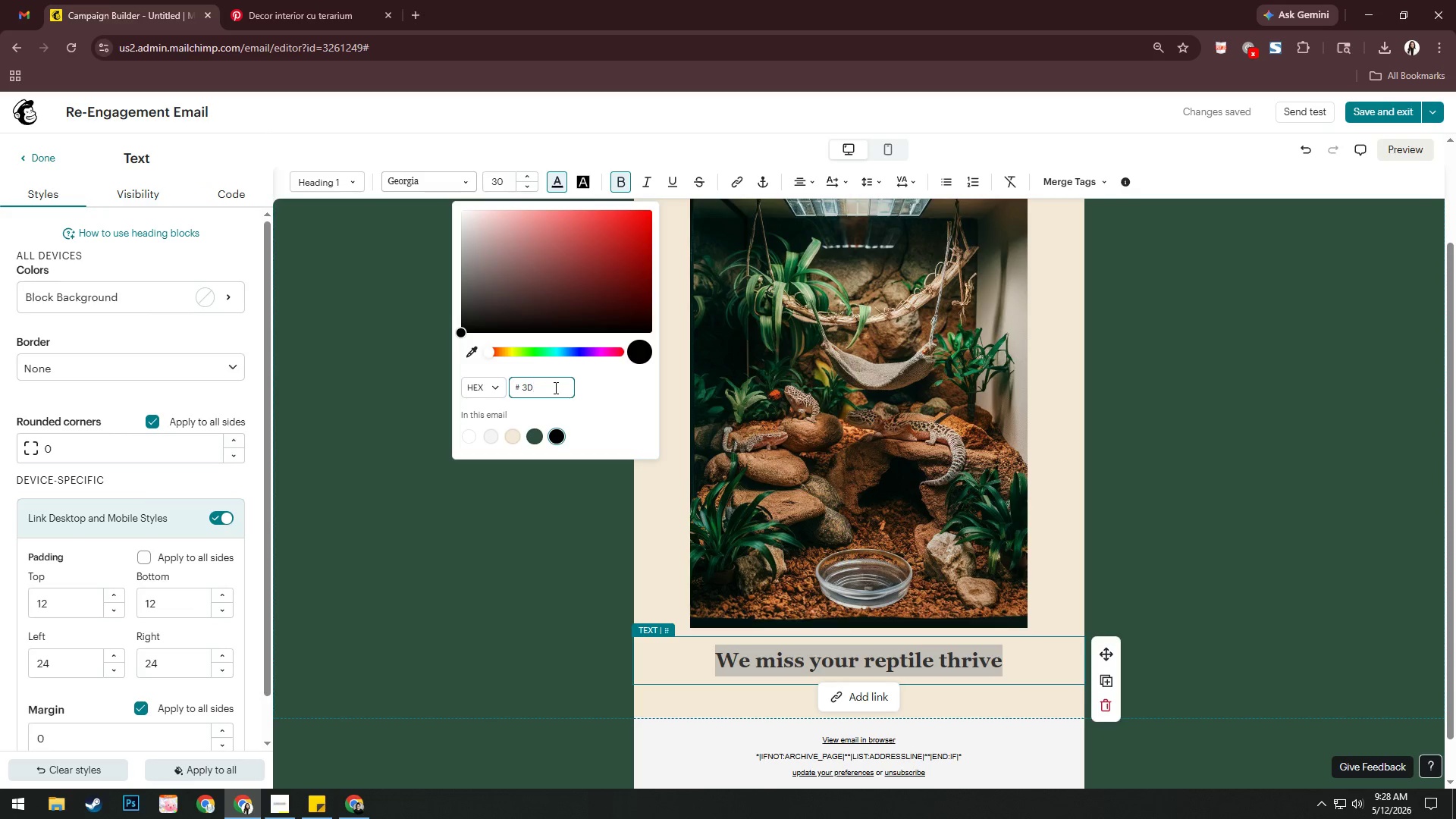 
key(Numpad3)
 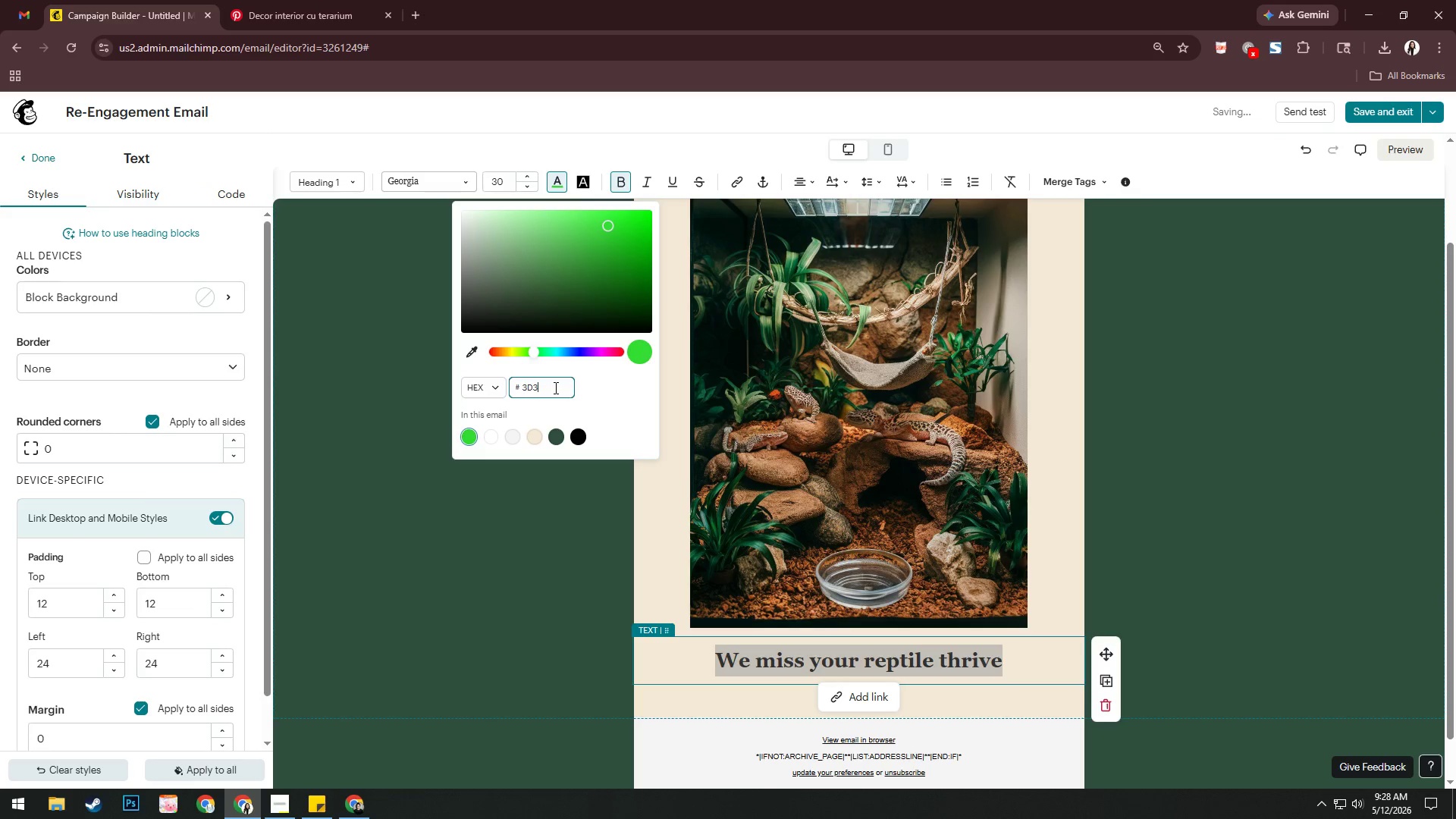 
key(Numpad1)
 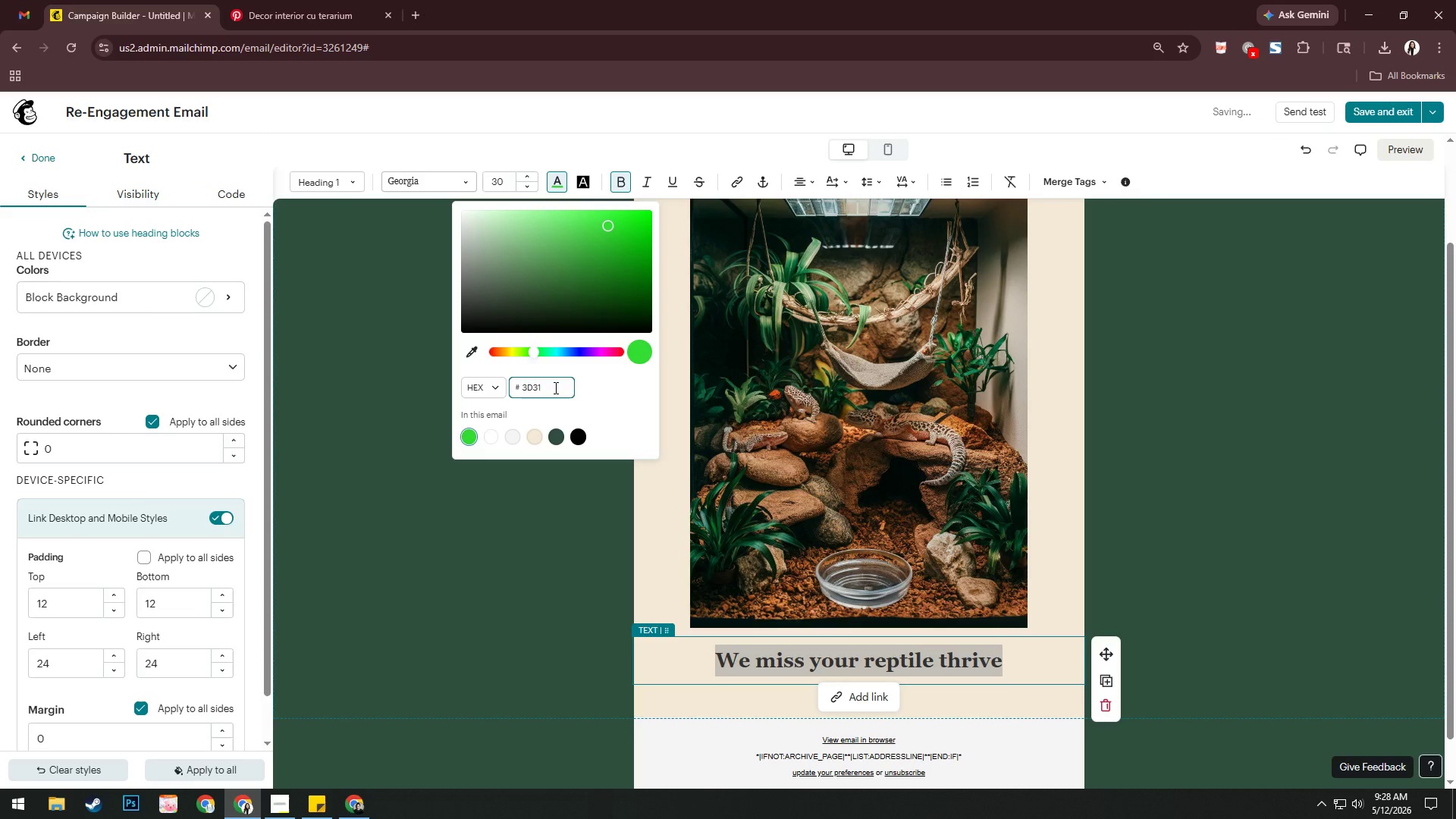 
key(Numpad2)
 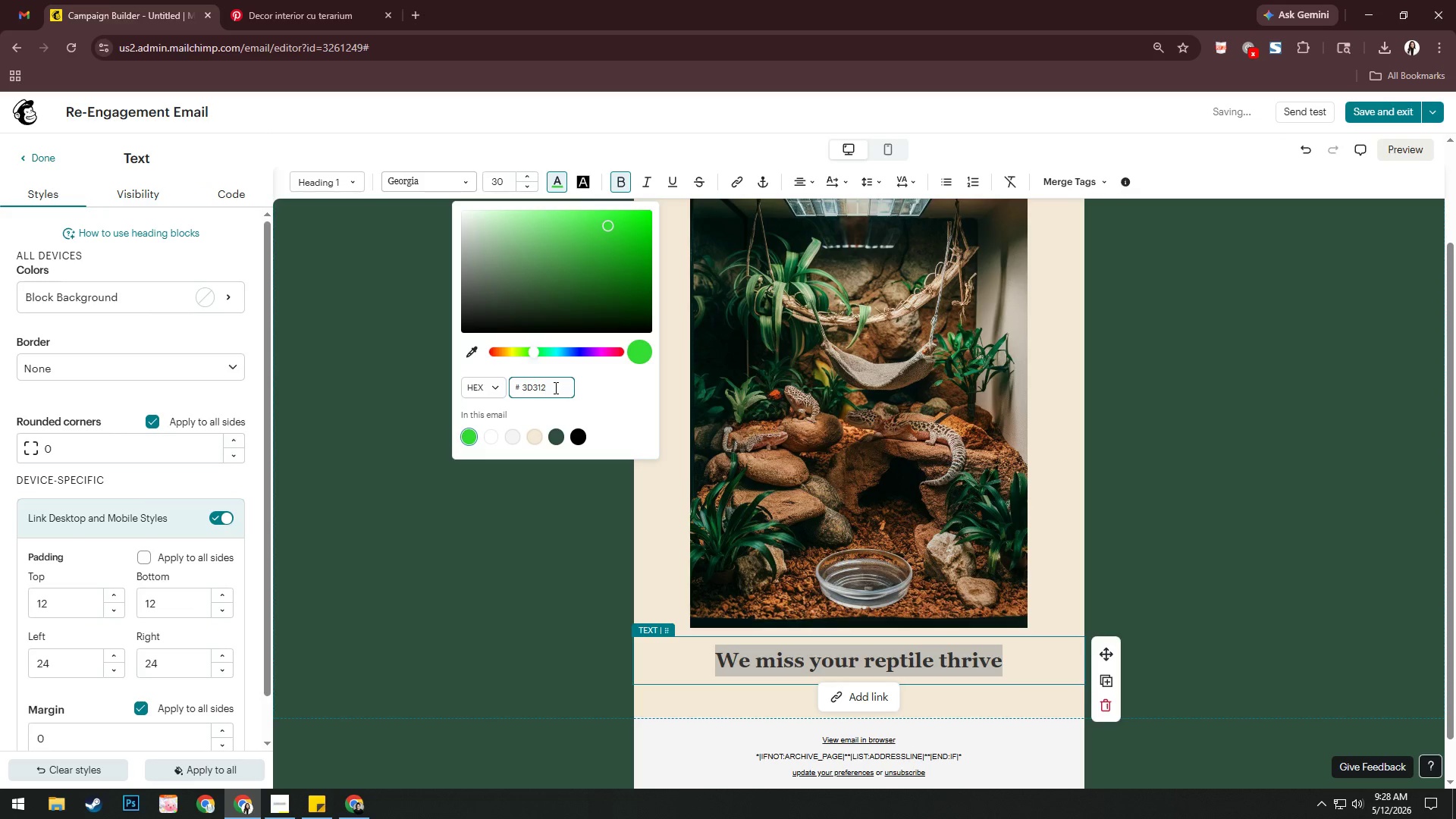 
key(B)
 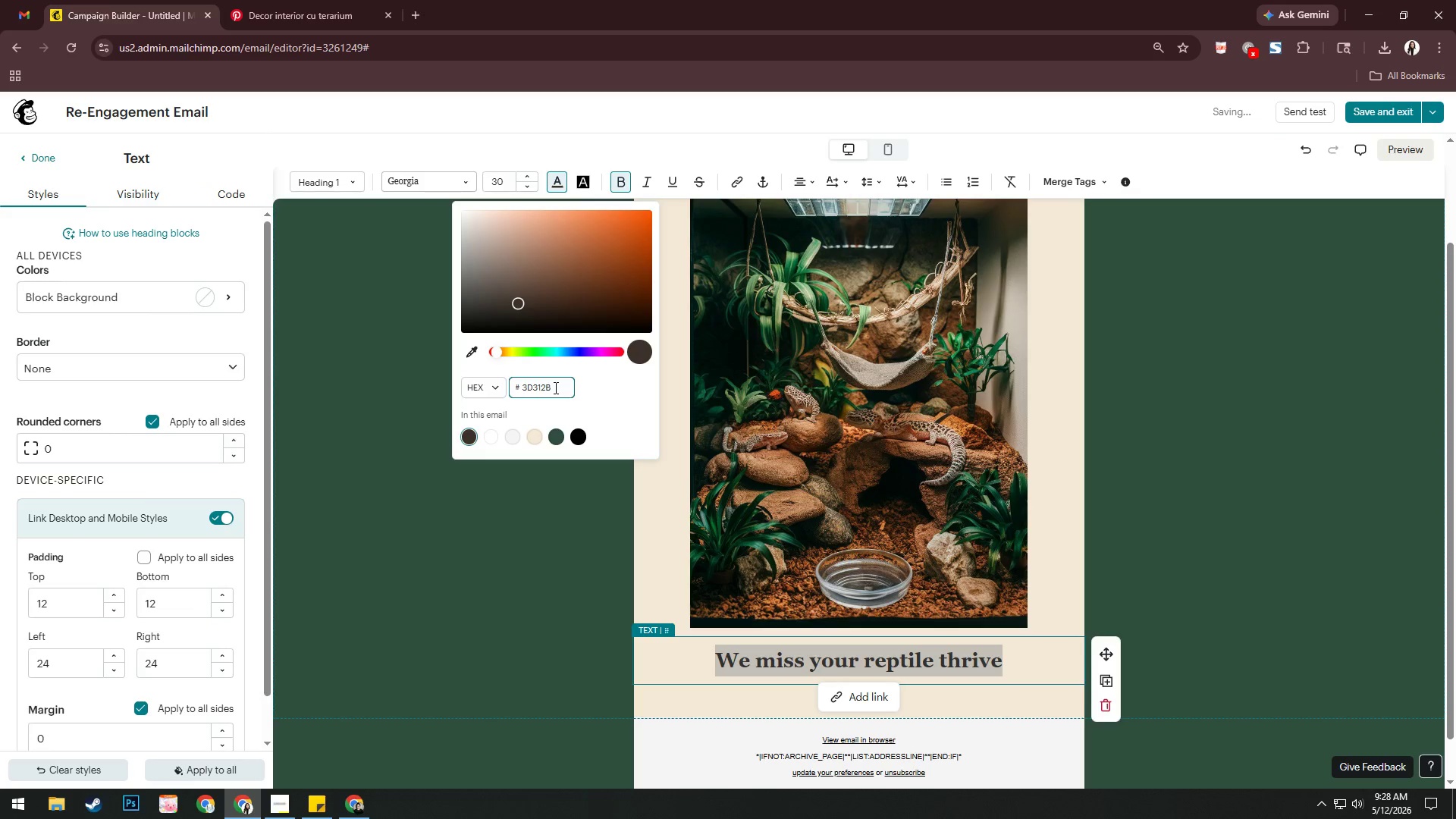 
key(Enter)
 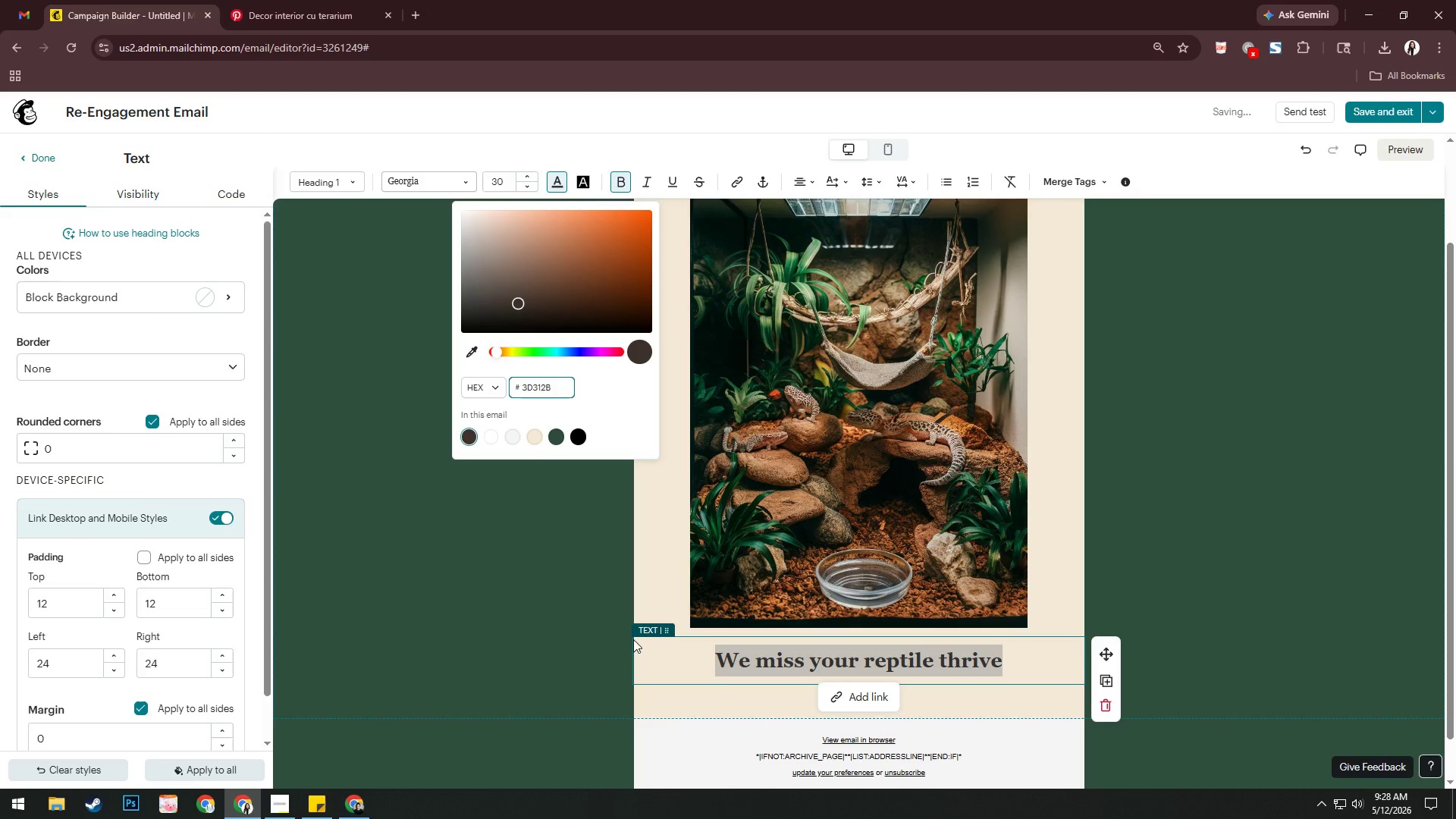 
left_click([689, 656])
 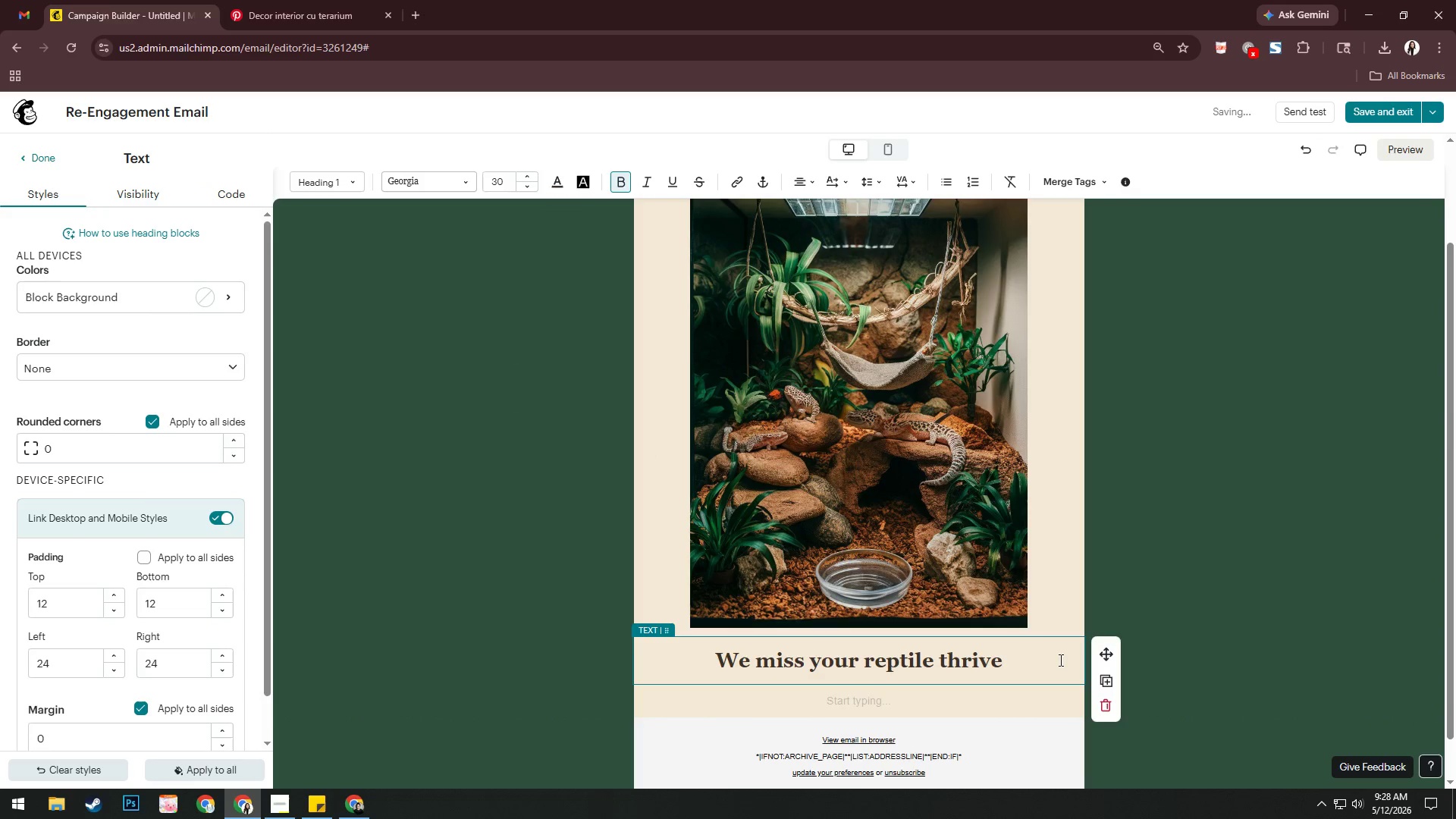 
scroll: coordinate [1051, 657], scroll_direction: down, amount: 3.0
 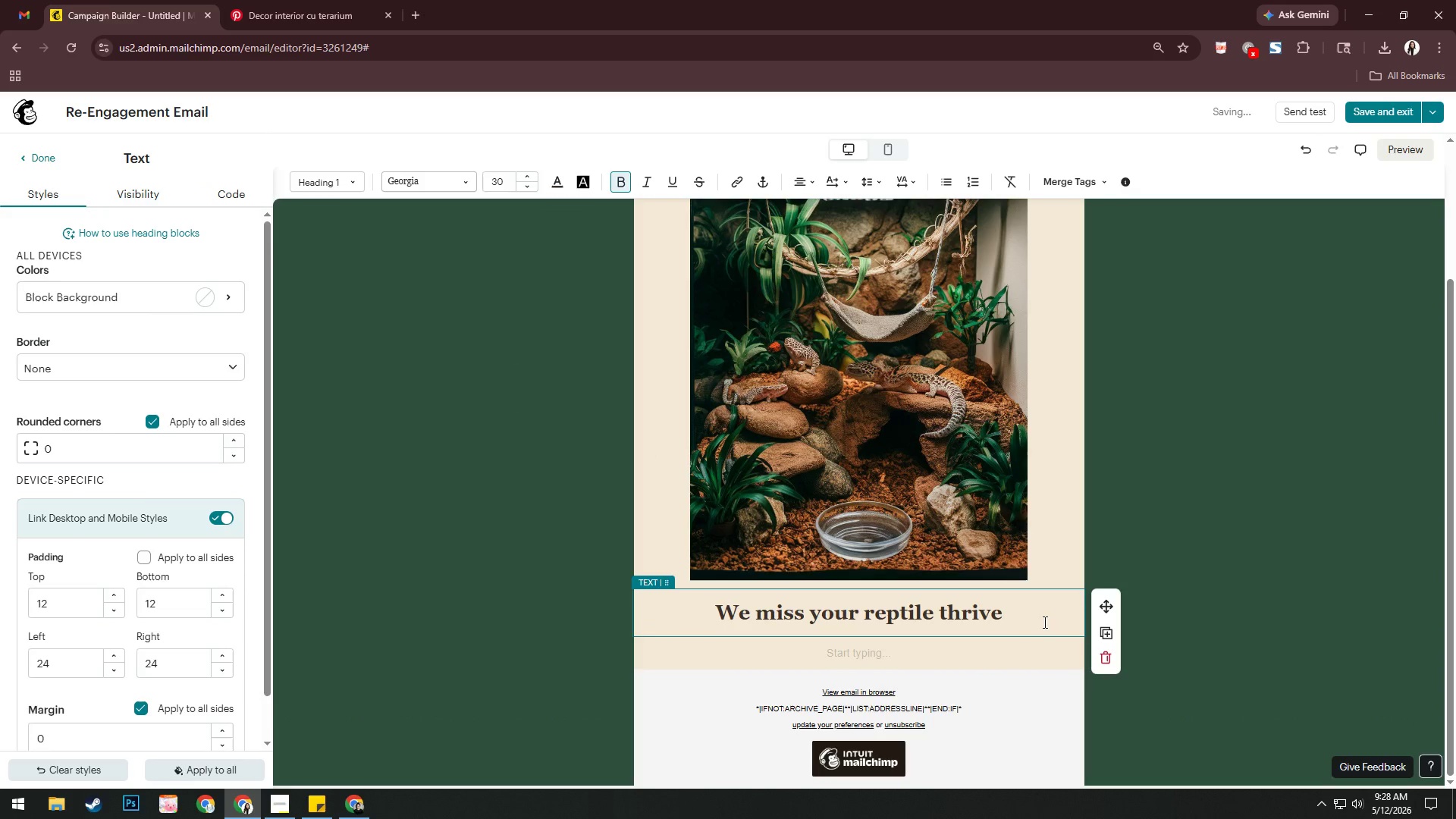 
left_click([1168, 541])
 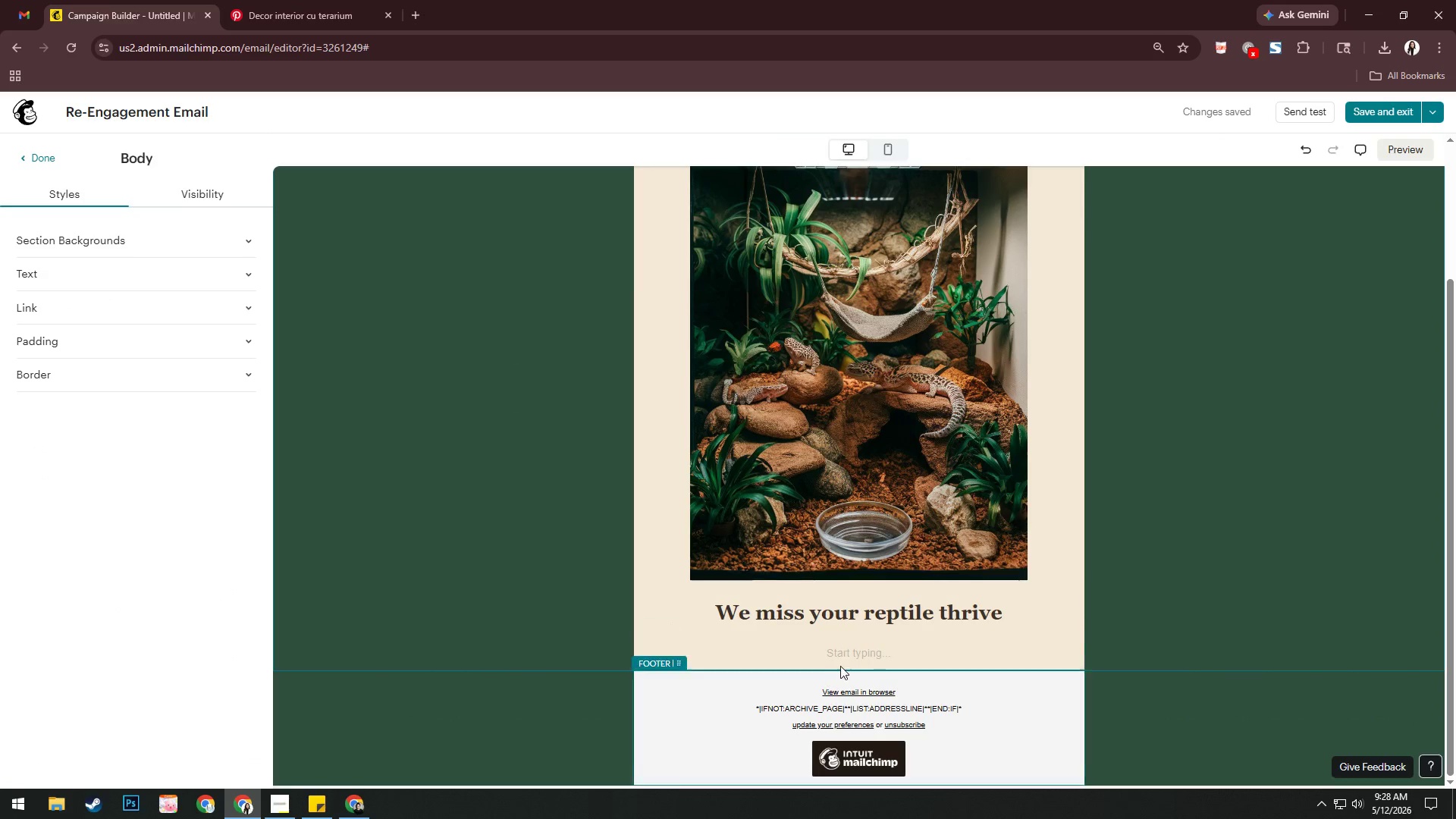 
left_click([846, 657])
 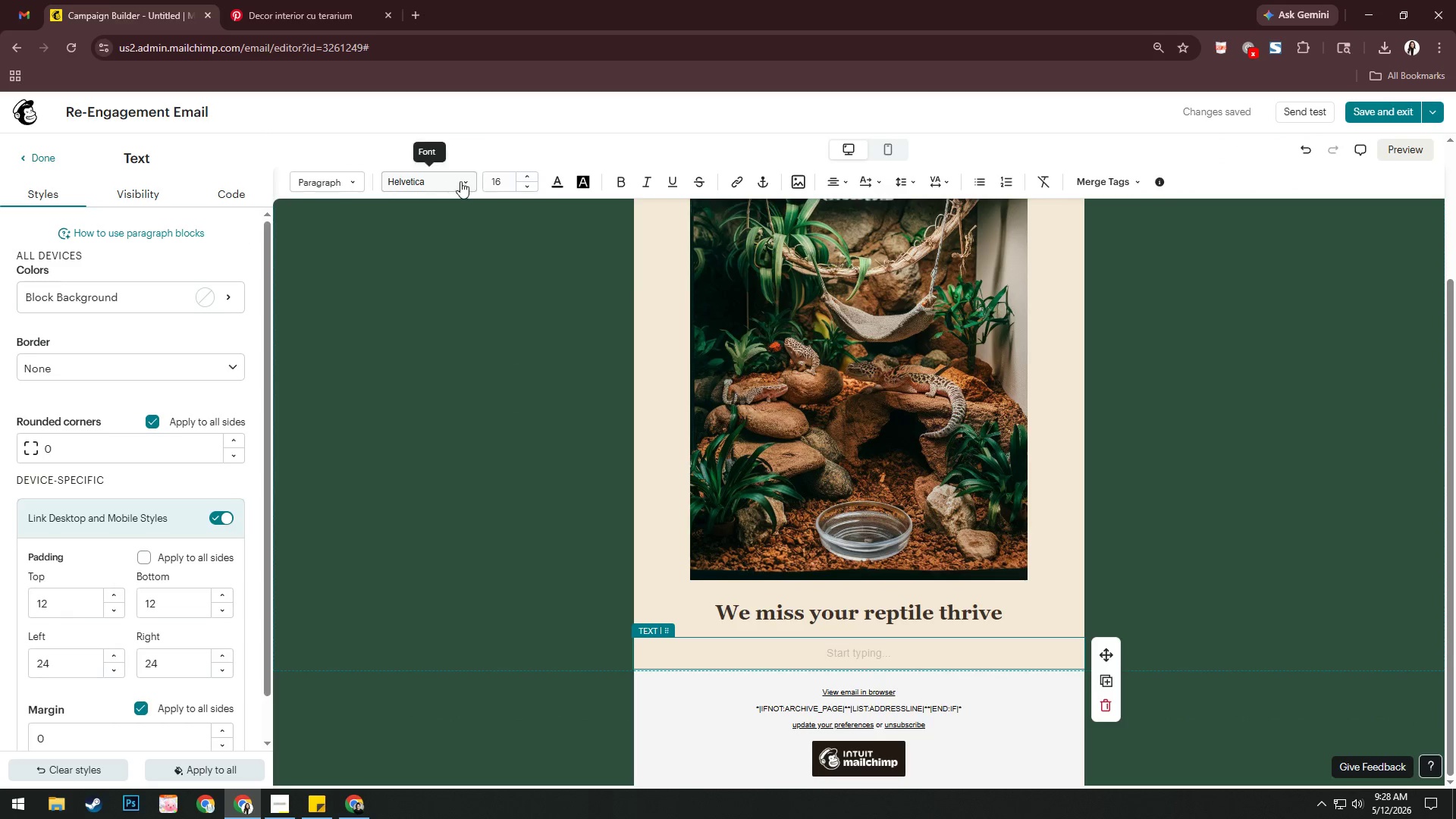 
left_click([831, 184])
 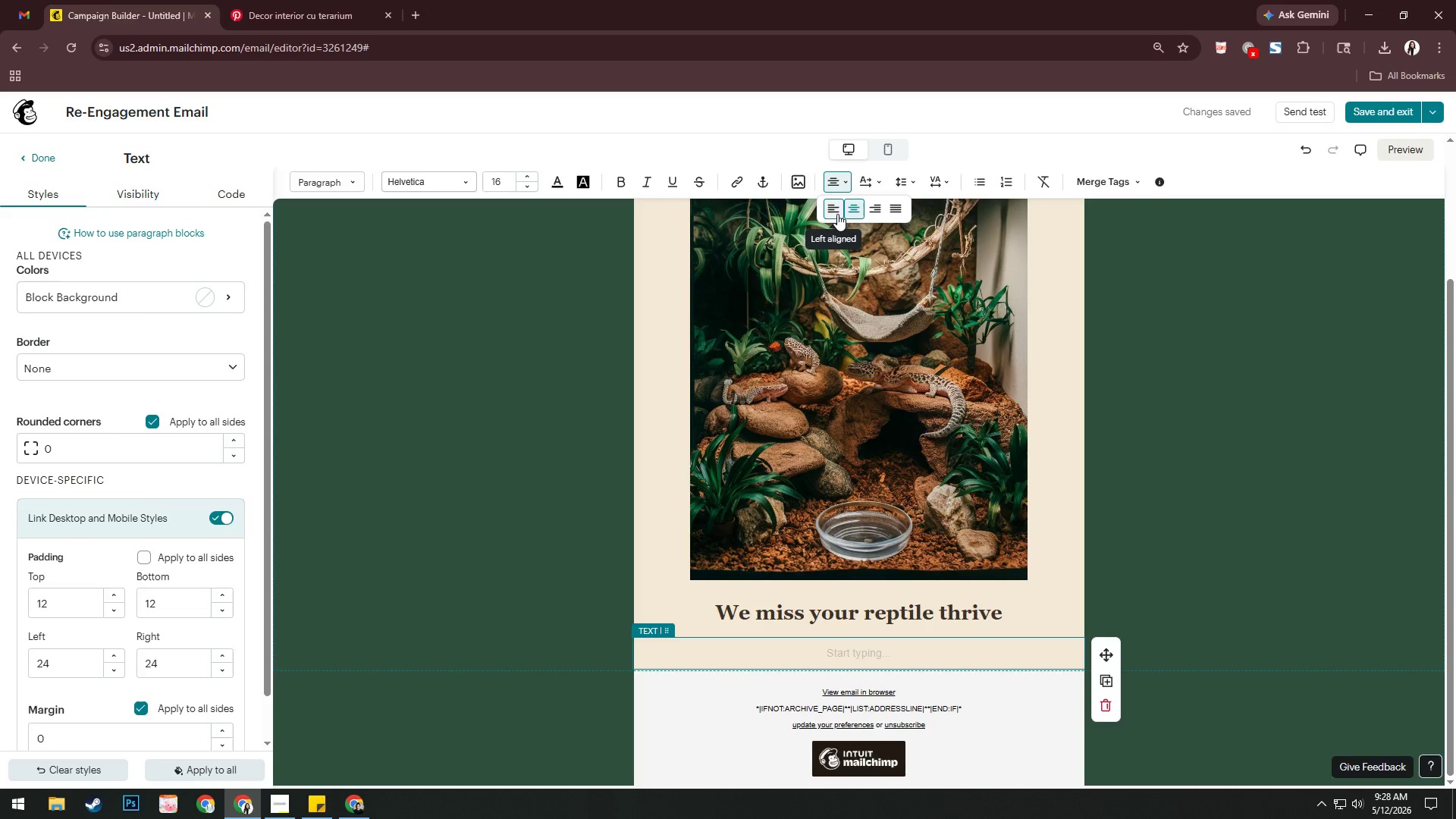 
left_click([830, 209])
 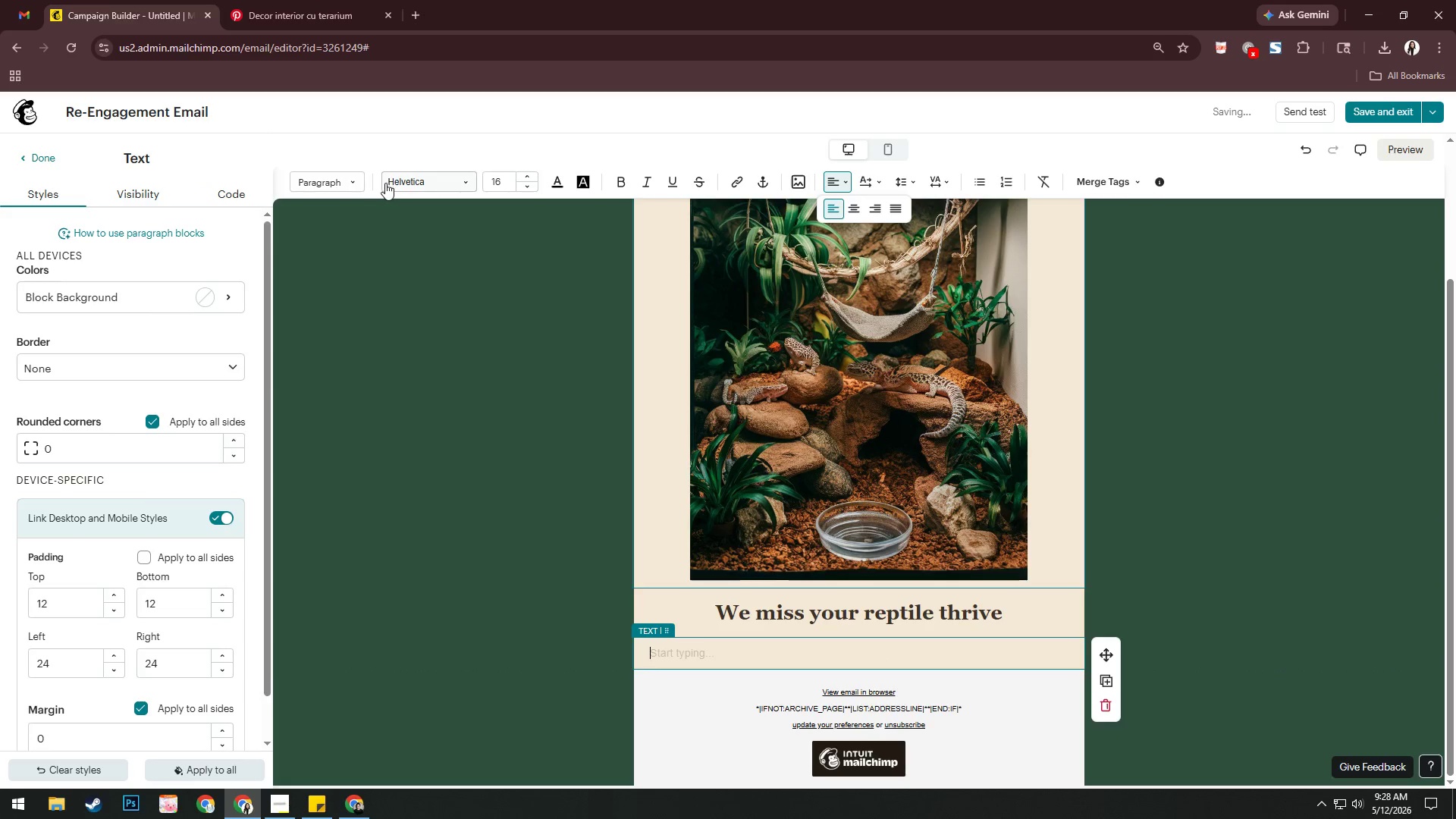 
left_click([388, 181])
 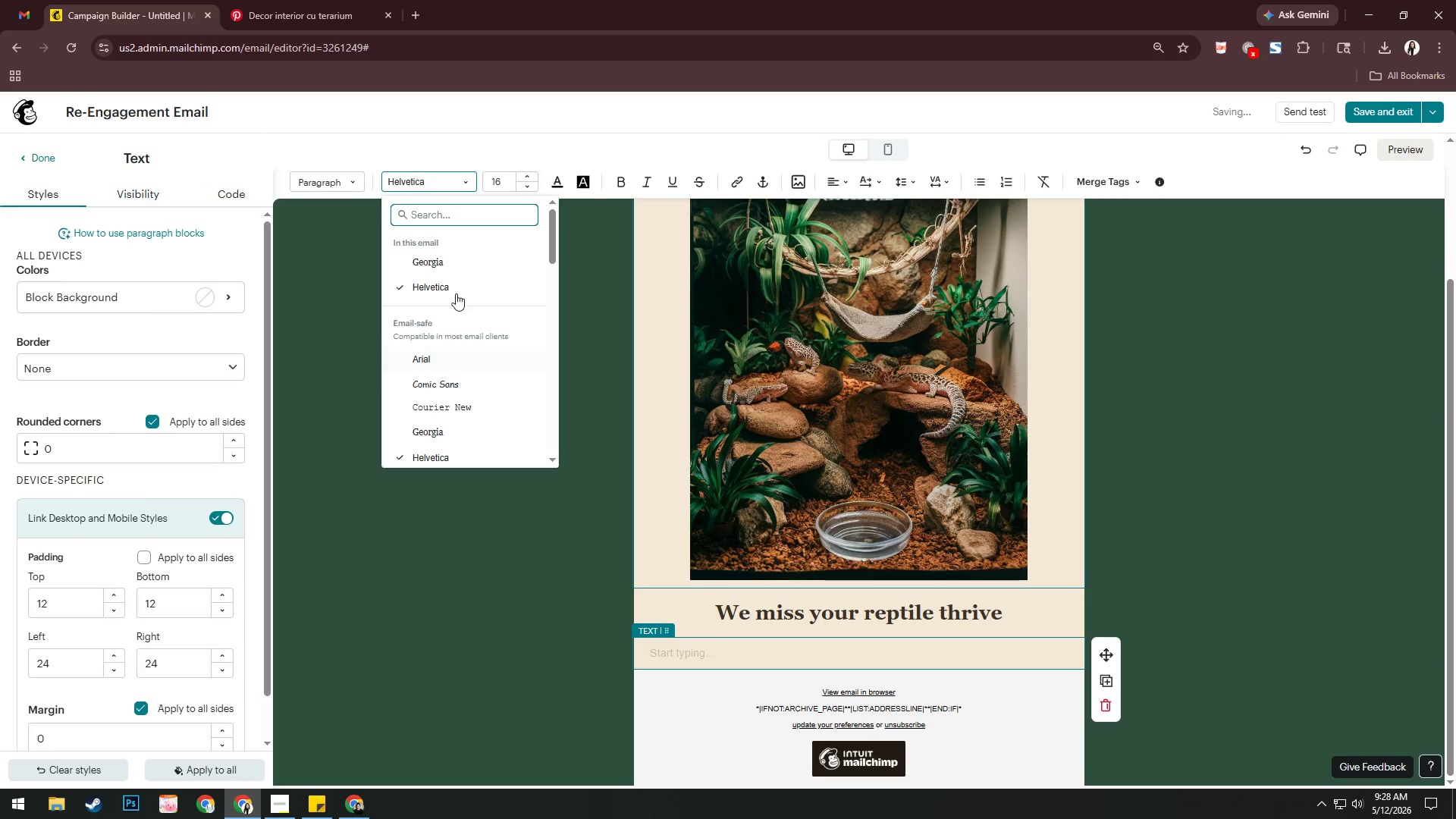 
left_click([459, 257])
 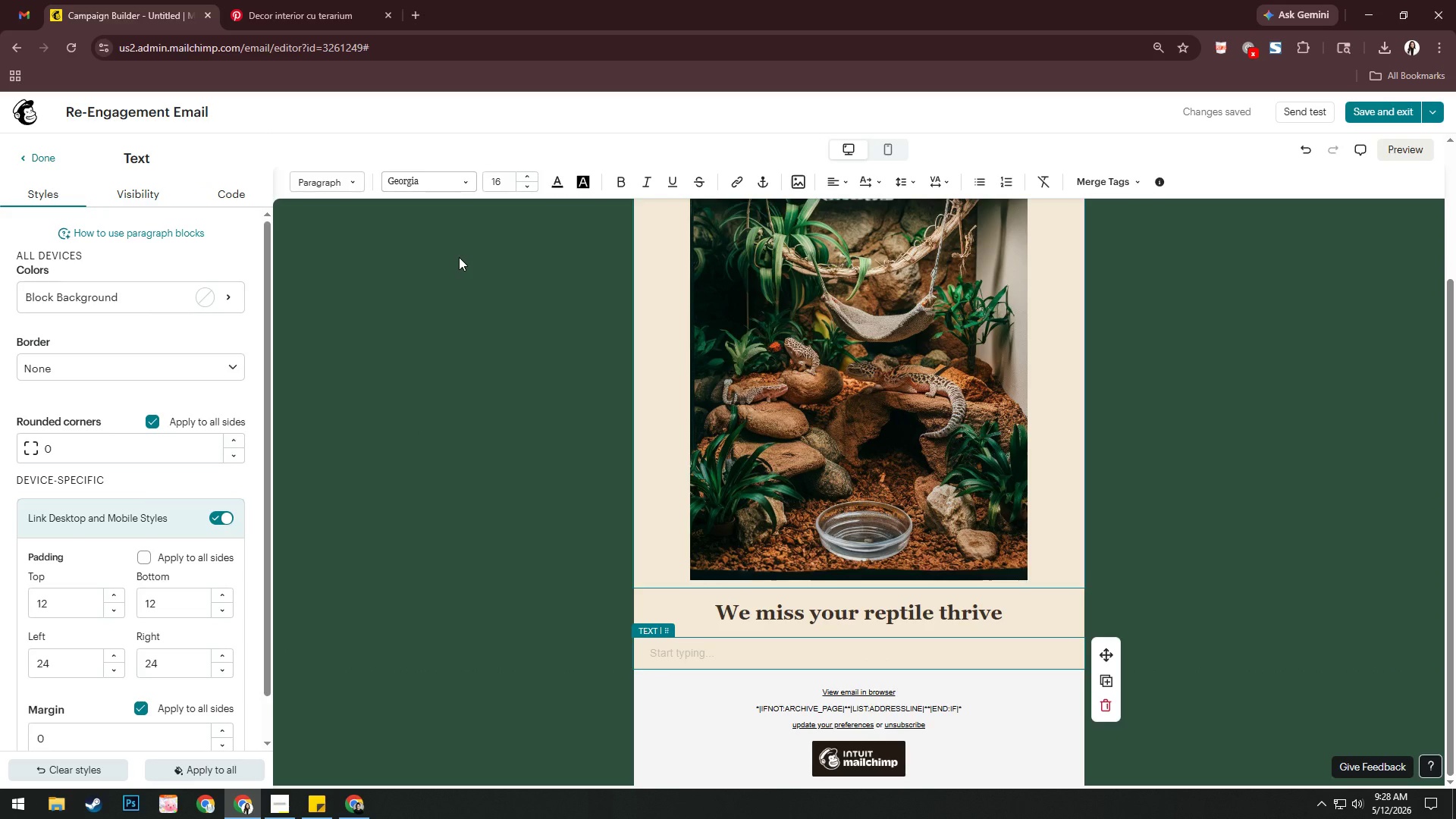 
scroll: coordinate [754, 490], scroll_direction: down, amount: 4.0
 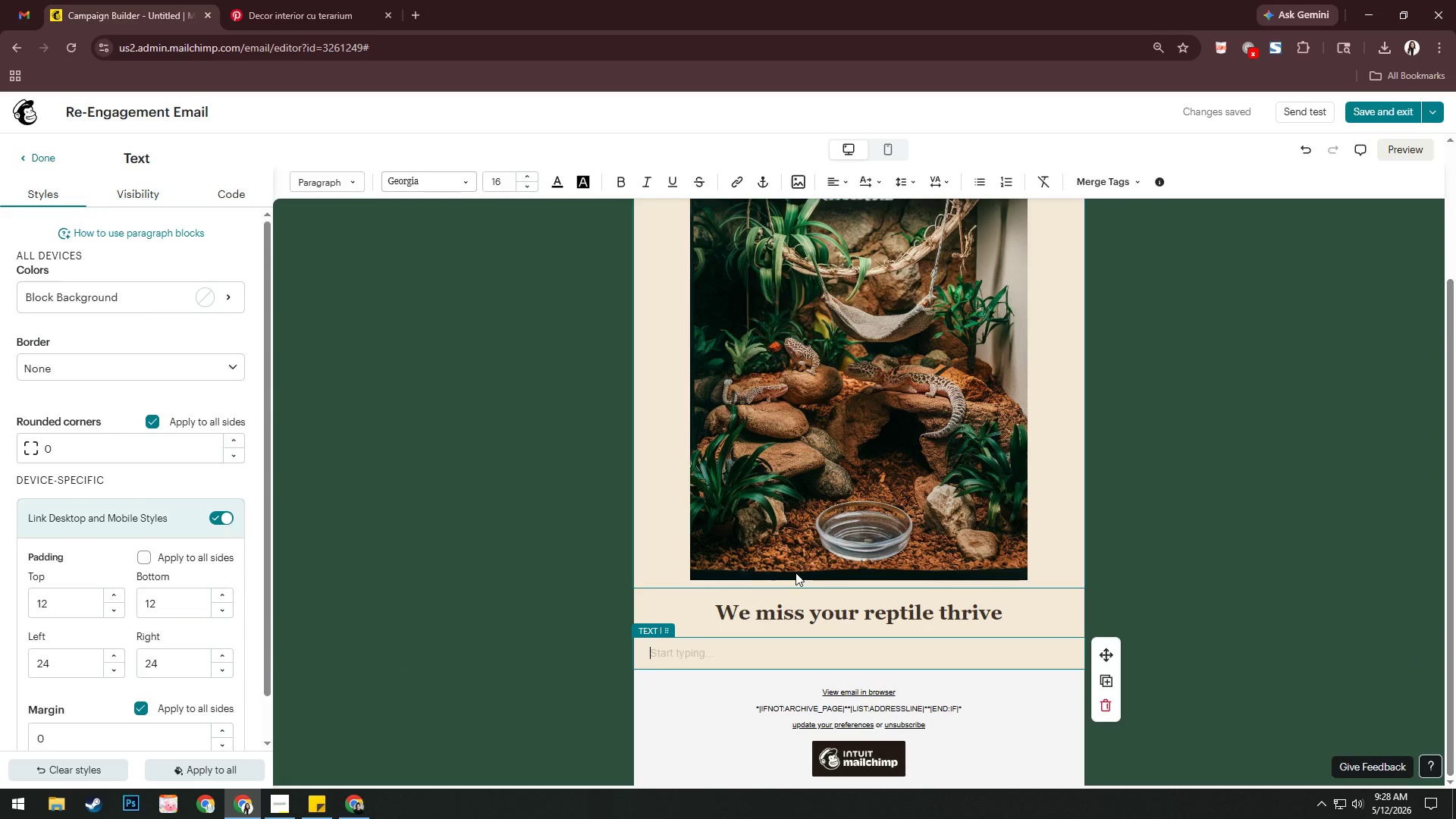 
left_click([463, 185])
 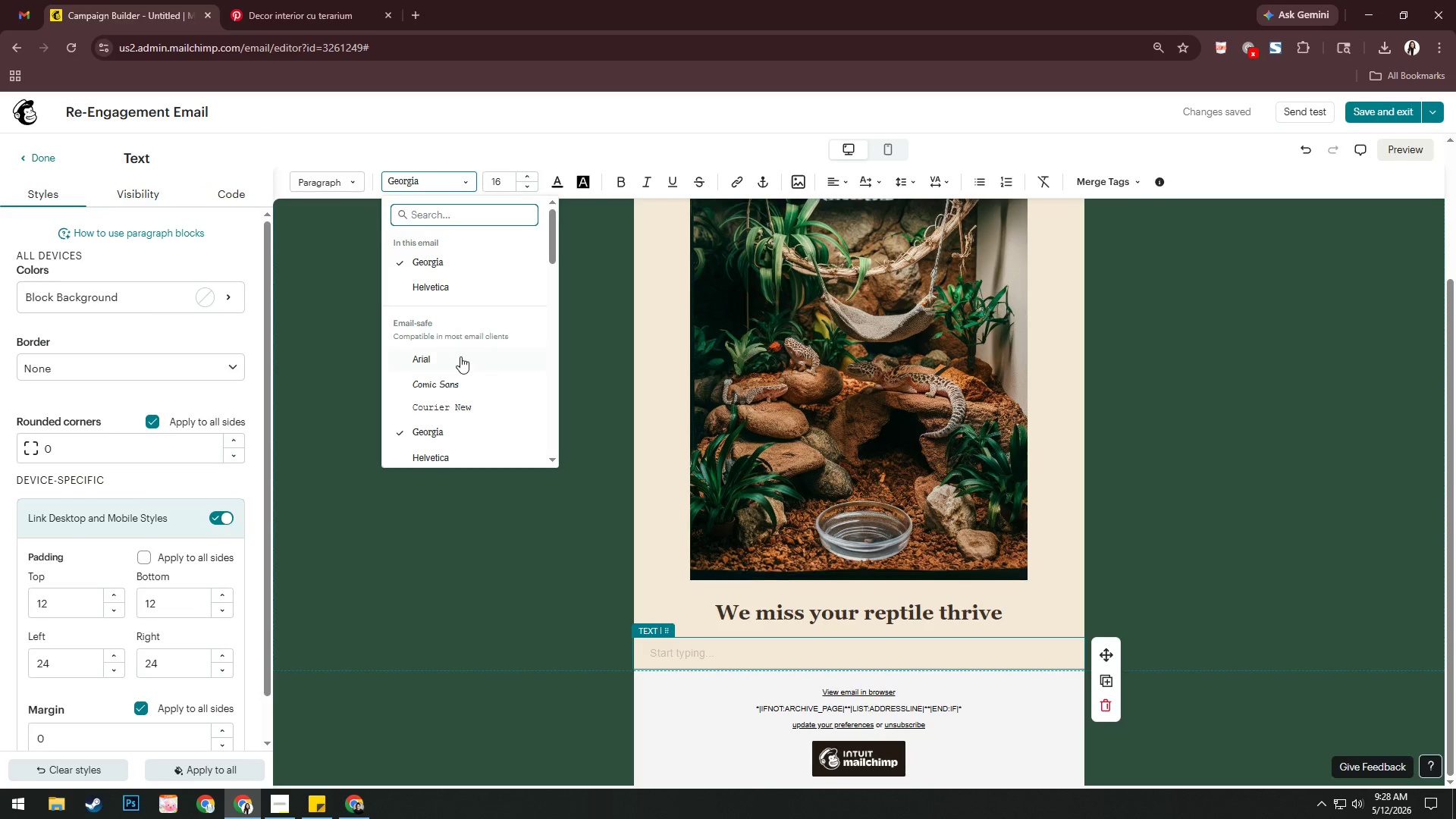 
left_click([460, 356])
 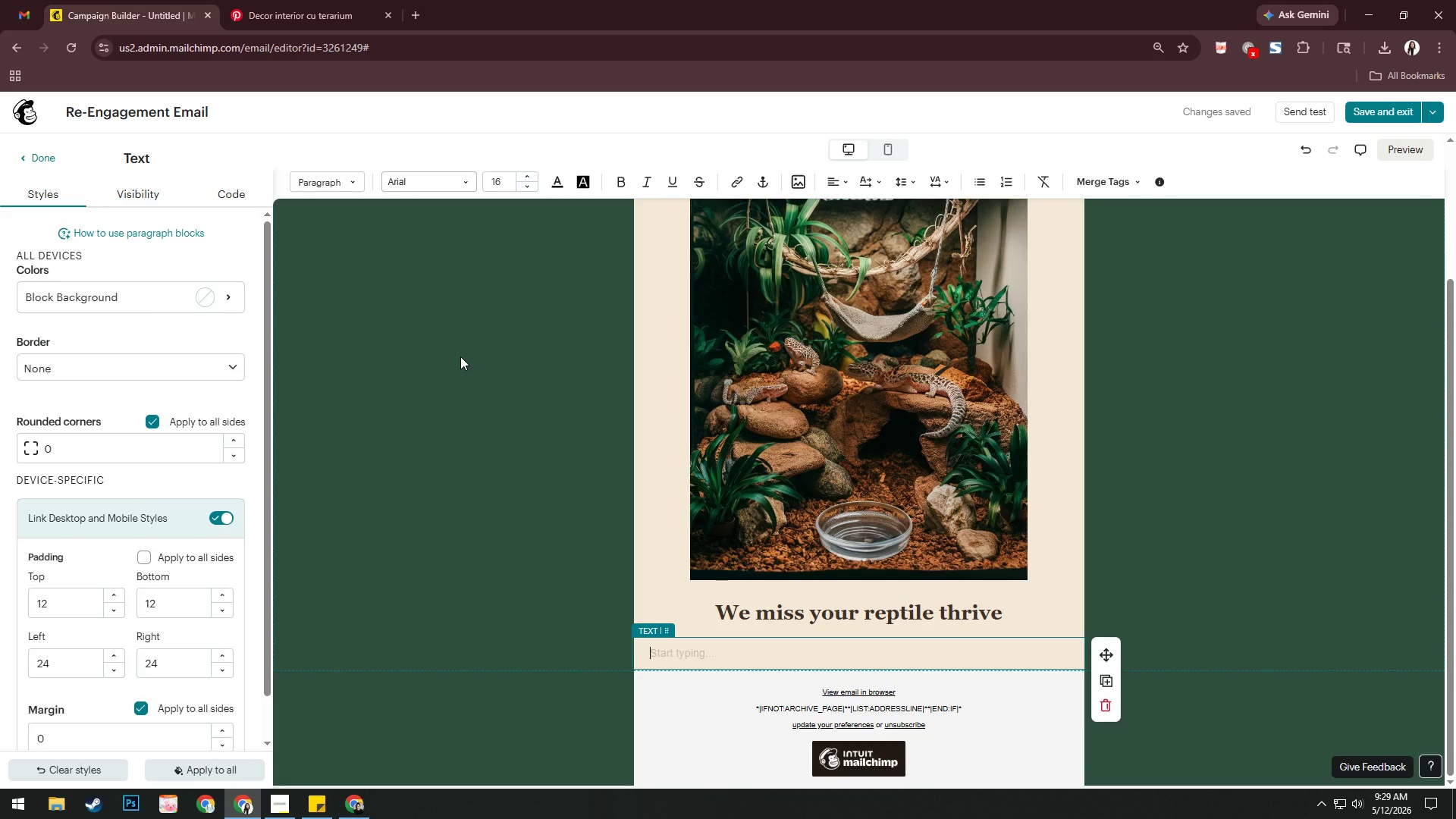 
wait(10.72)
 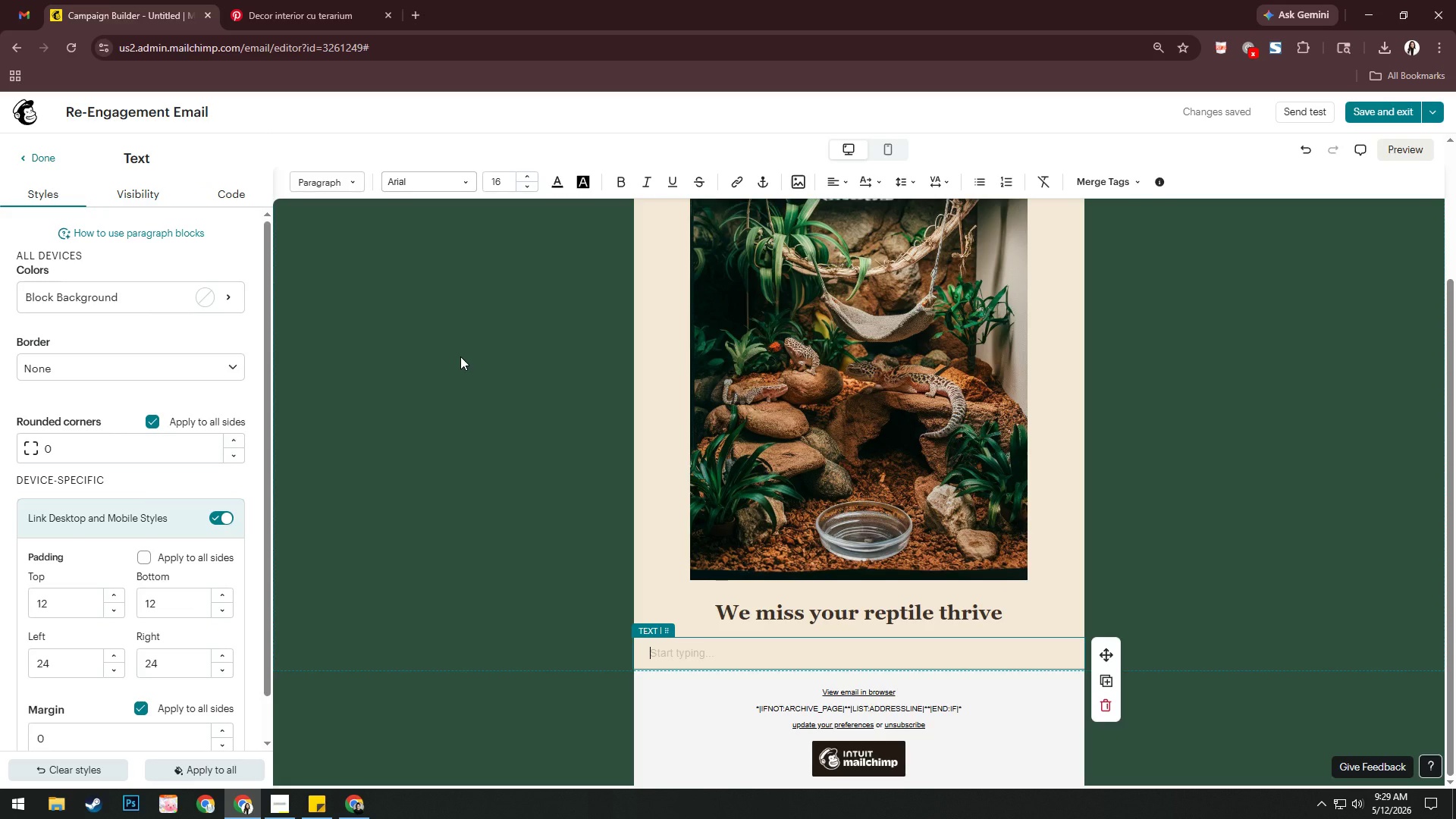 
type(Hi )
 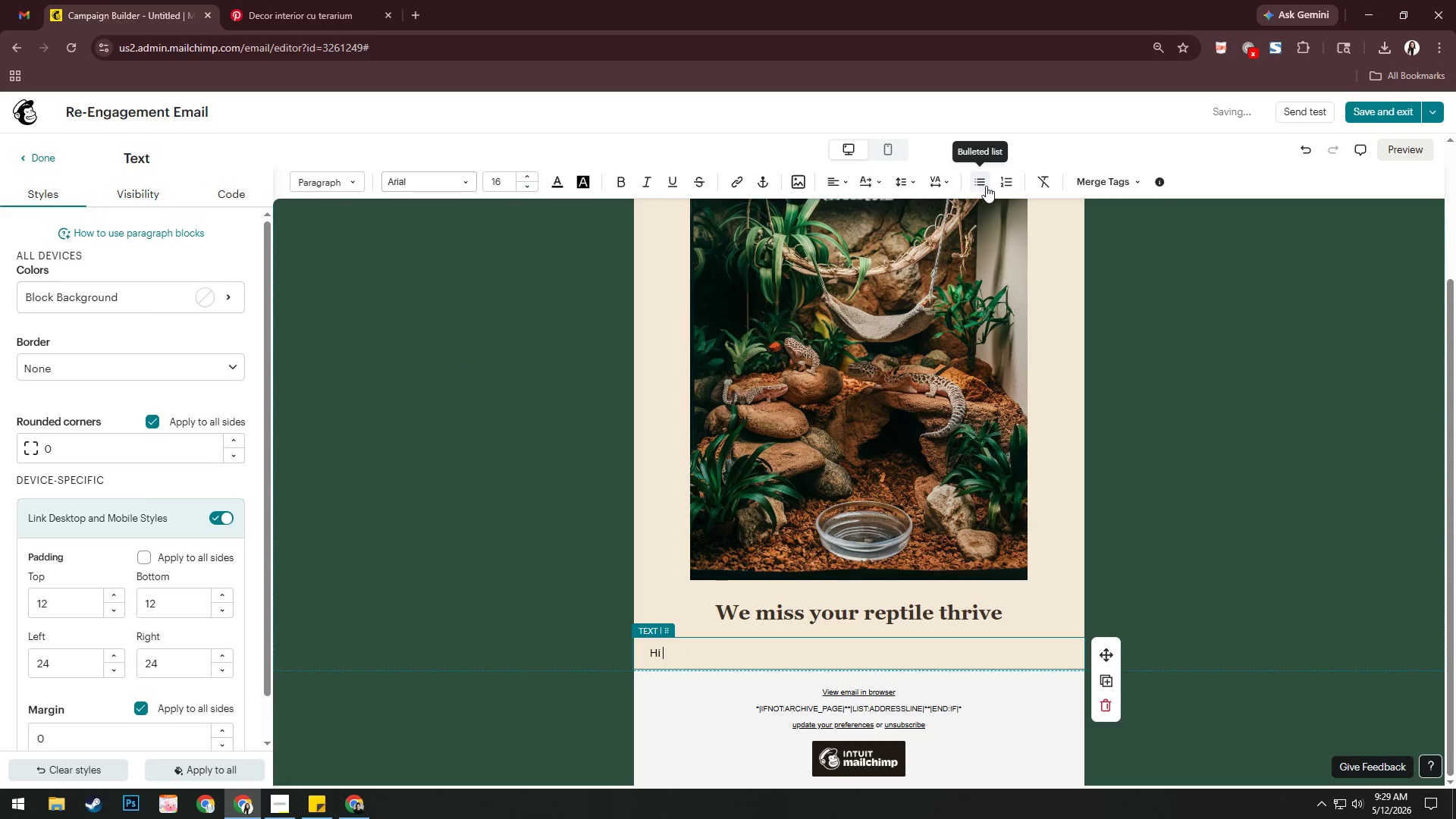 
left_click([1076, 184])
 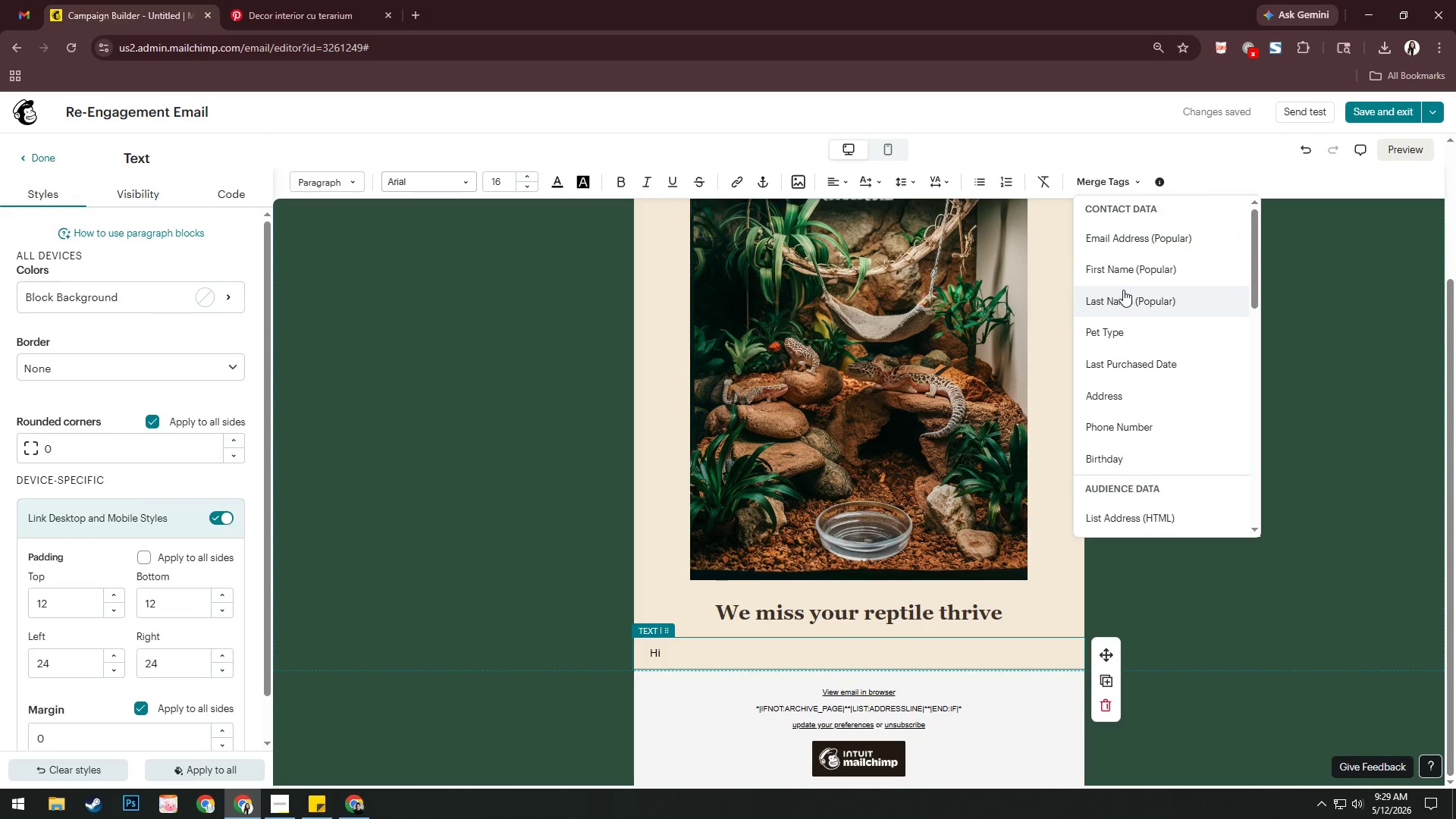 
left_click([1123, 269])
 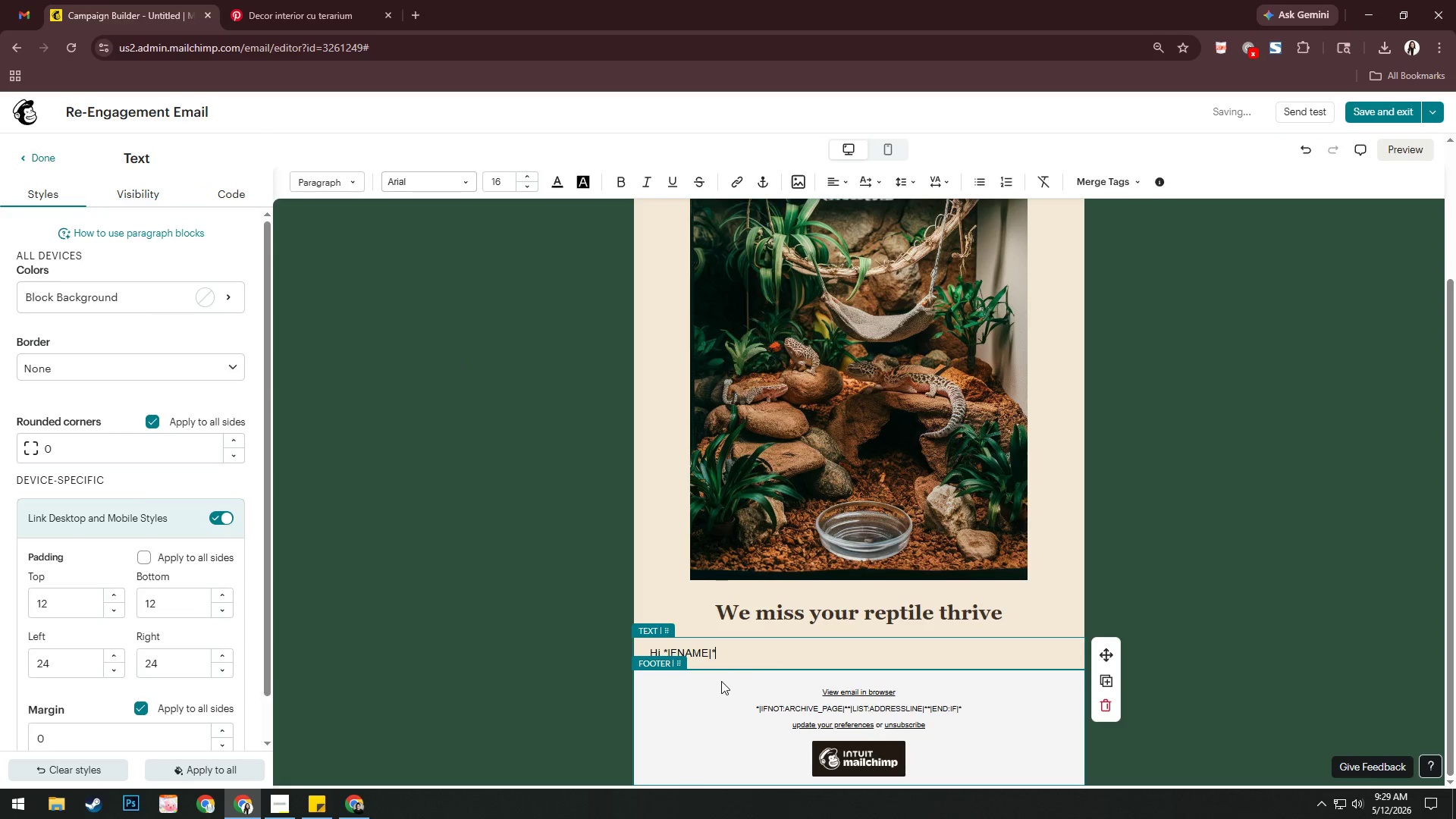 
key(Comma)
 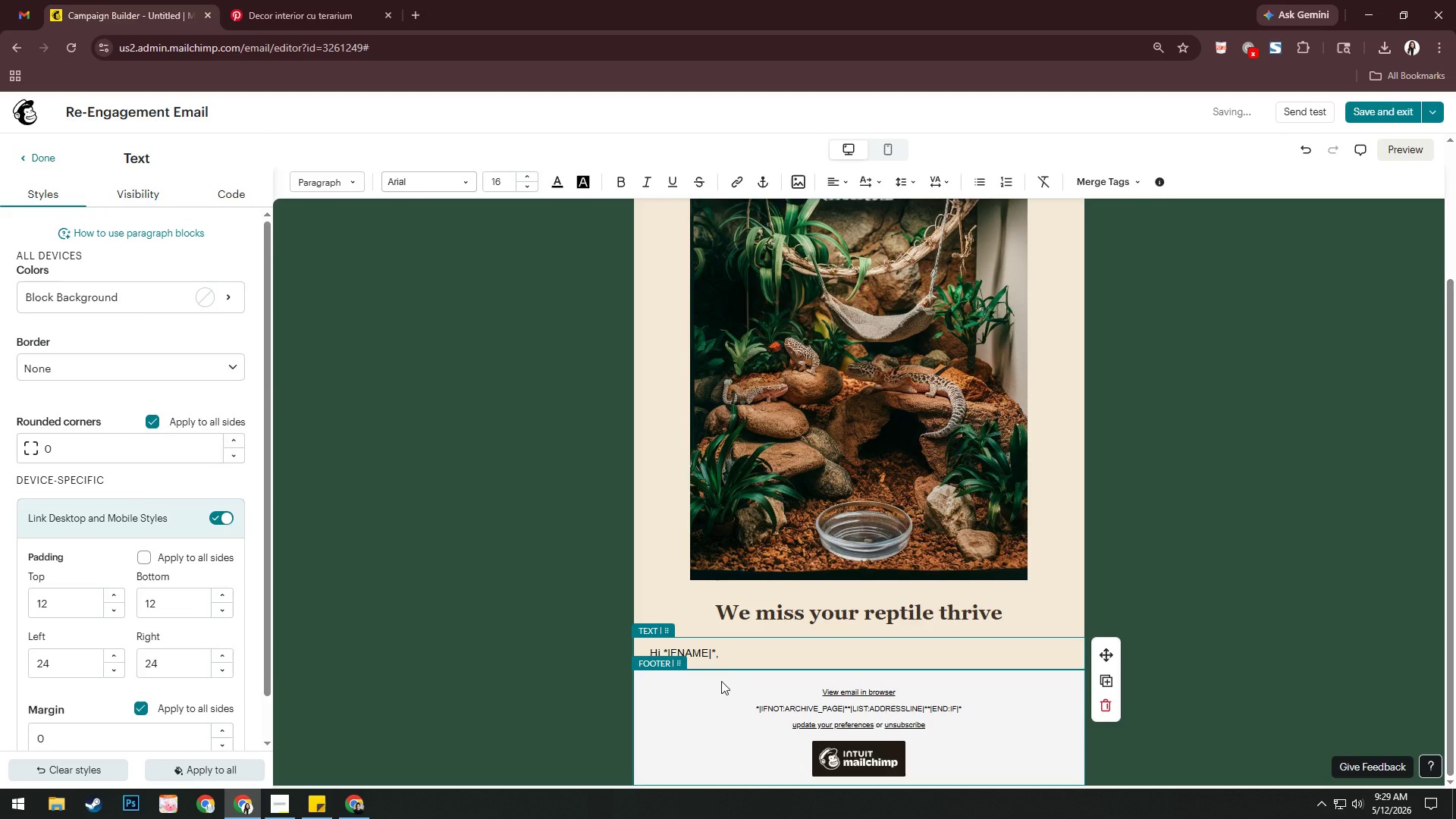 
key(Enter)
 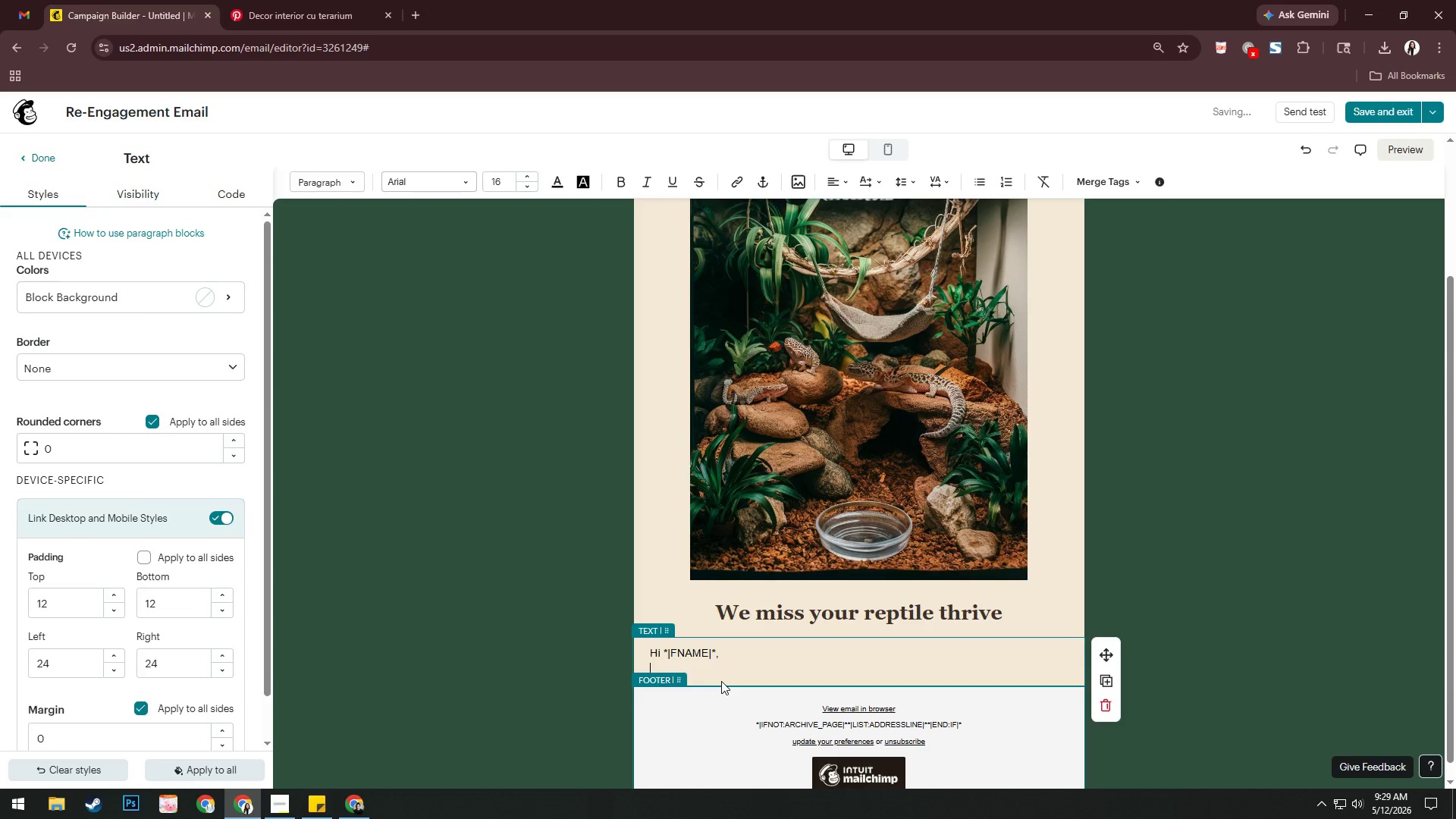 
key(Enter)
 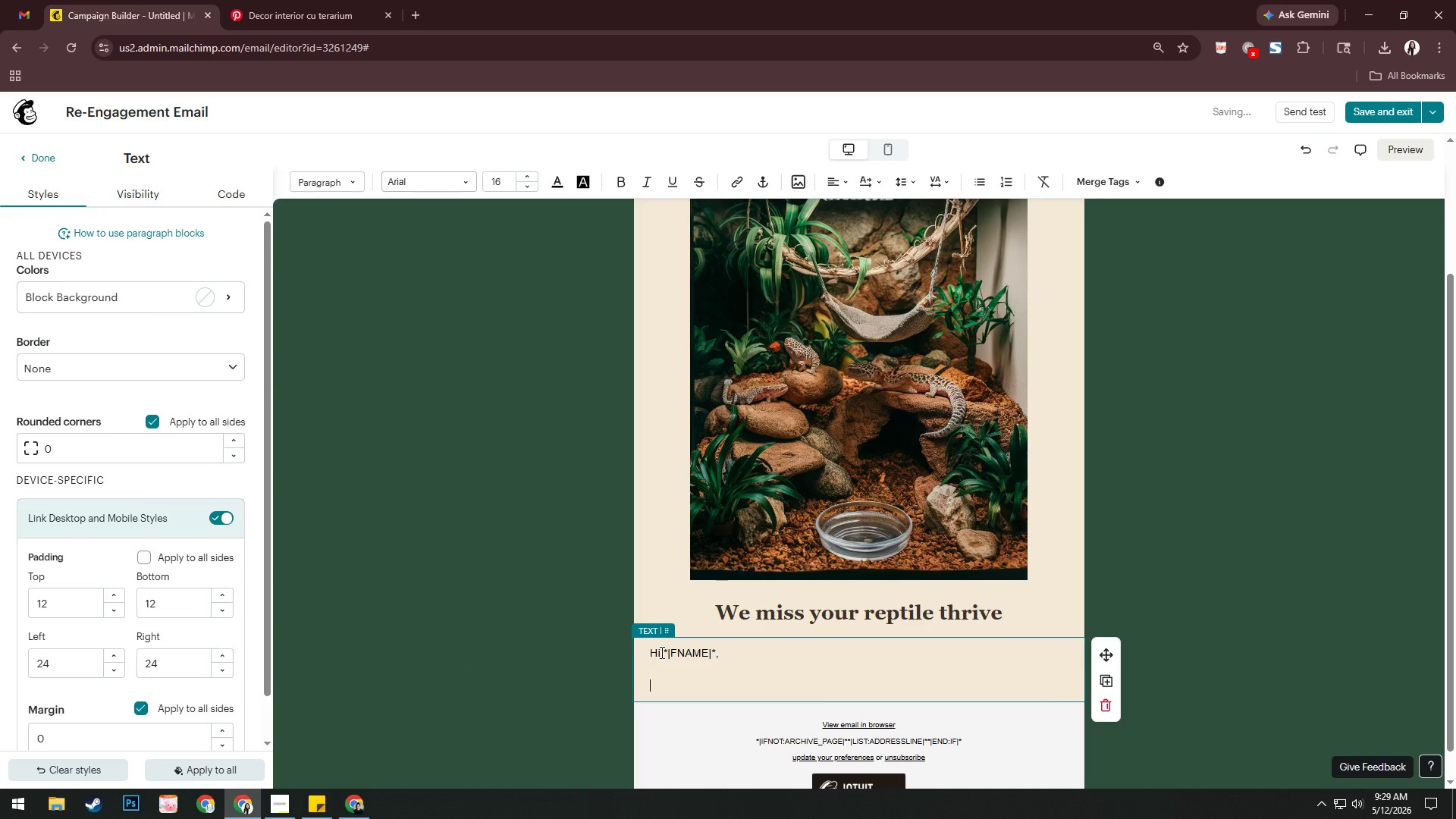 
left_click_drag(start_coordinate=[664, 651], to_coordinate=[719, 654])
 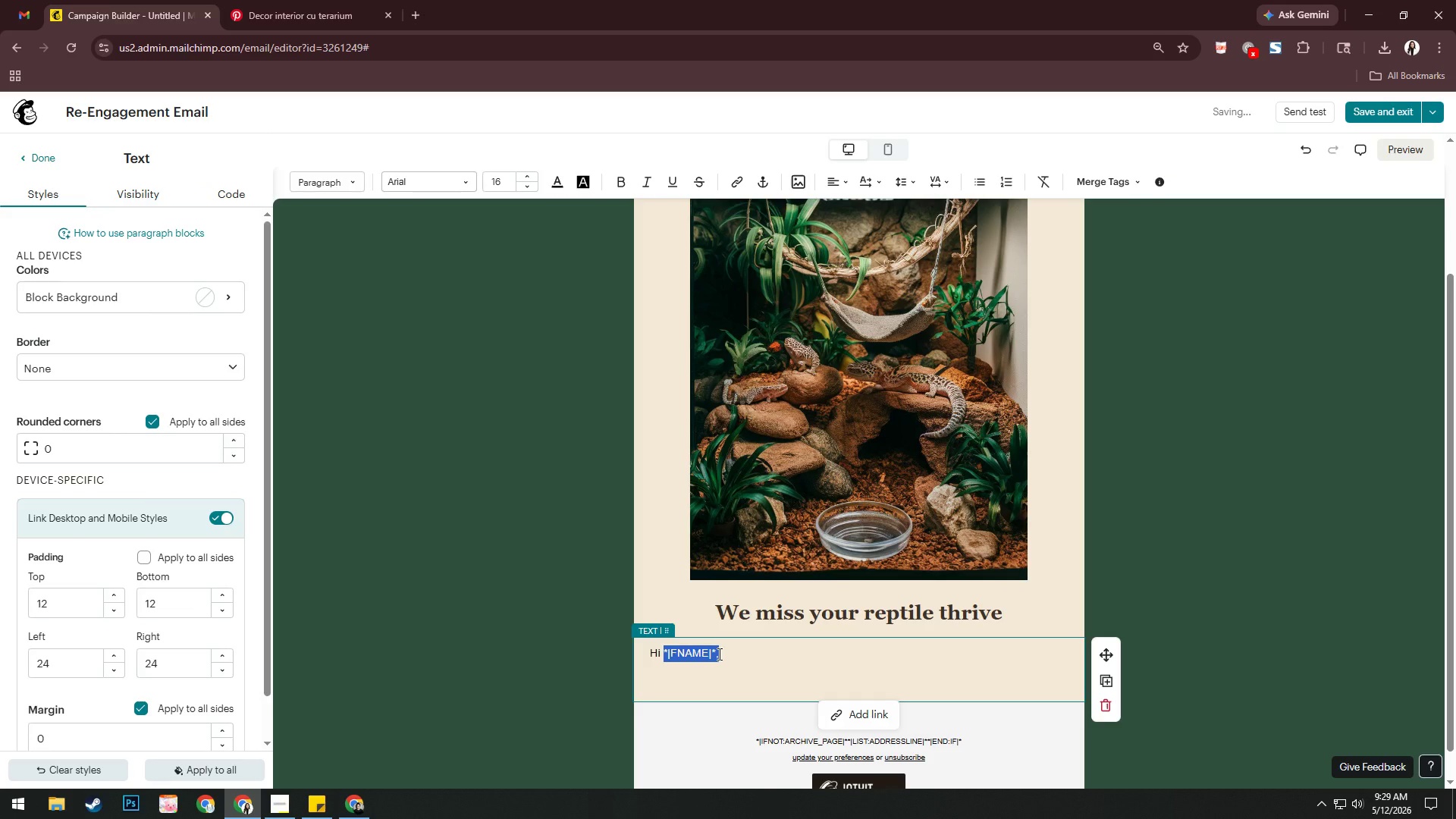 
left_click_drag(start_coordinate=[719, 654], to_coordinate=[713, 654])
 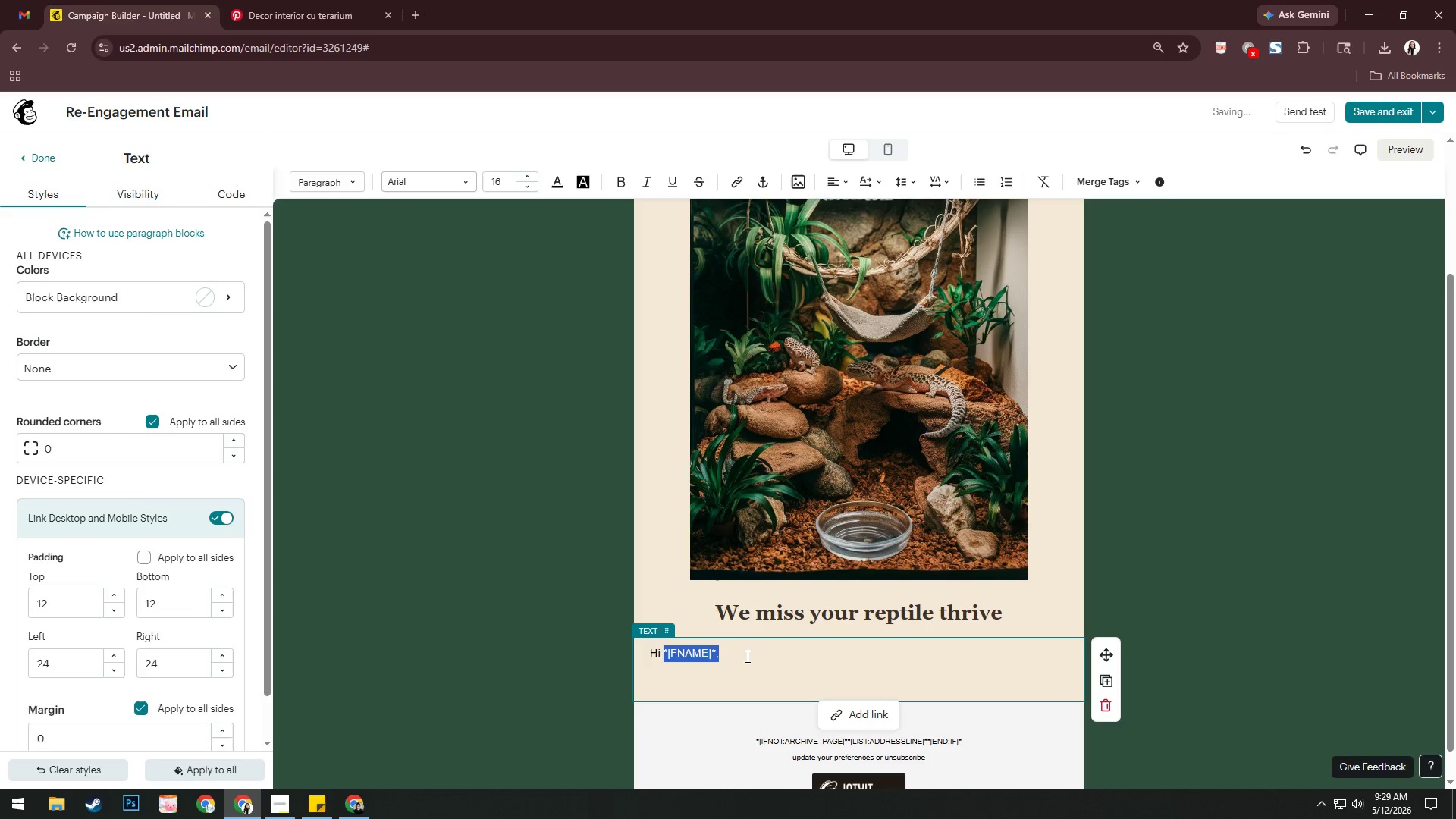 
left_click([746, 658])
 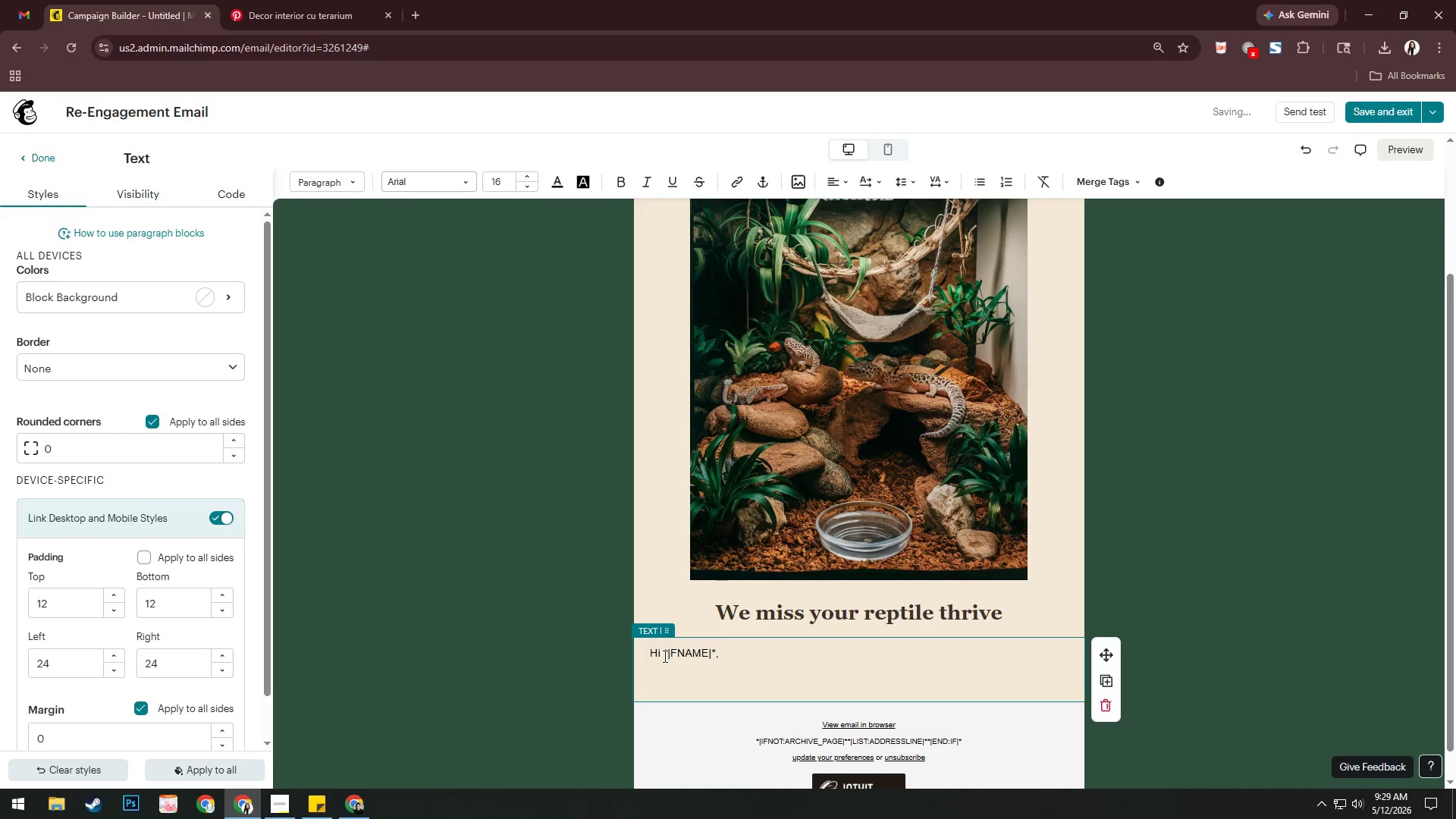 
left_click_drag(start_coordinate=[664, 654], to_coordinate=[715, 654])
 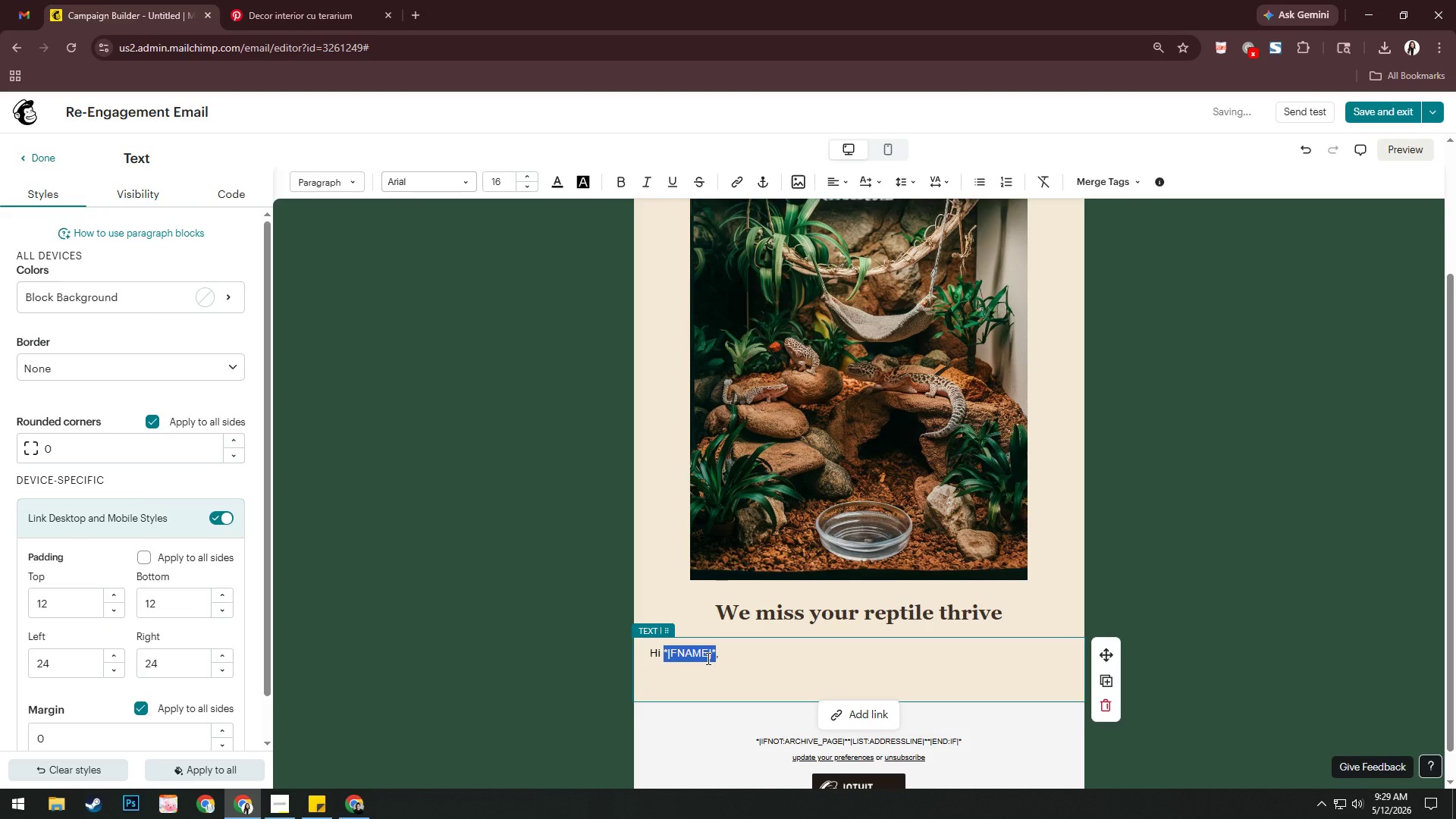 
key(Control+B)
 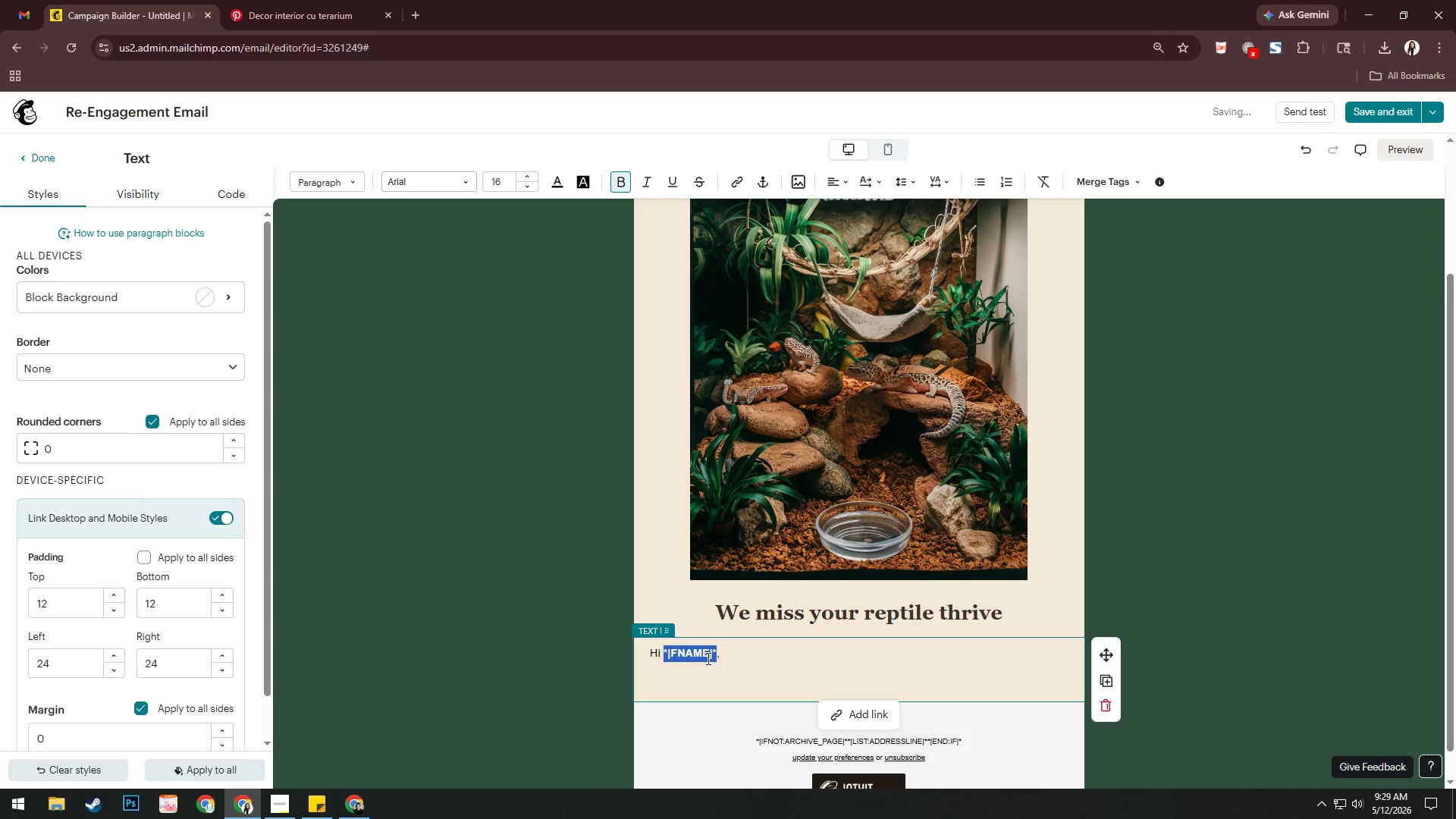 
key(Control+I)
 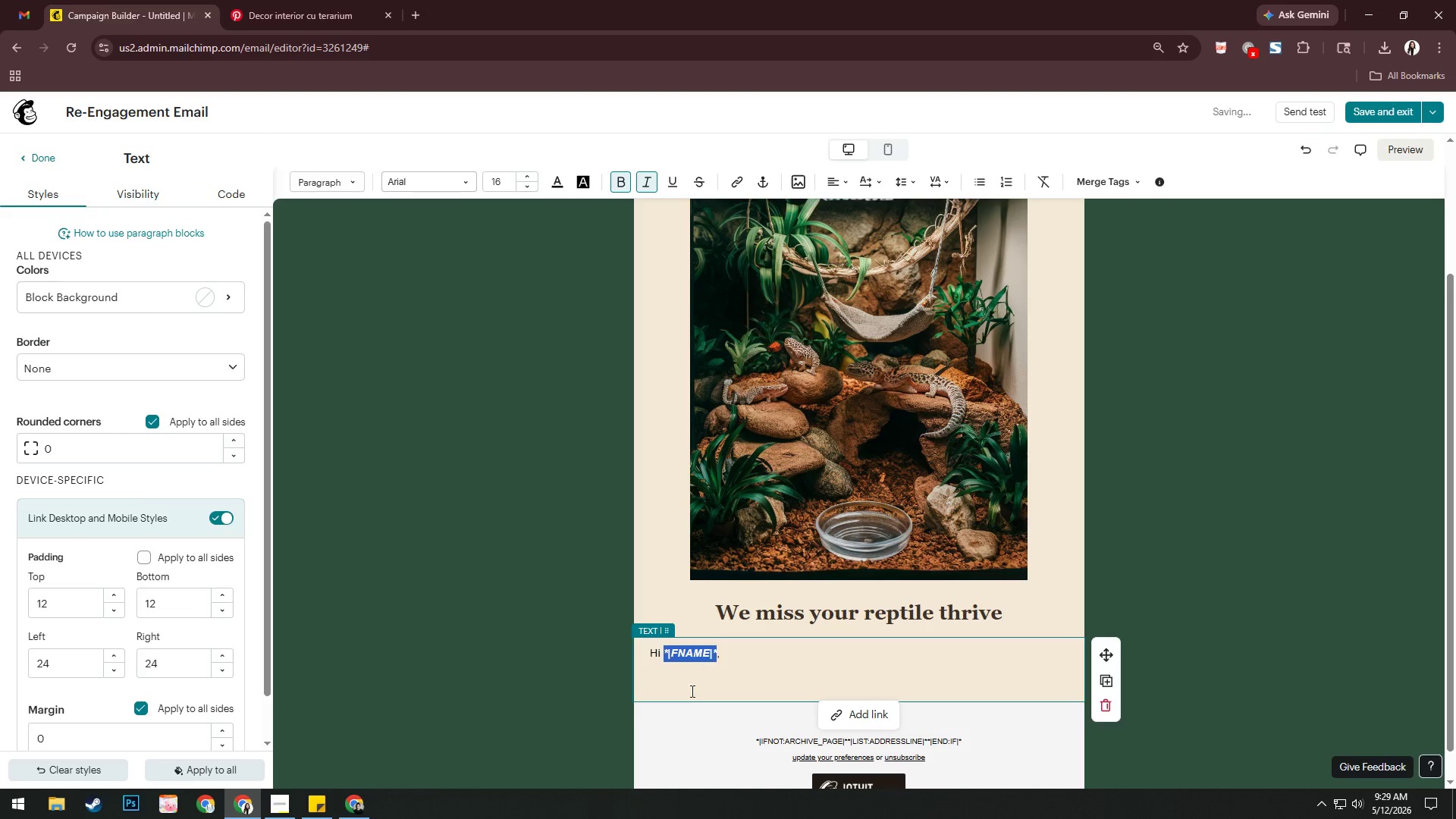 
left_click([692, 693])
 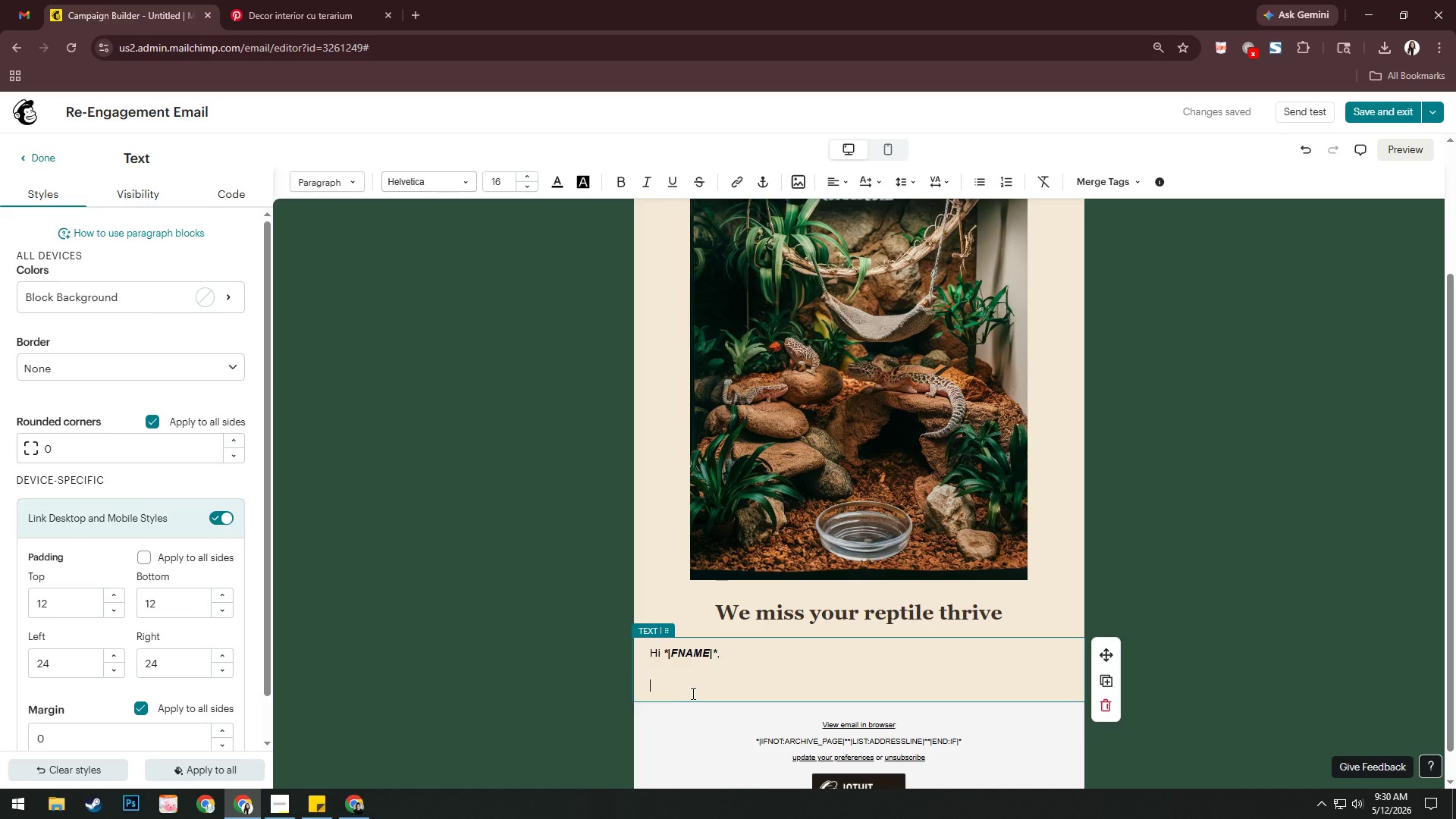 
wait(53.47)
 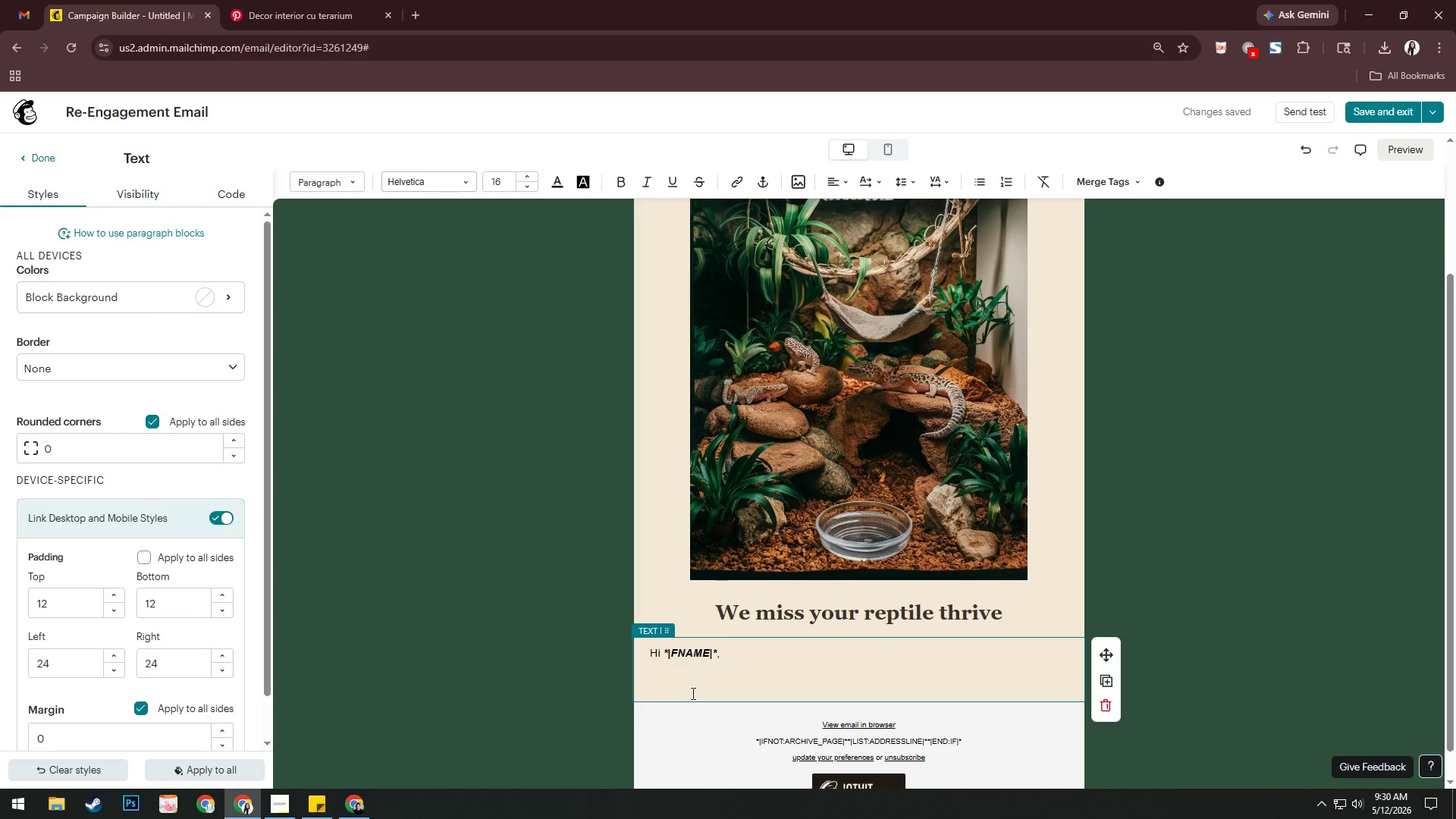 
type(How is your  )
 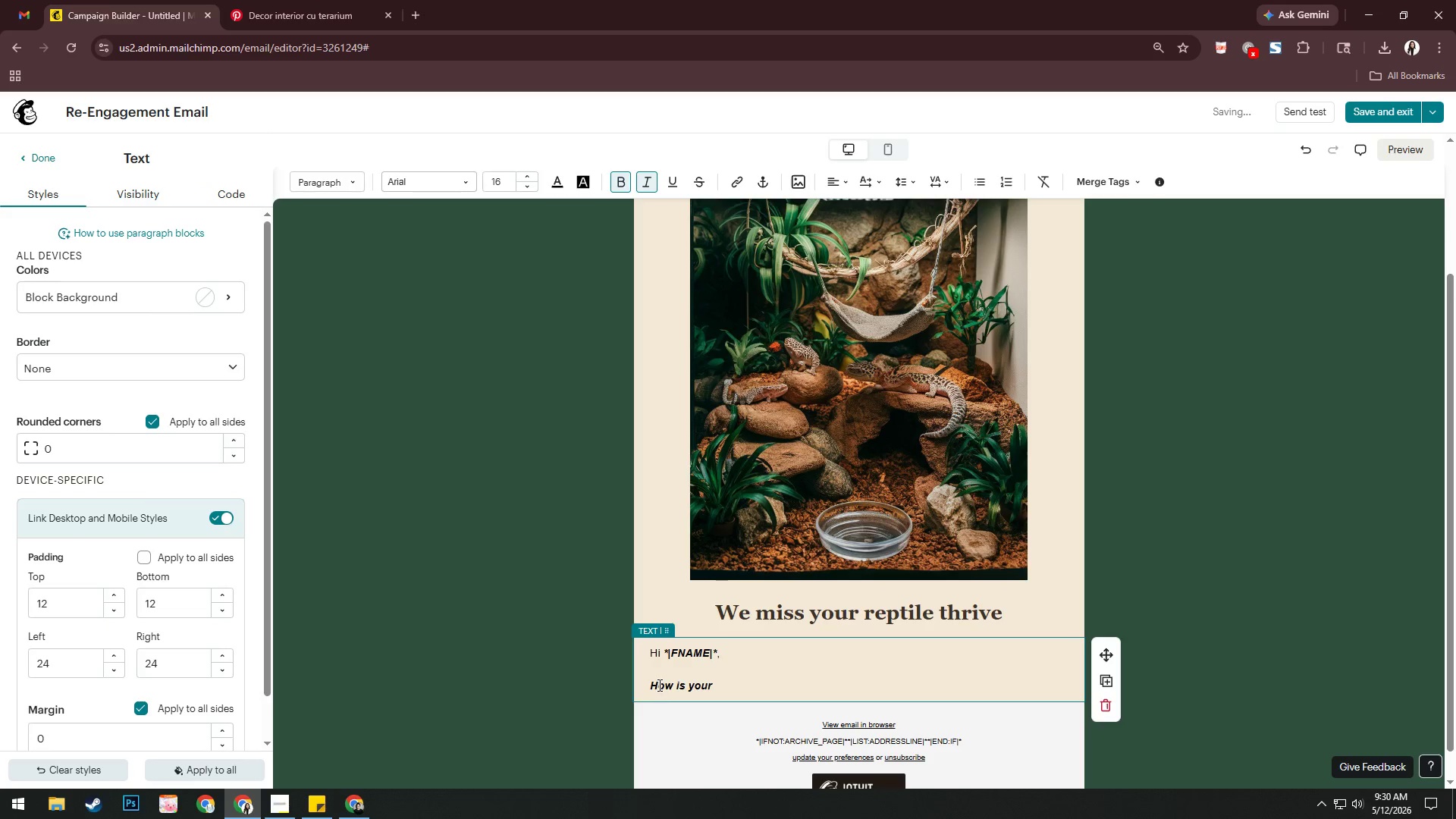 
left_click_drag(start_coordinate=[651, 687], to_coordinate=[710, 685])
 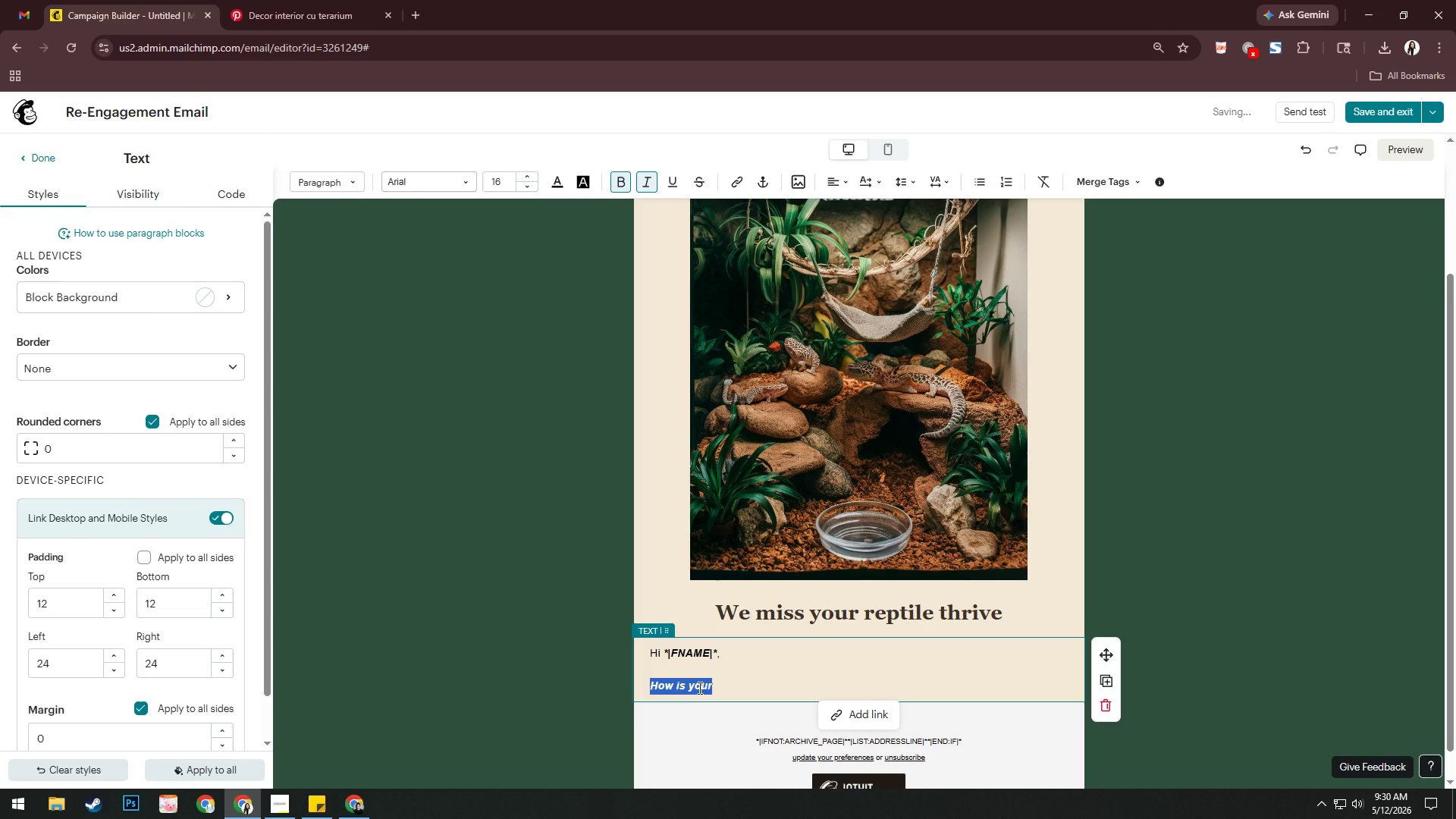 
key(Control+B)
 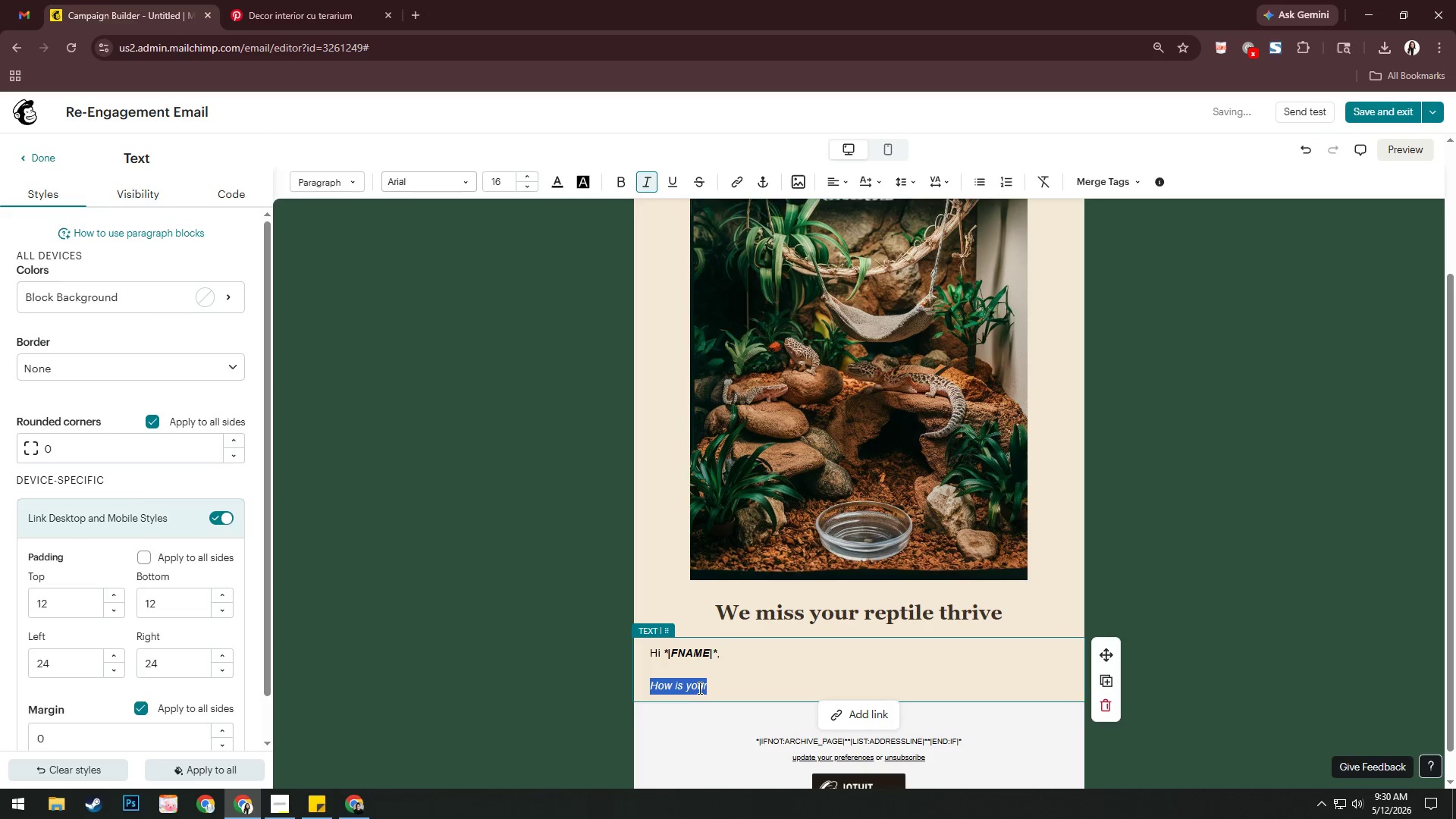 
key(Control+I)
 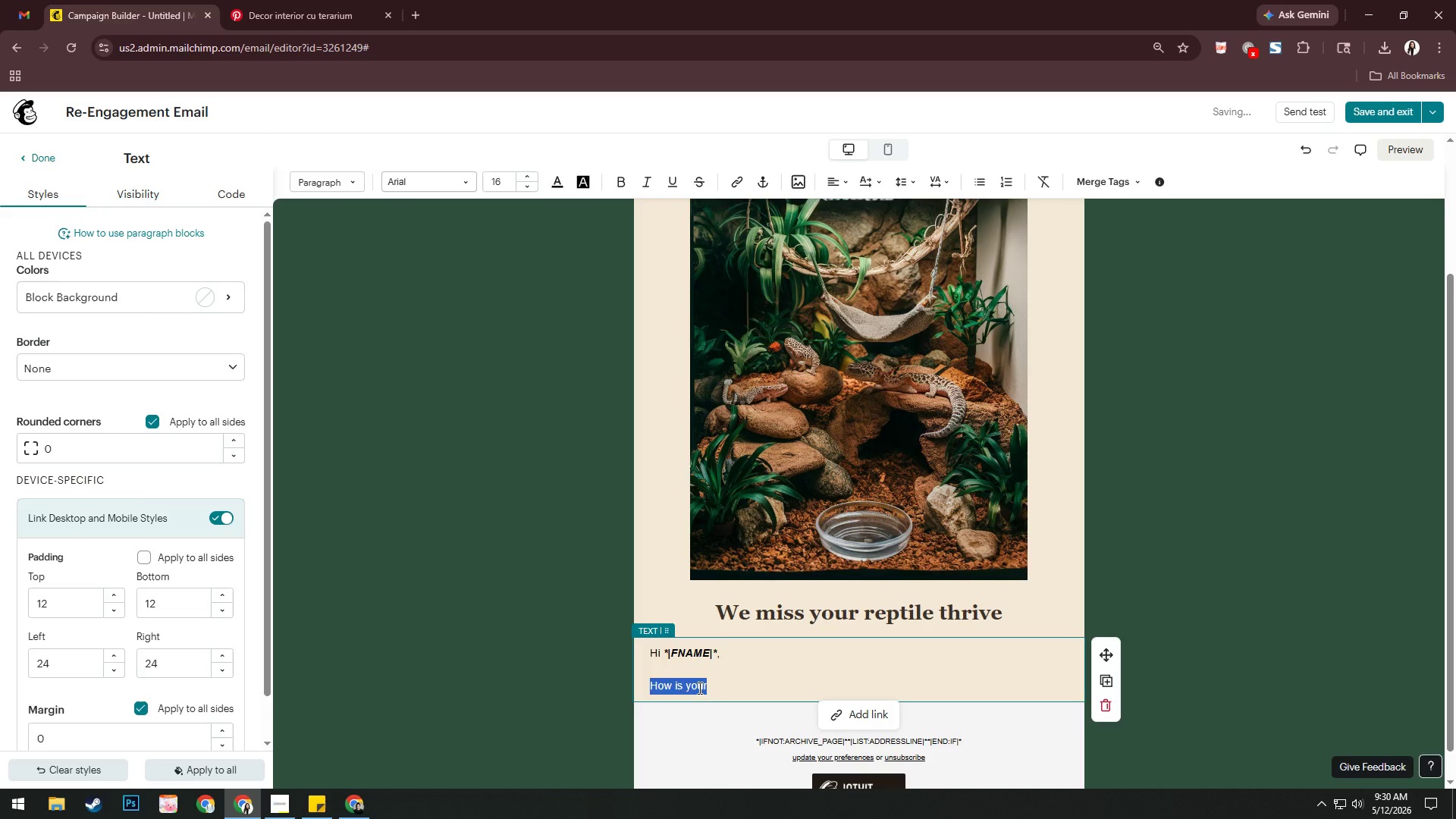 
key(Space)
 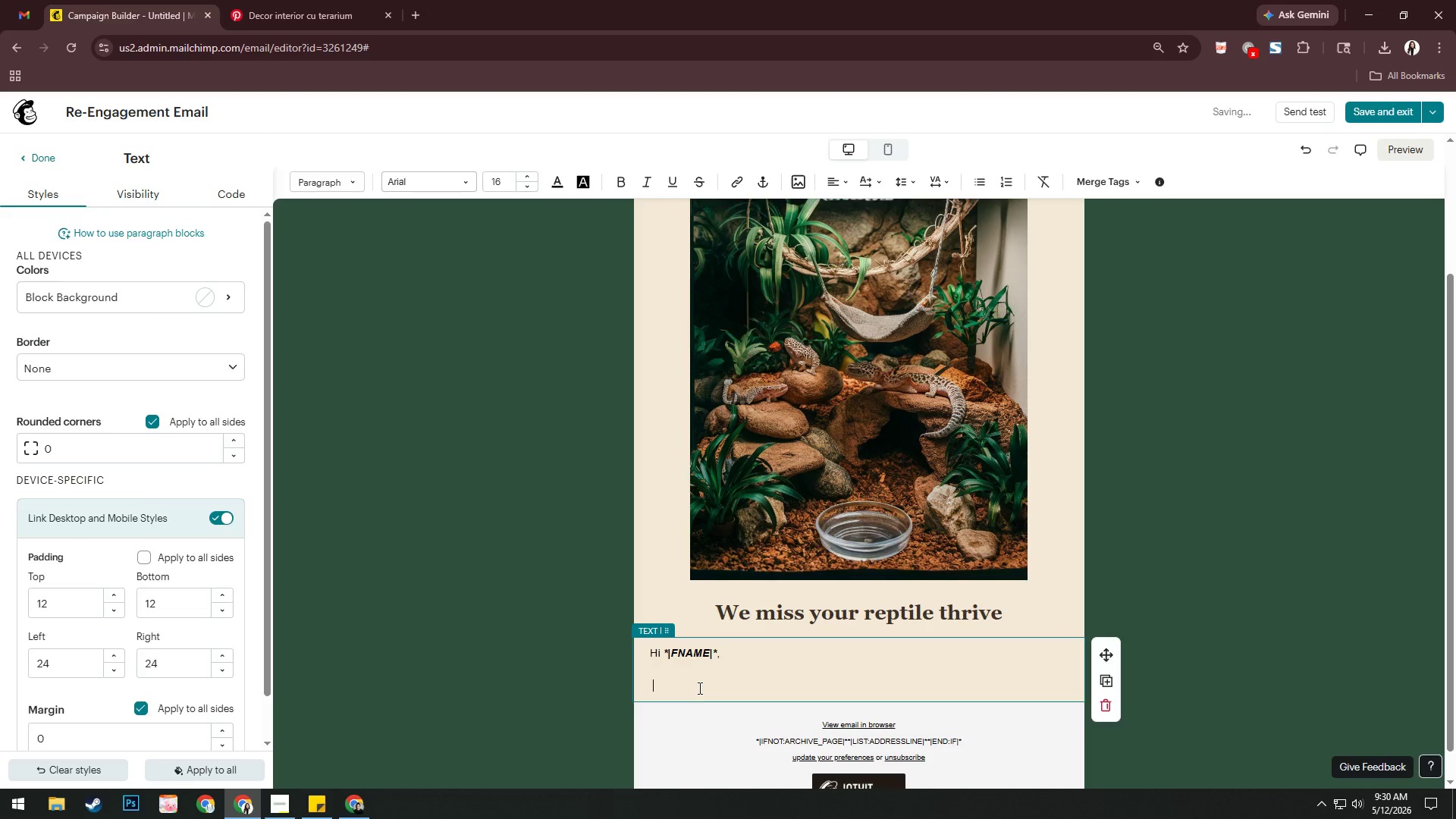 
key(Control+Z)
 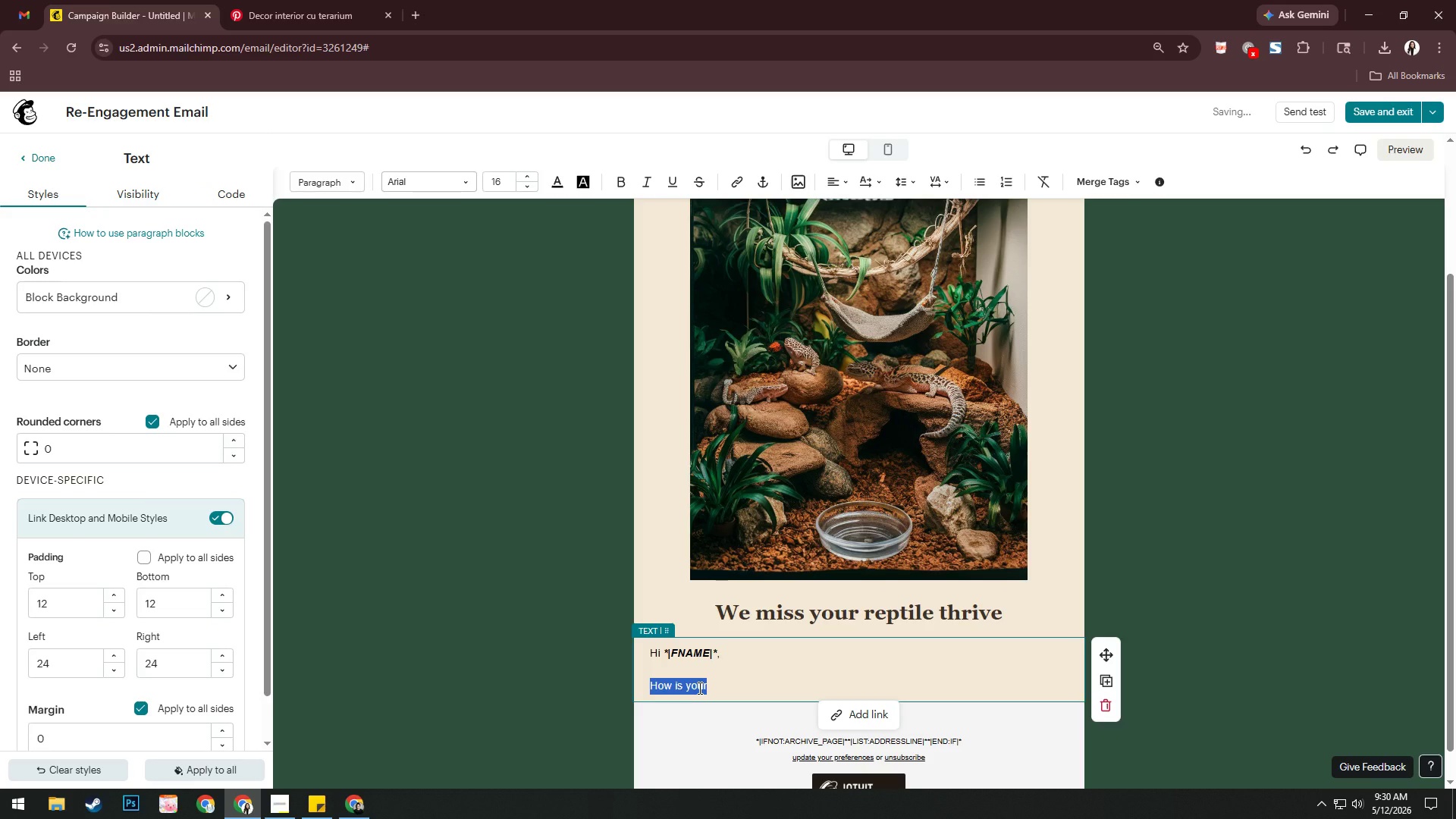 
key(ArrowRight)
 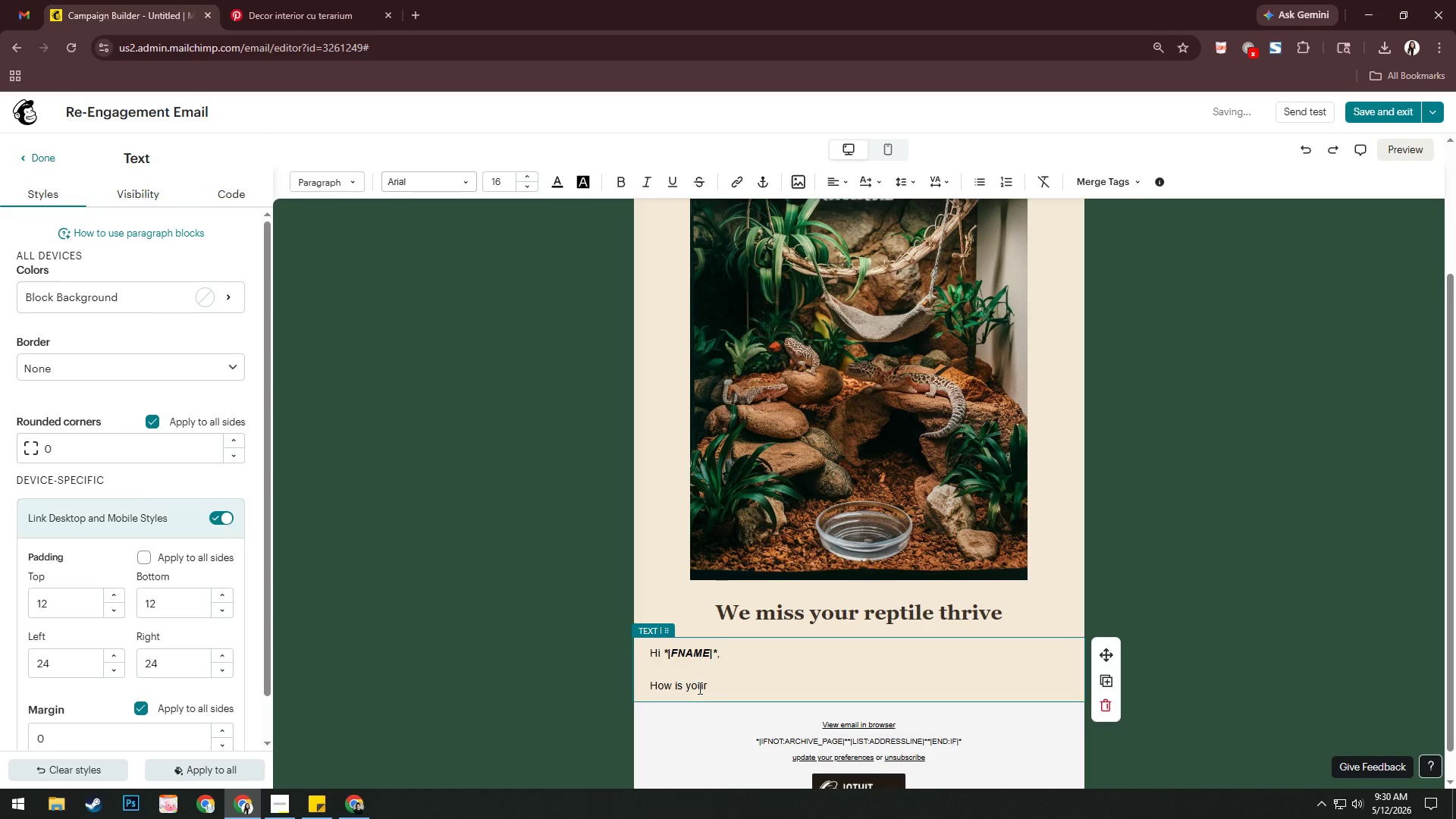 
key(Space)
 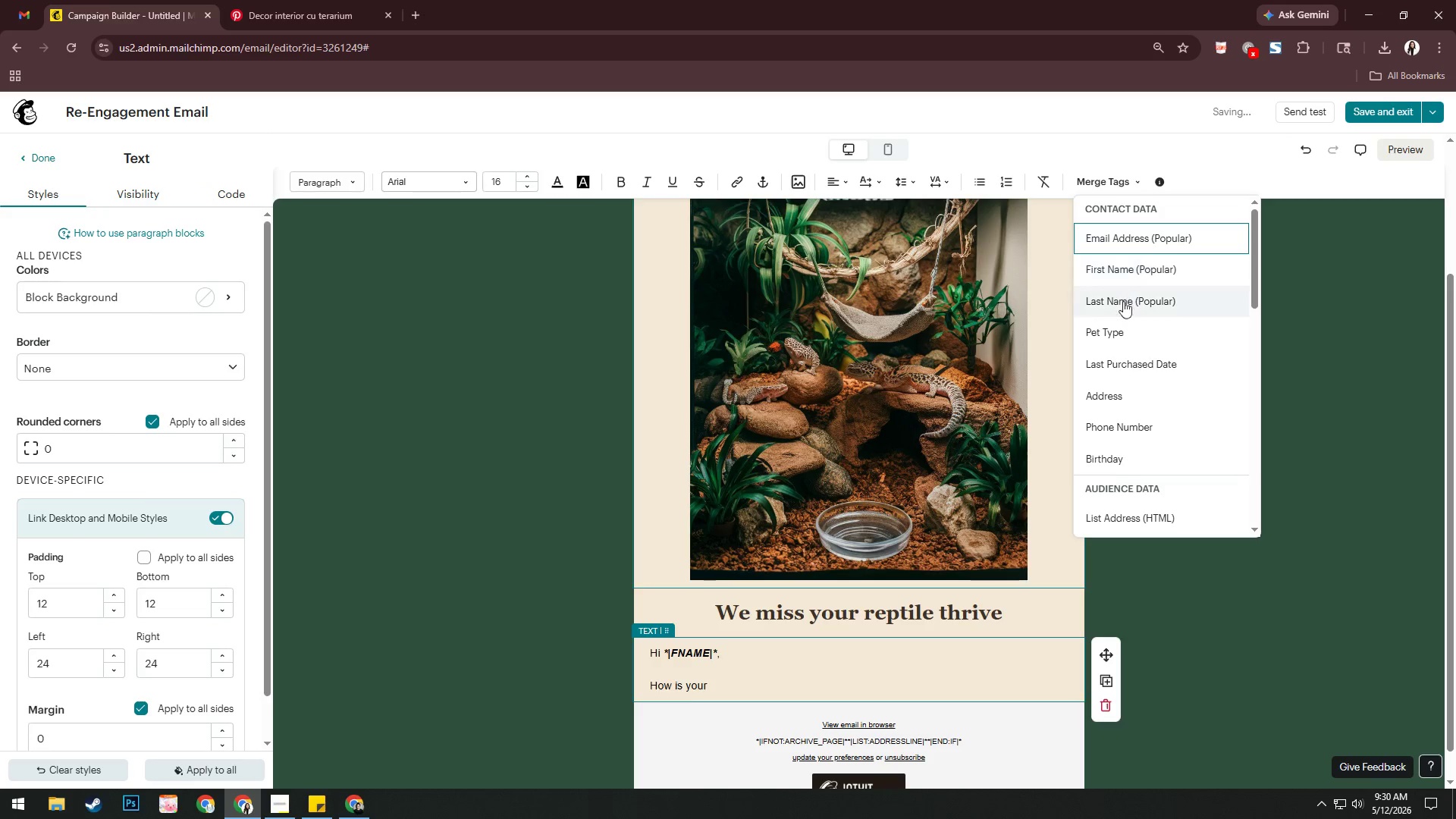 
left_click([1138, 328])
 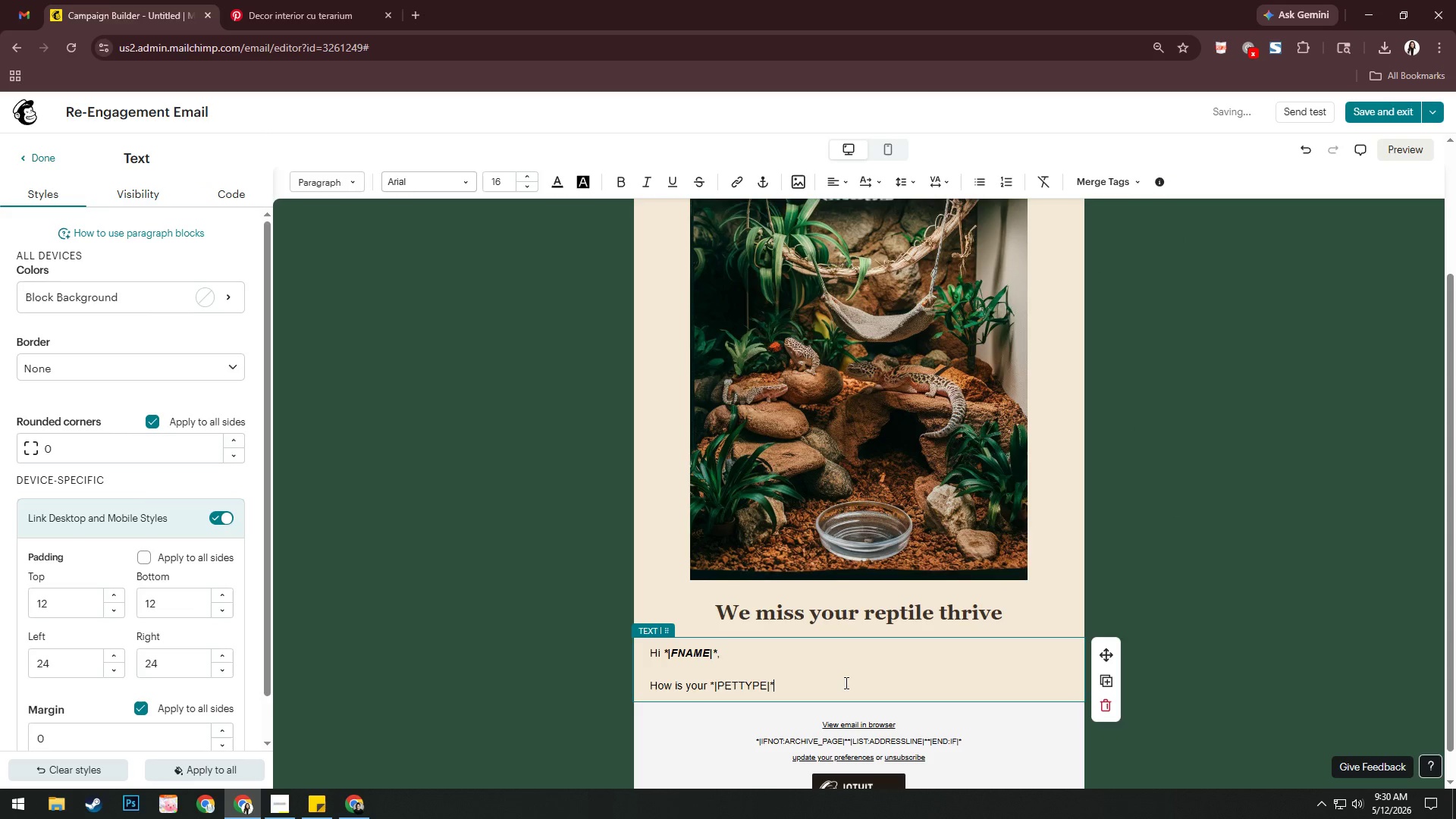 
type( )
key(Backspace)
type( doing lately?)
 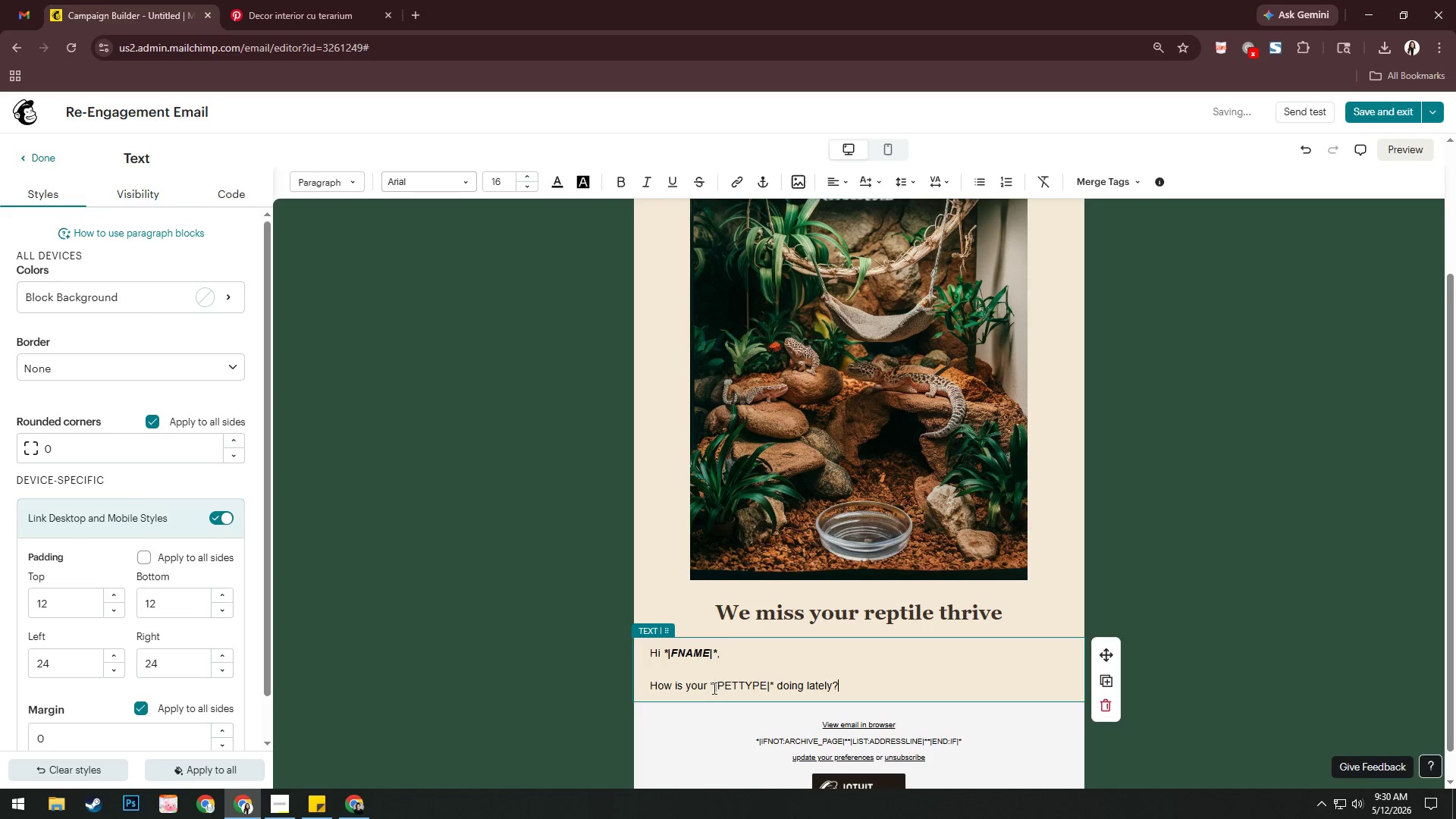 
left_click_drag(start_coordinate=[711, 688], to_coordinate=[773, 686])
 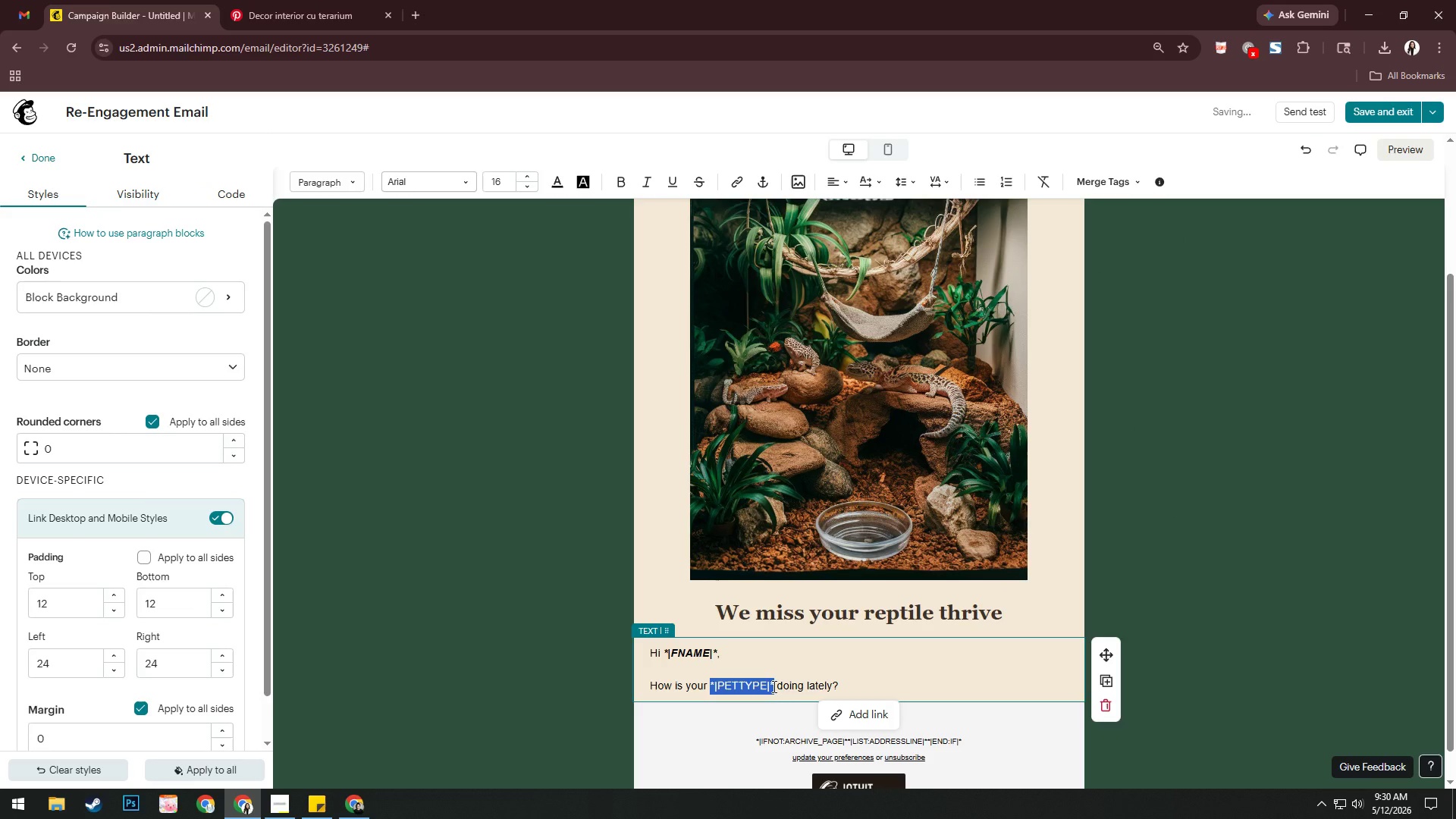 
key(Control+B)
 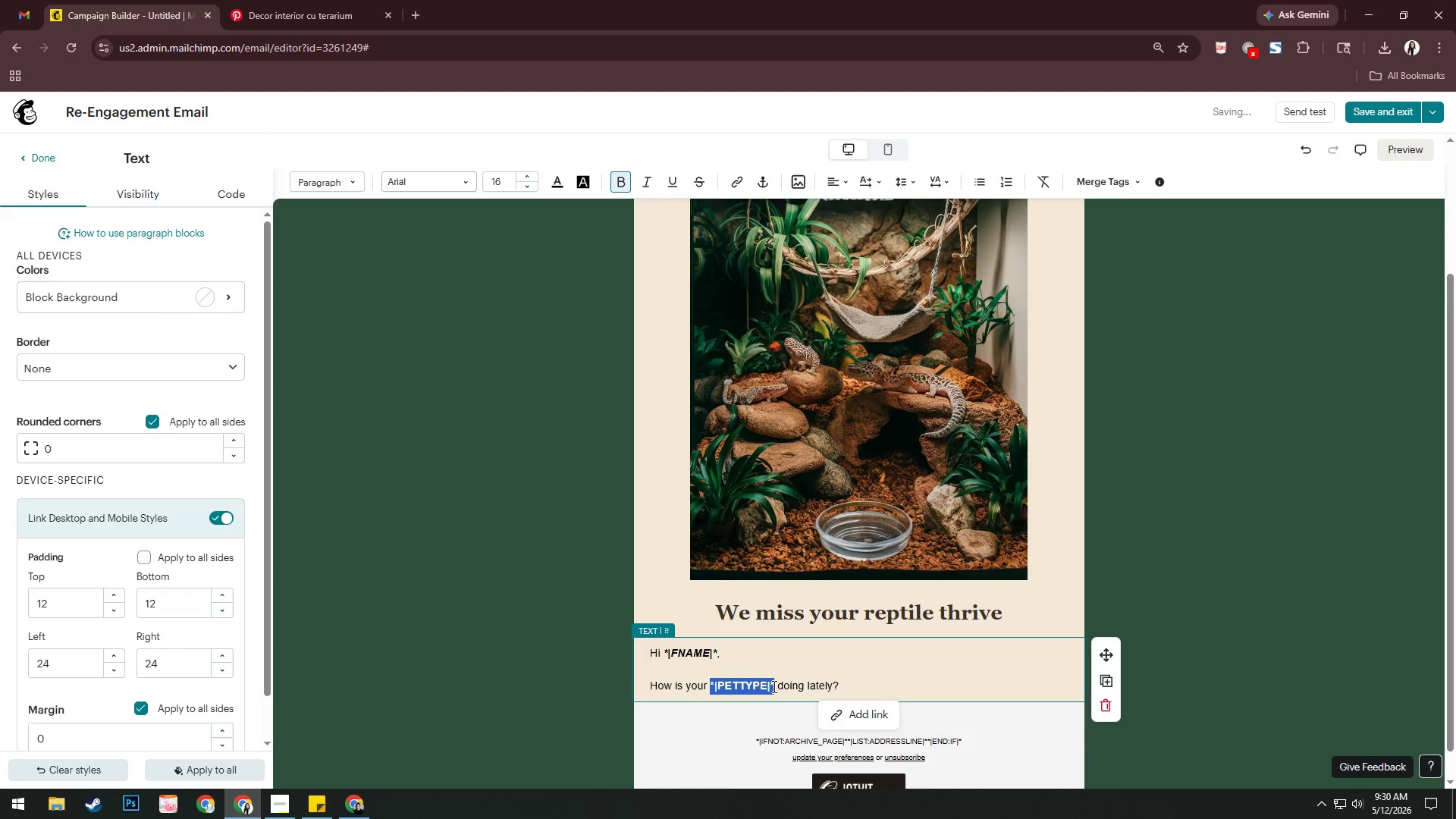 
key(Control+I)
 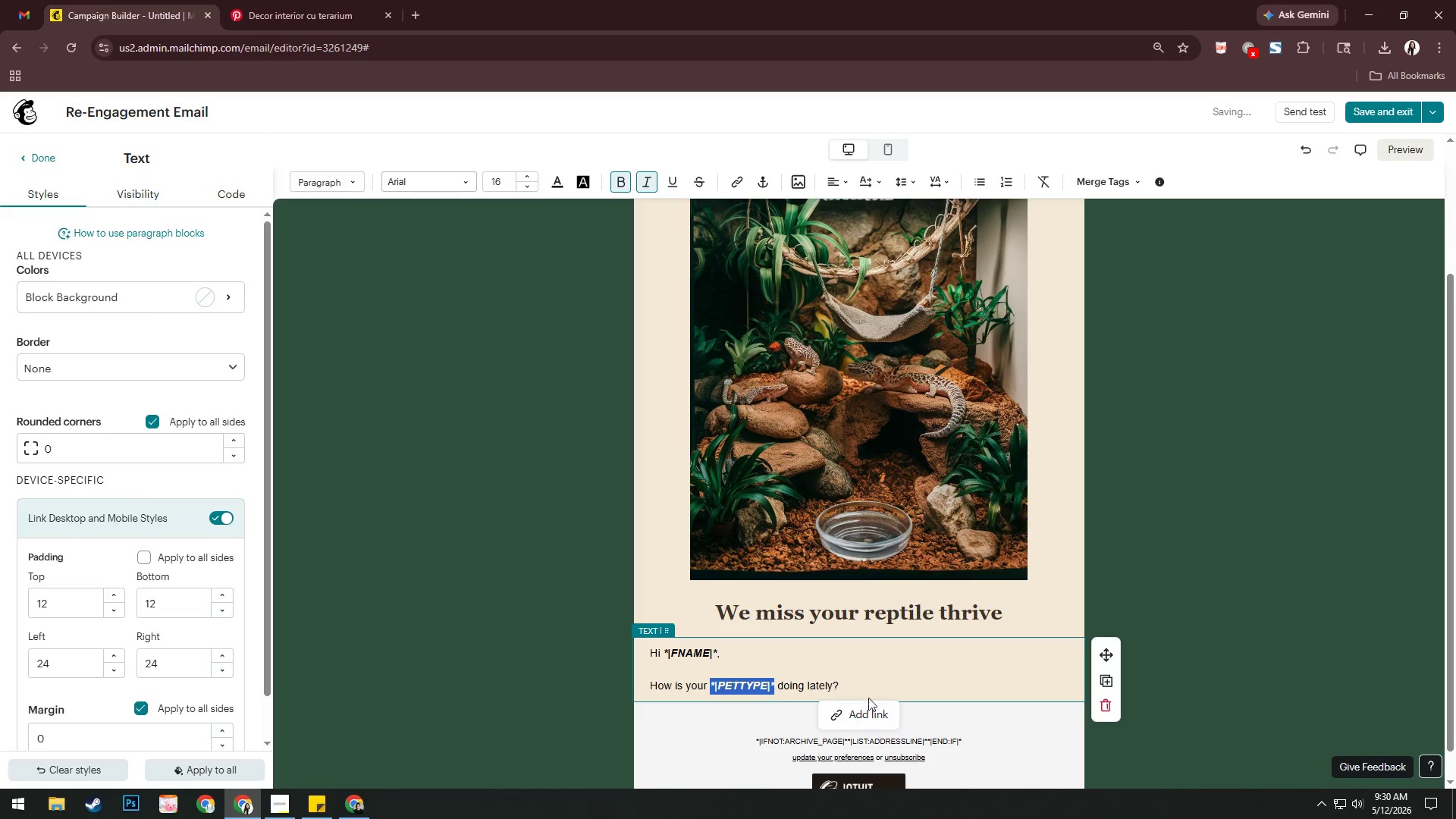 
left_click([874, 686])
 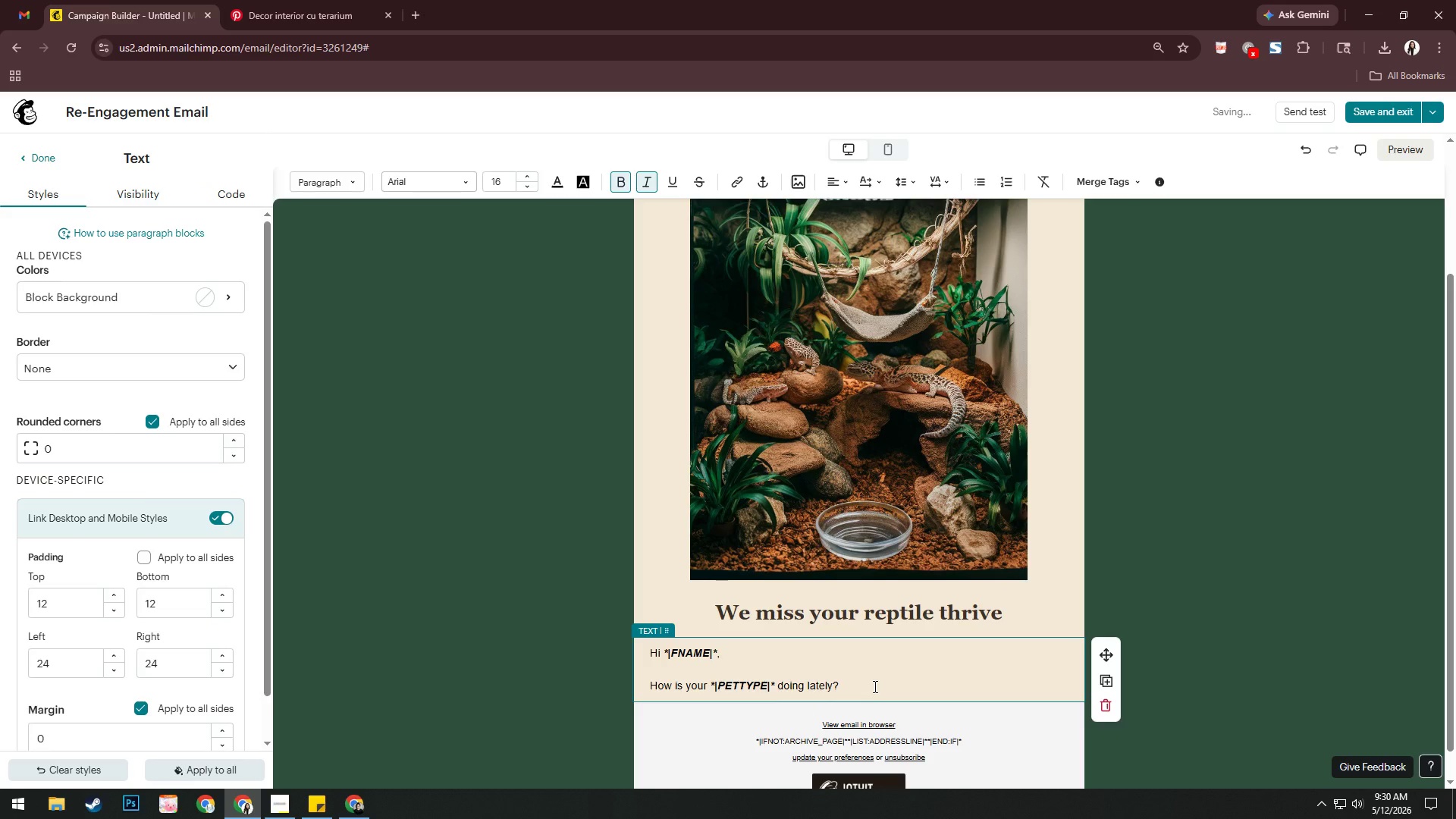 
key(Backspace)
 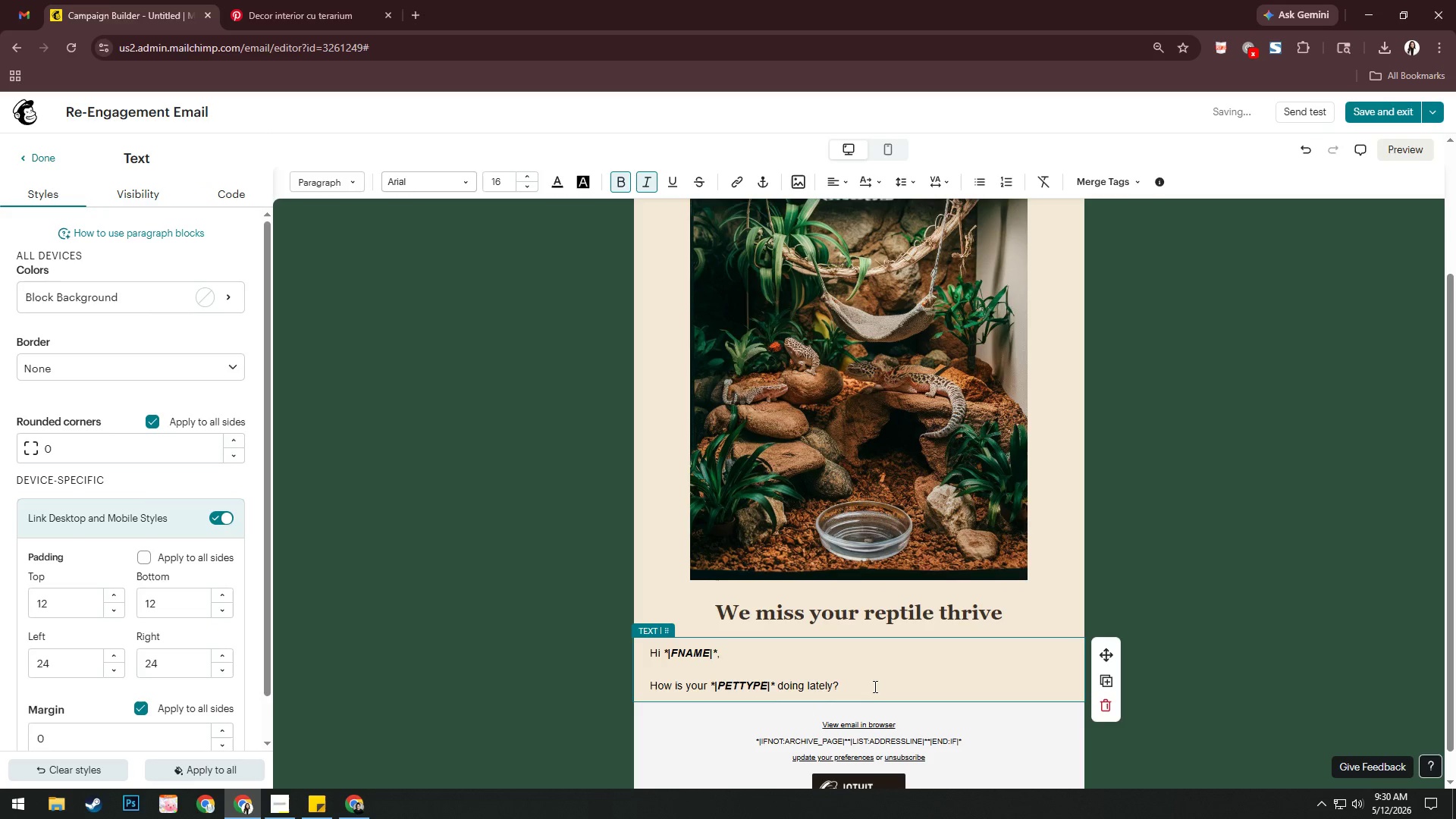 
key(Backspace)
 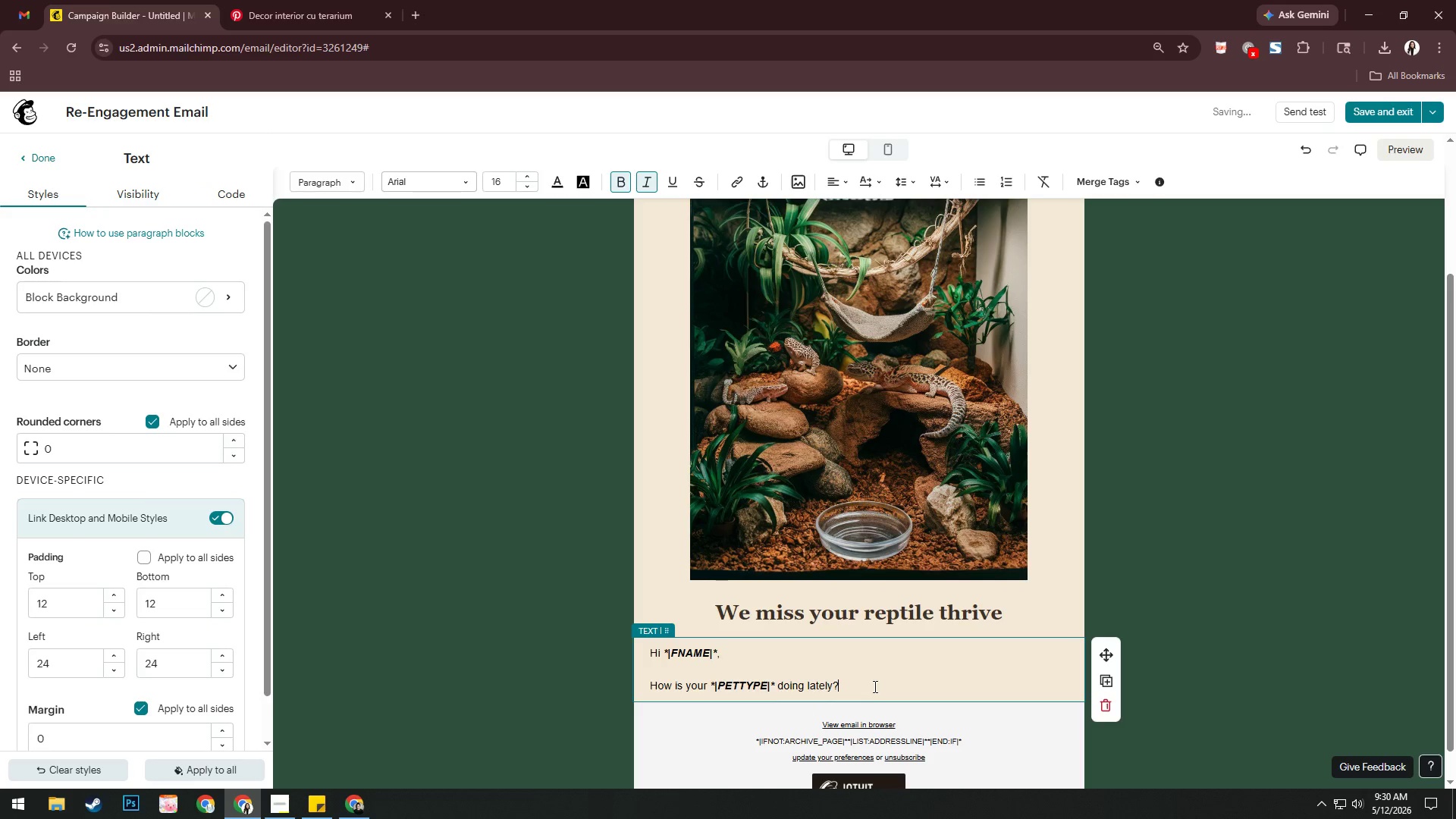 
key(Enter)
 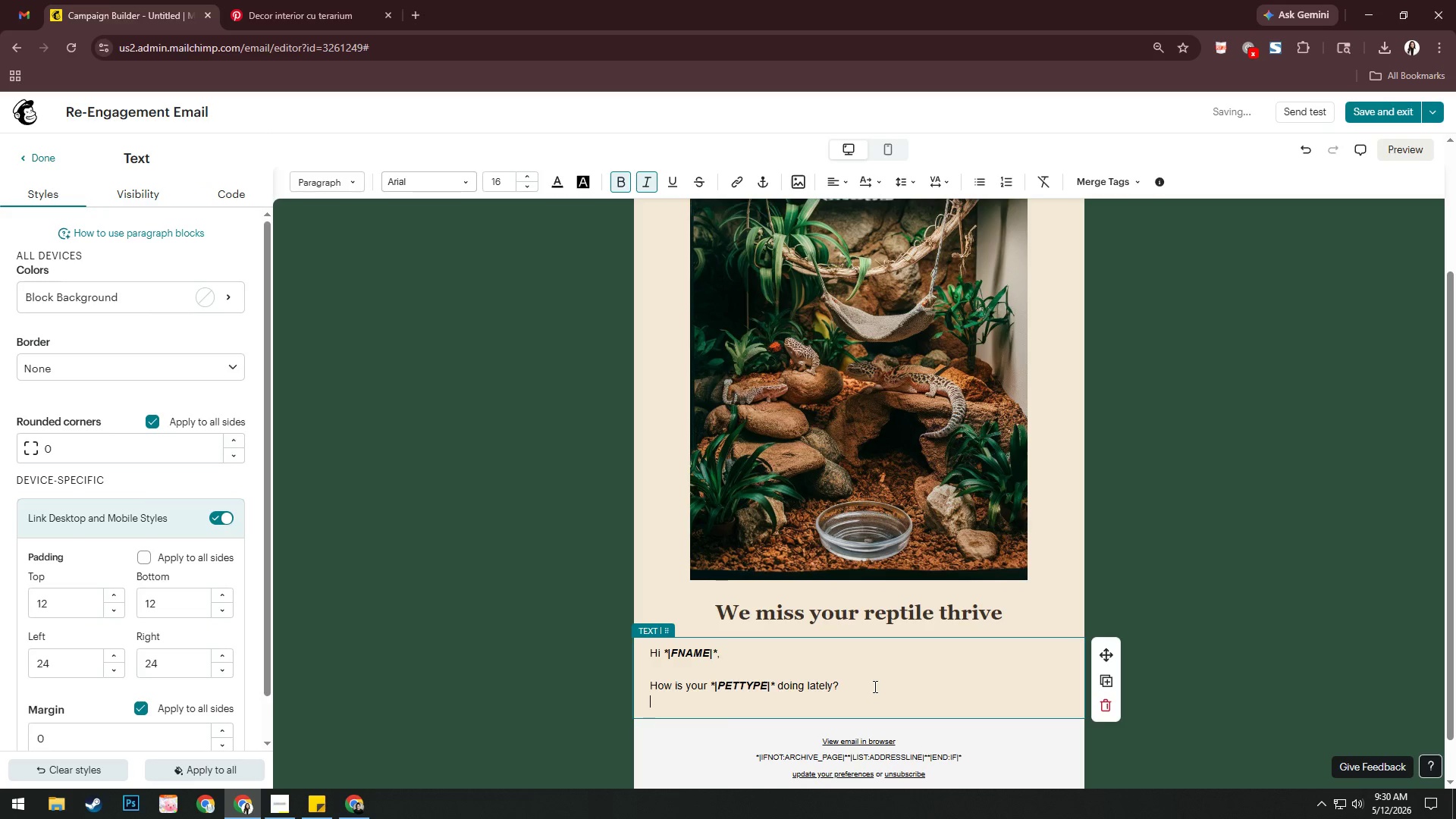 
key(Enter)
 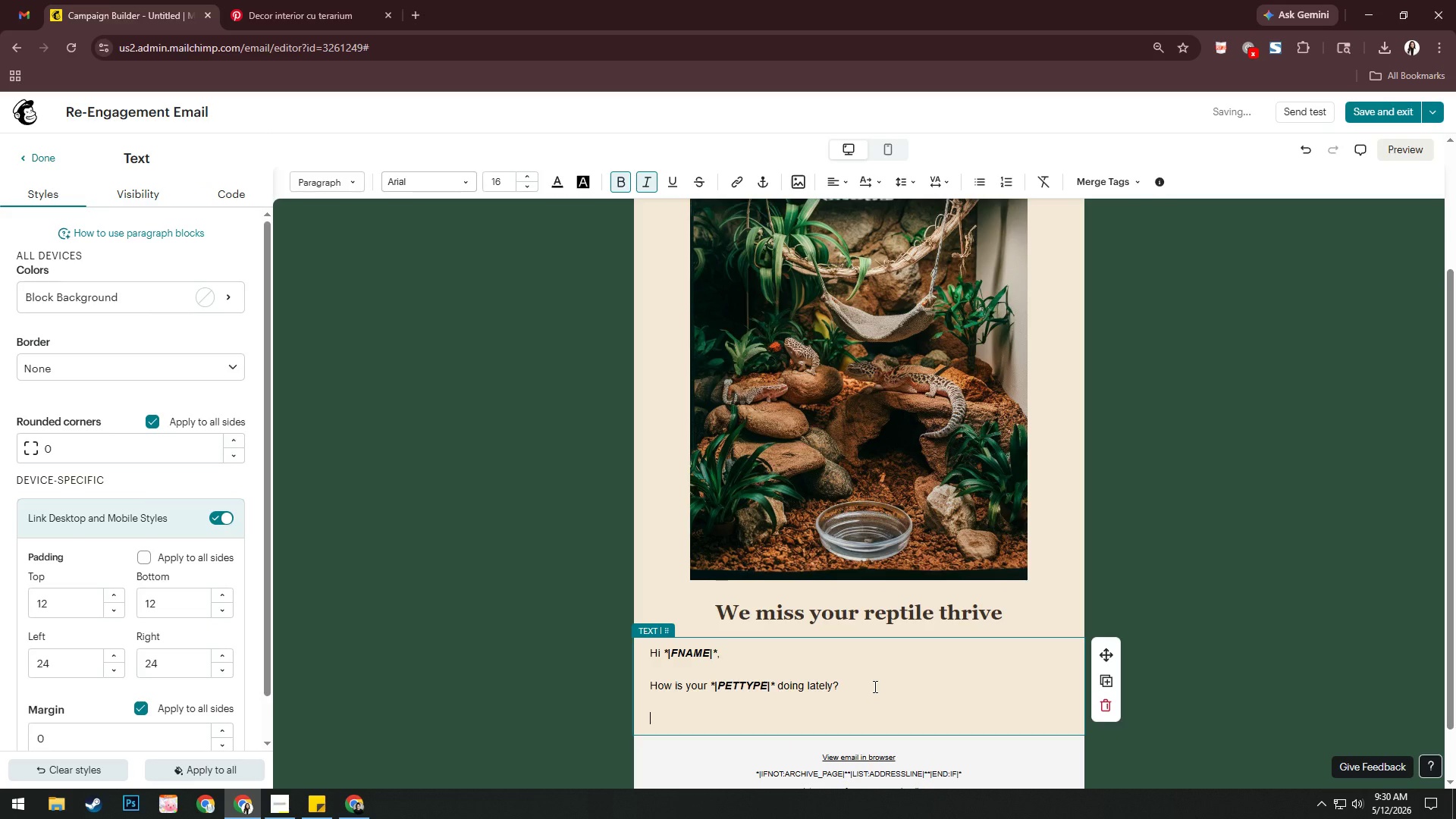 
scroll: coordinate [912, 623], scroll_direction: down, amount: 11.0
 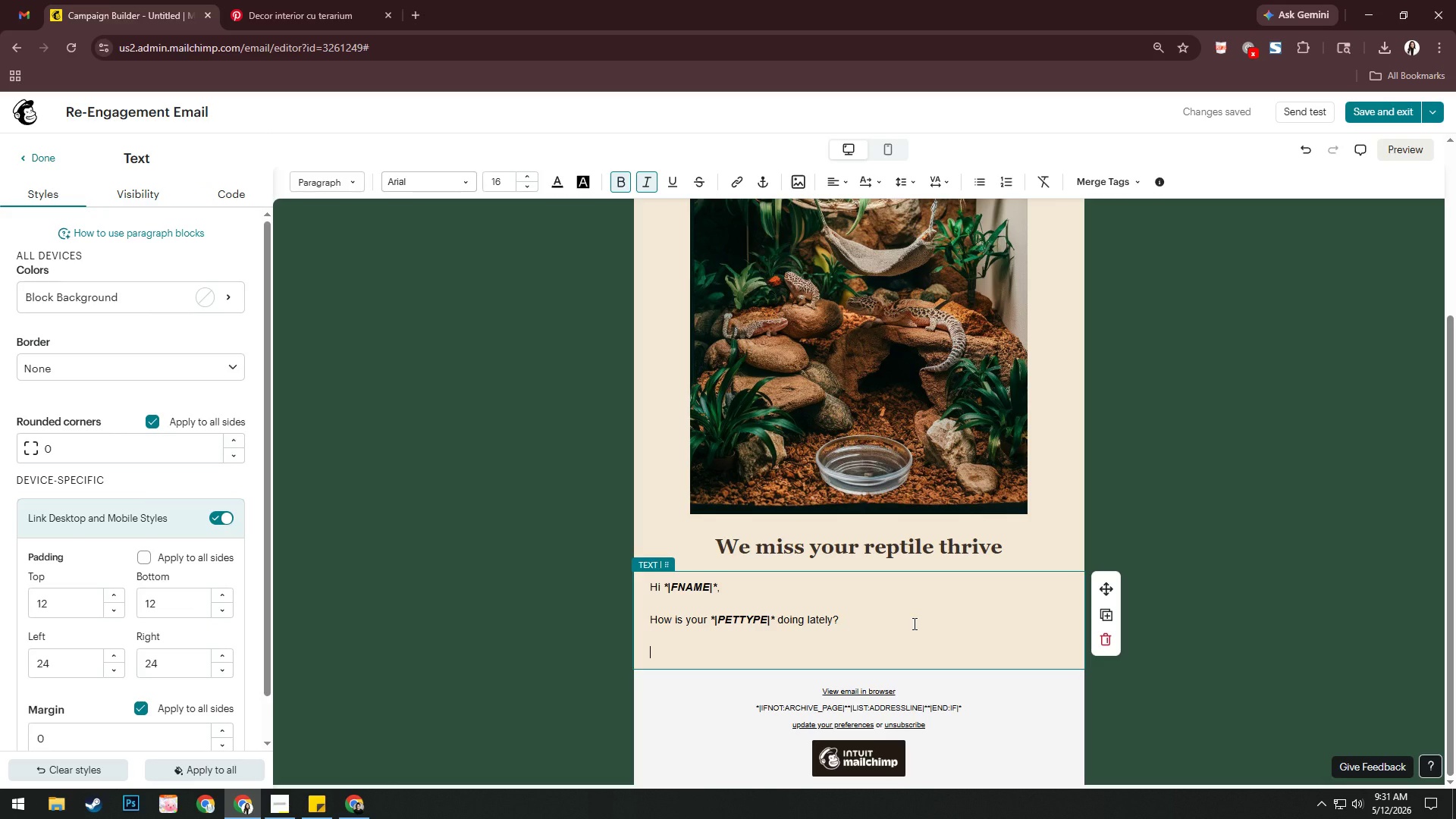 
wait(16.19)
 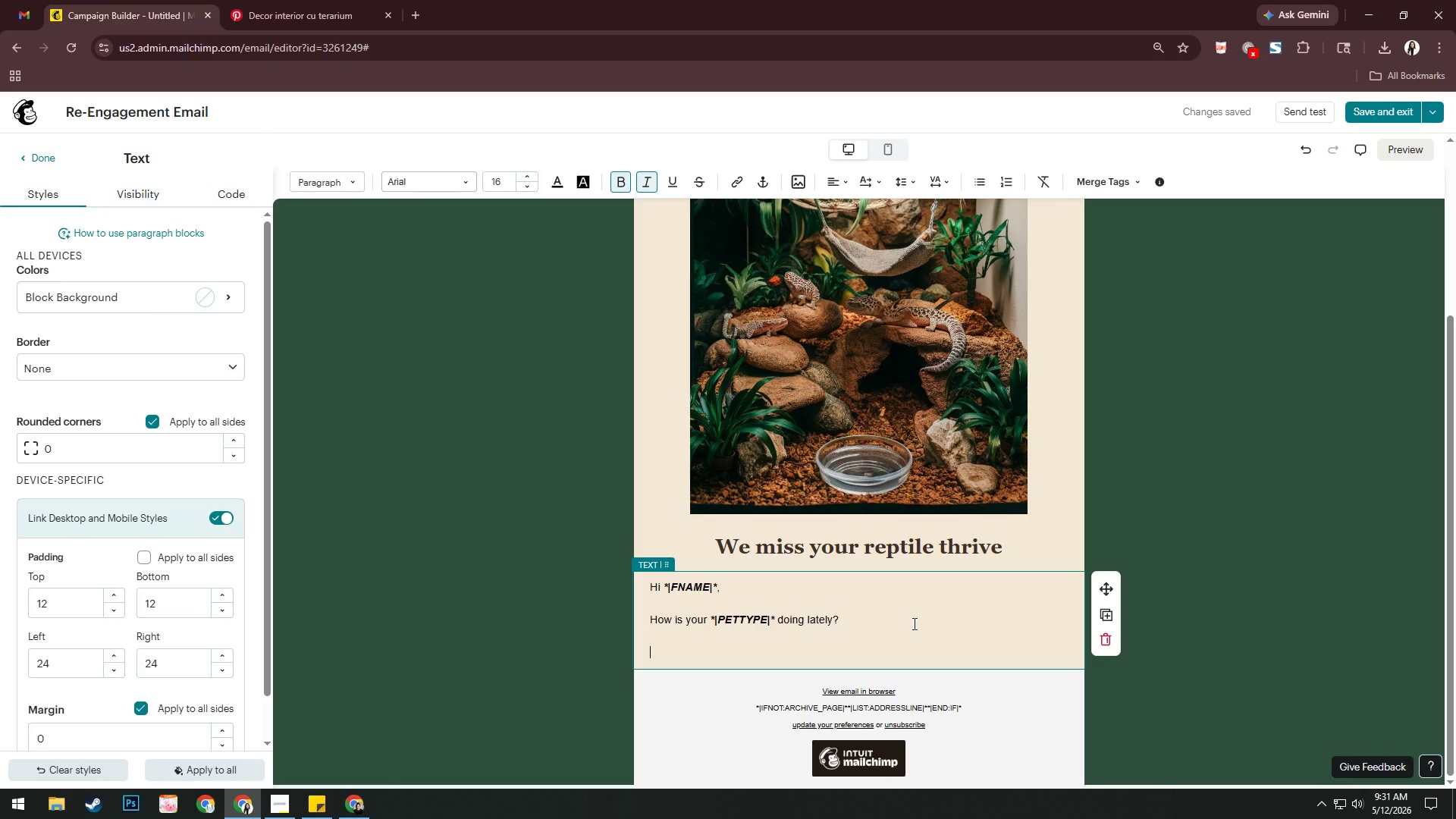 
type(It's been a little e)
key(Backspace)
type(w)
key(Backspace)
key(Backspace)
key(Backspace)
key(Backspace)
key(Backspace)
key(Backspace)
key(Backspace)
key(Backspace)
key(Backspace)
key(Backspace)
key(Backspace)
key(Backspace)
key(Backspace)
key(Backspace)
key(Backspace)
key(Backspace)
key(Backspace)
key(Backspace)
key(Backspace)
key(Backspace)
 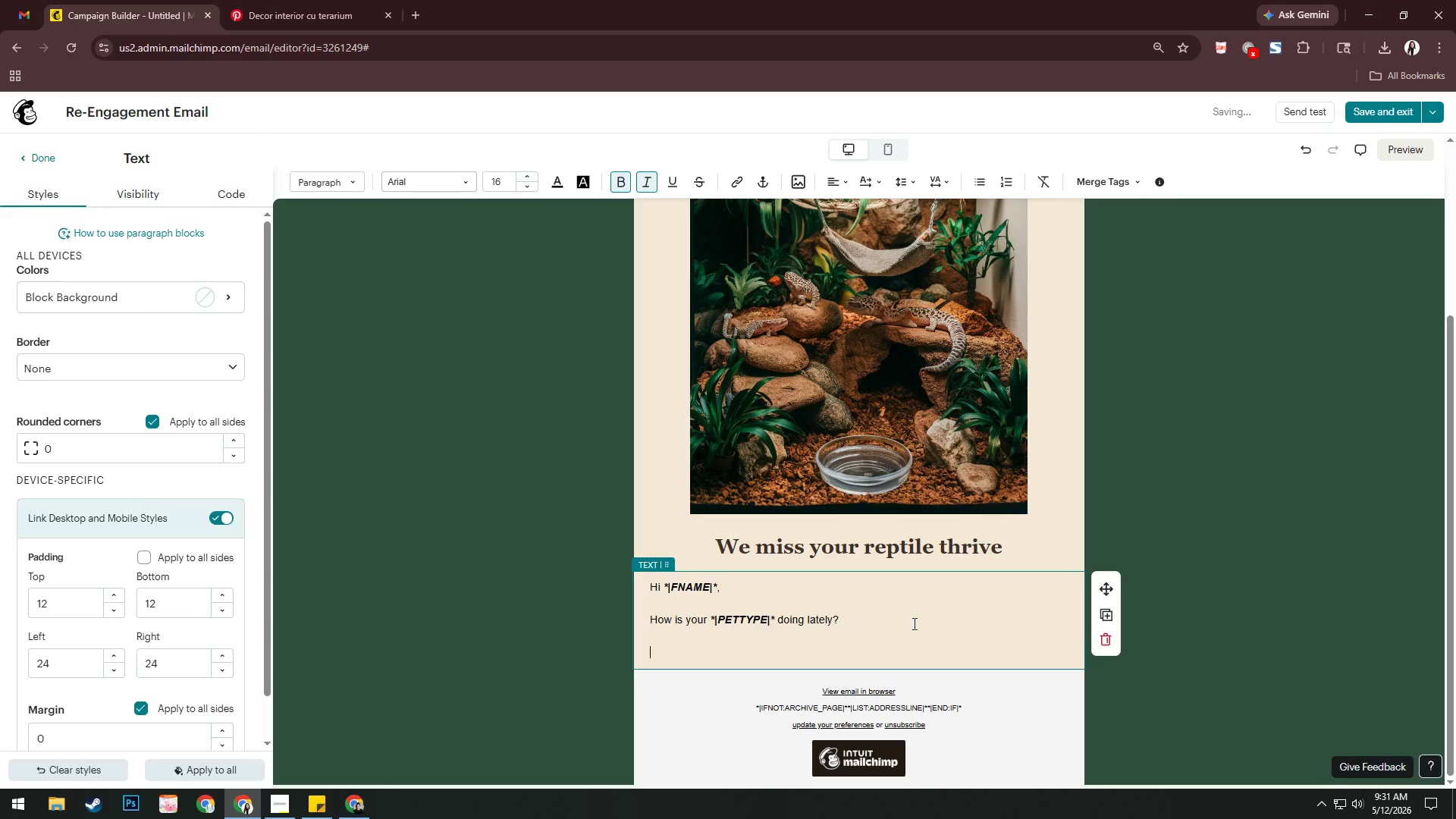 
key(Control+B)
 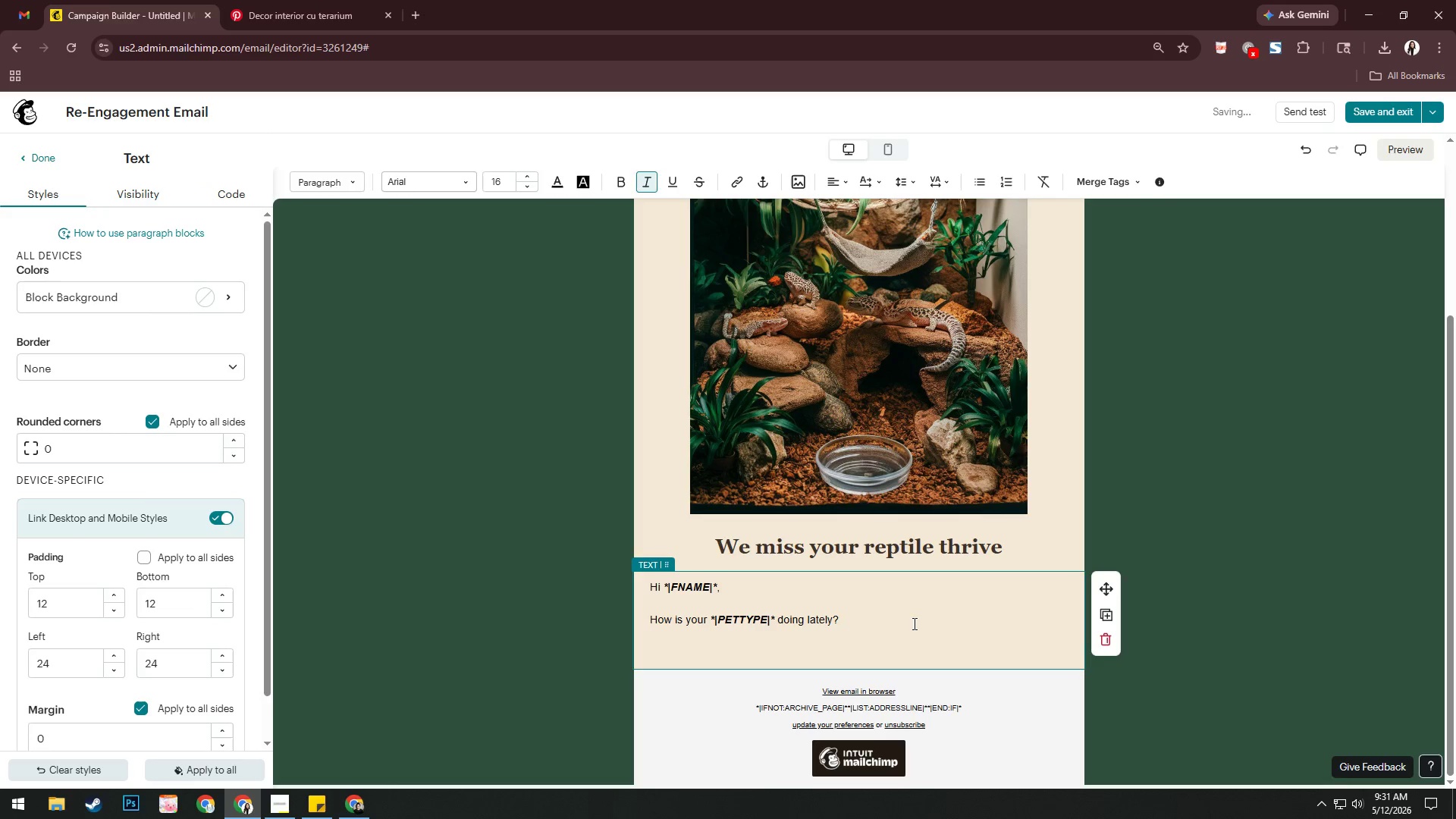 
key(Control+I)
 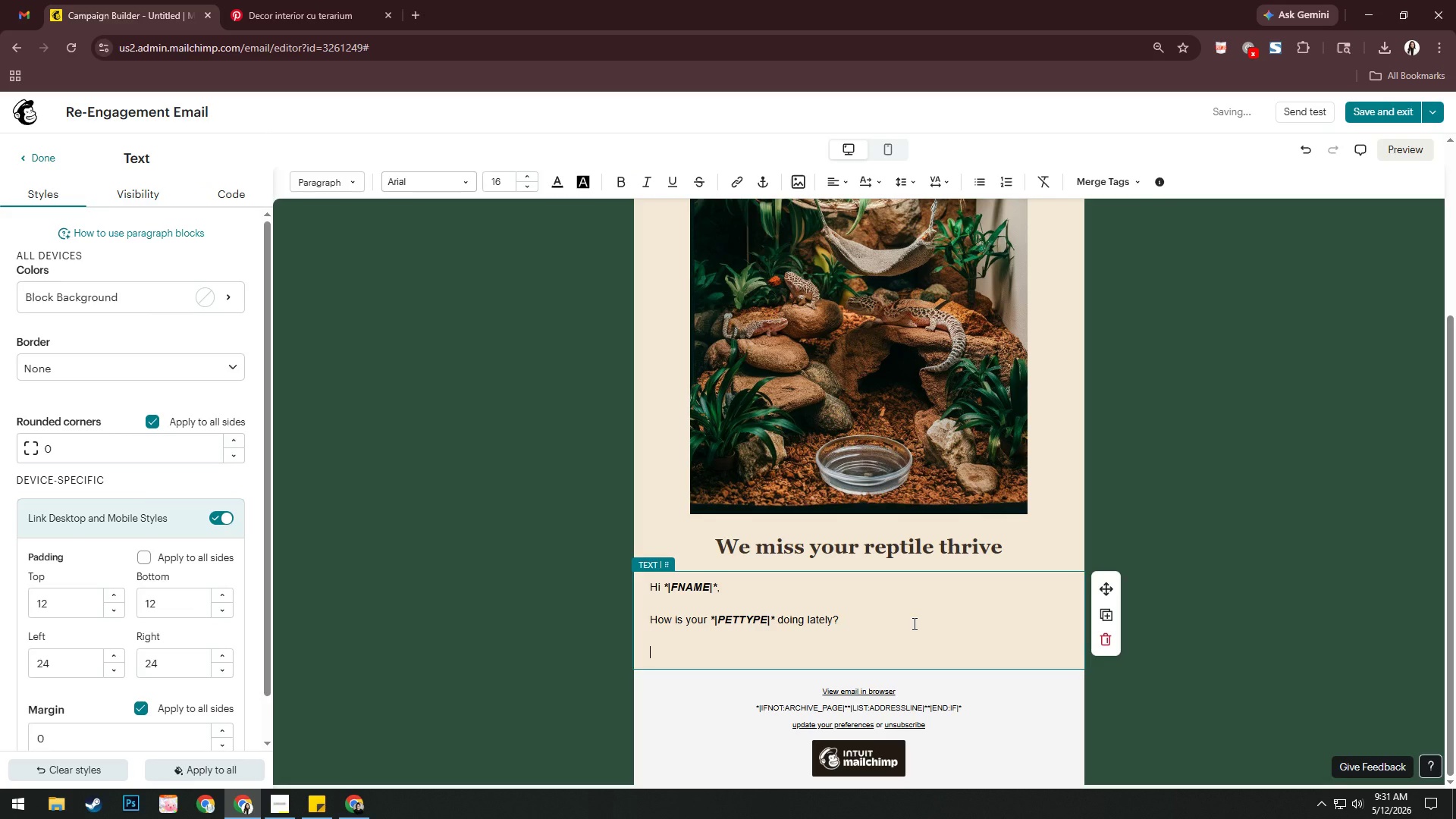 
type(U)
key(Backspace)
type(It'e )
key(Backspace)
key(Backspace)
key(Backspace)
type(s)
key(Backspace)
type('e)
key(Backspace)
type(s been a ;)
key(Backspace)
type(little whi;e)
key(Backspace)
key(Backspace)
type(le since your last visit y)
key(Backspace)
type(to Cold Bloodee)
key(Backspace)
type(d Comforrs)
key(Backspace)
key(Backspace)
type(r)
key(Backspace)
type(tsm)
key(Backspace)
type(, and we wam)
key(Backspace)
type(nted to heck on)
key(Backspace)
key(Backspace)
type(on)
key(Backspace)
key(Backspace)
type(in. Whete)
key(Backspace)
type(her you;)
key(Backspace)
type('re stocking up on fresh feedr)
key(Backspace)
 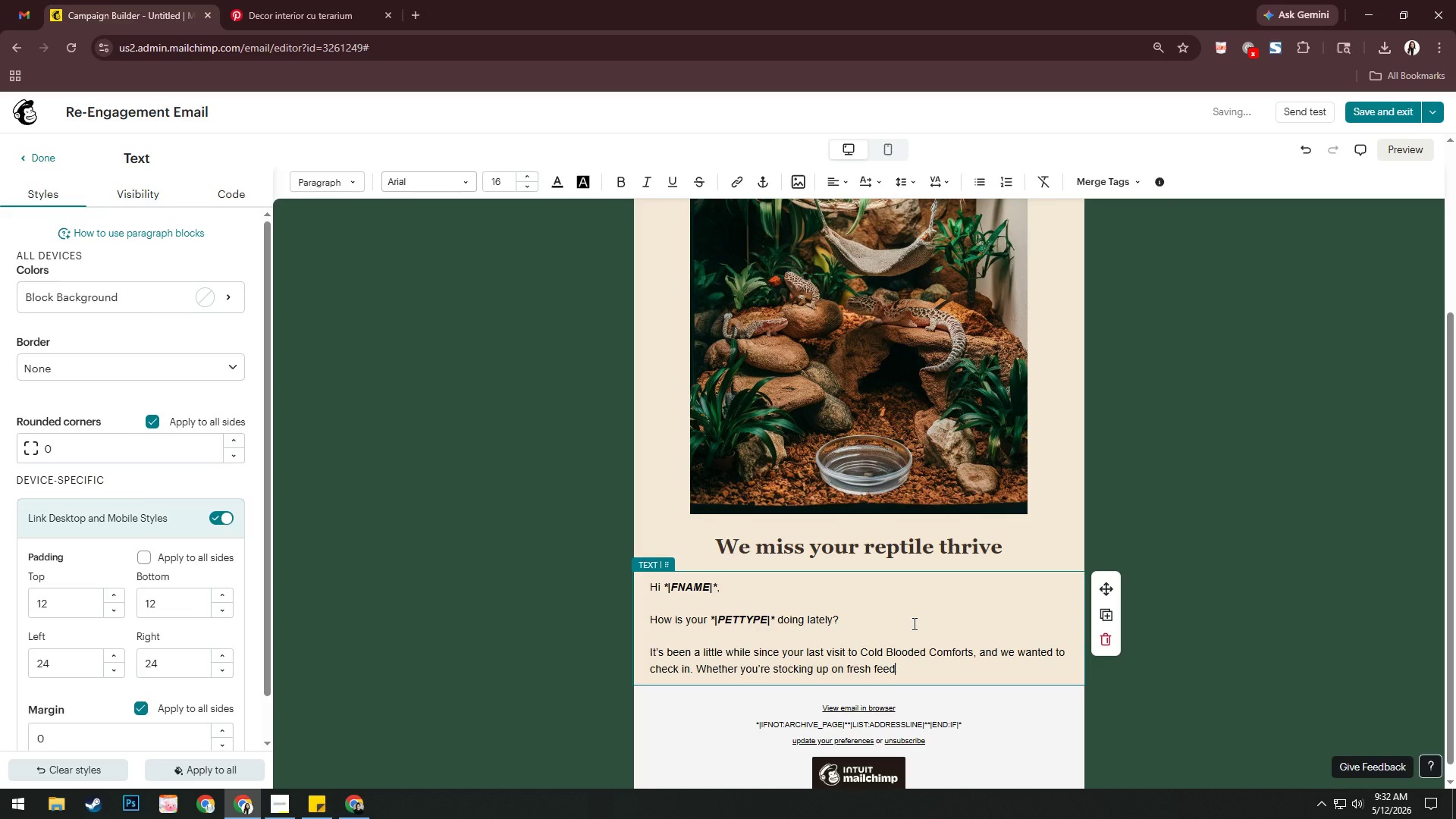 
type(ers, referes)
key(Backspace)
key(Backspace)
key(Backspace)
key(Backspace)
type(re)
 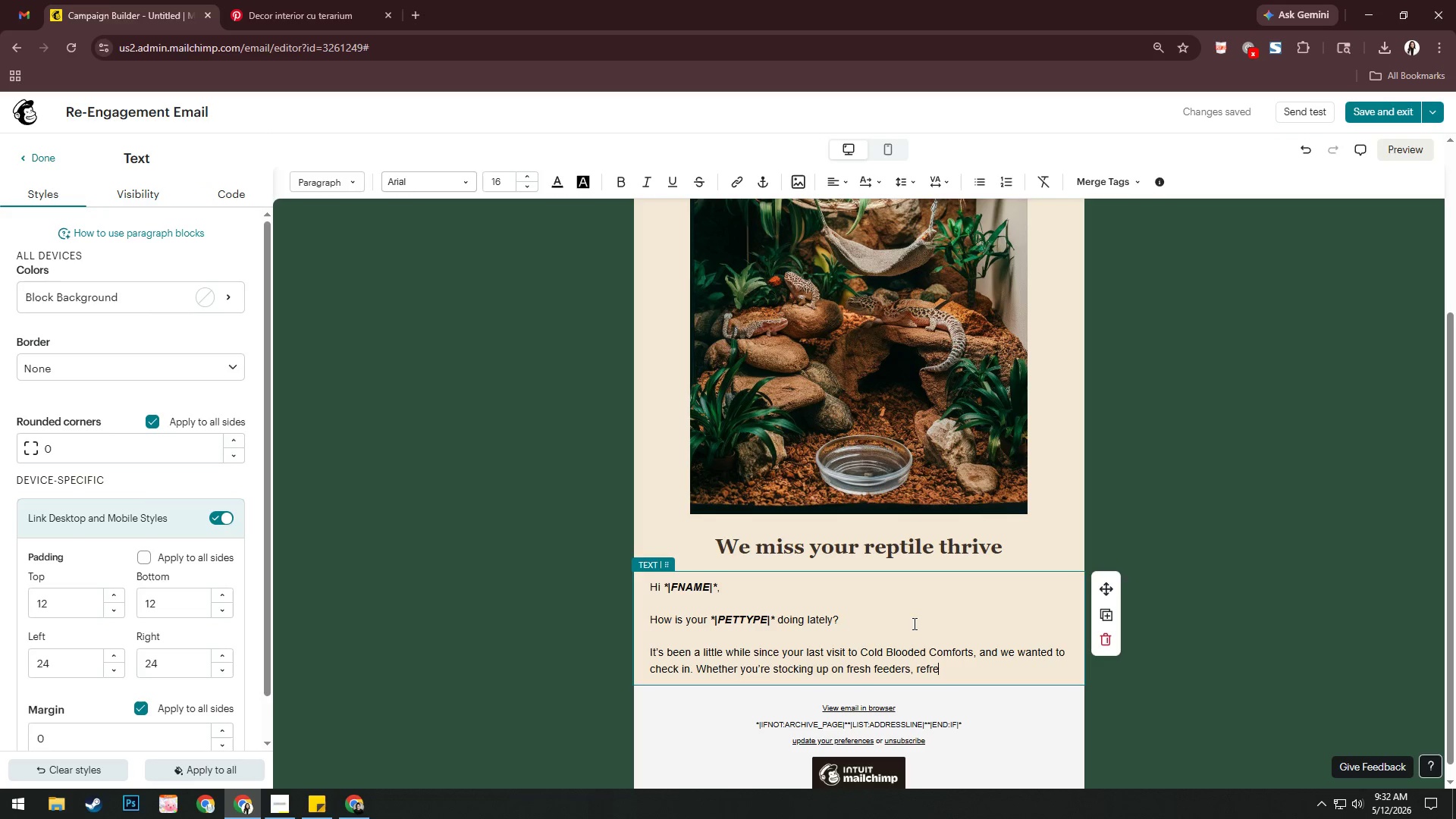 
wait(9.16)
 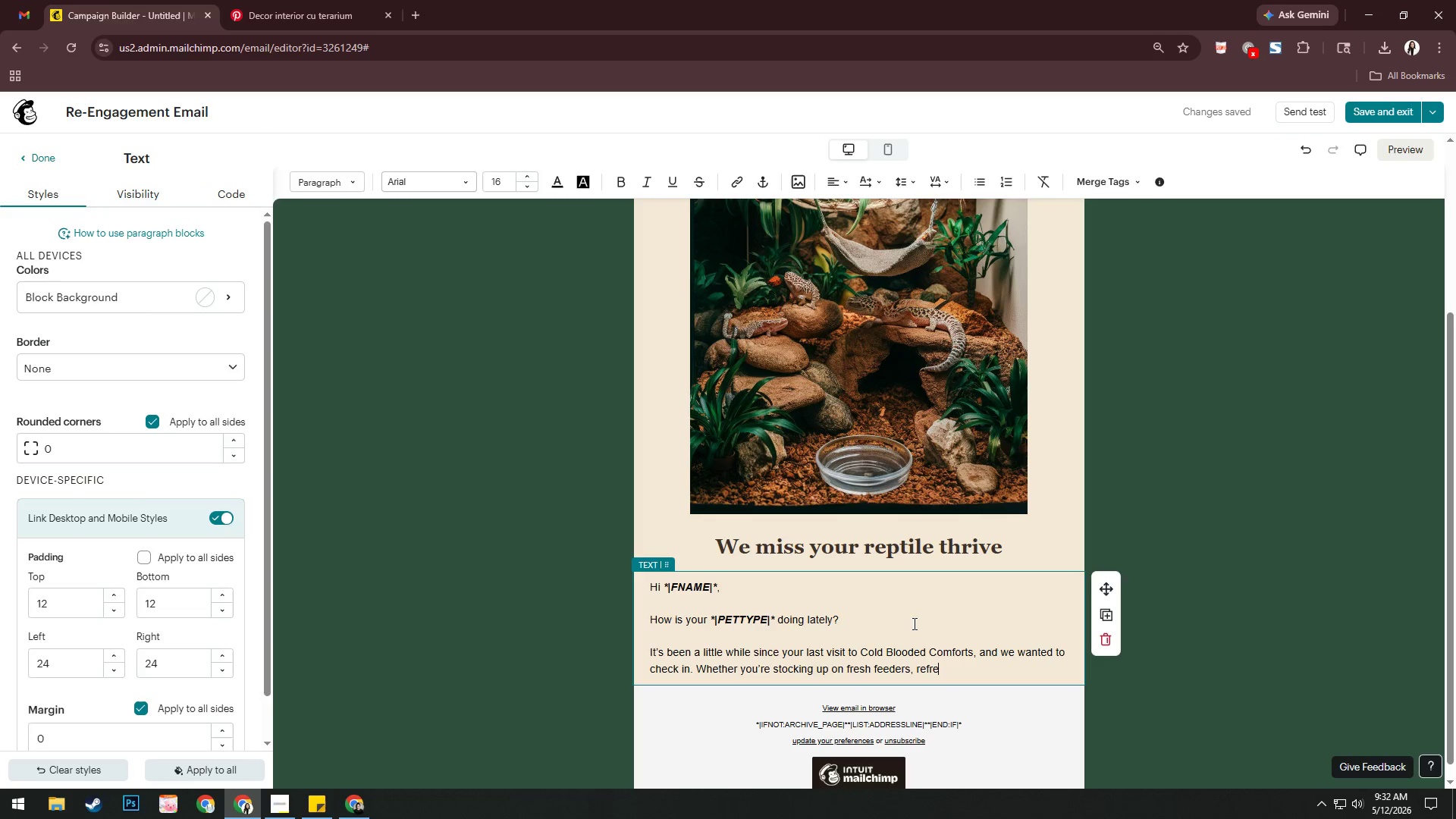 
type(shing substrate, or improving your basking spot setup, we're here to jel)
key(Backspace)
key(Backspace)
key(Backspace)
type(help keep uoi)
key(Backspace)
key(Backspace)
key(Backspace)
key(Backspace)
type( your basking spo)
key(Backspace)
key(Backspace)
key(Backspace)
key(Backspace)
key(Backspace)
key(Backspace)
key(Backspace)
key(Backspace)
key(Backspace)
key(Backspace)
key(Backspace)
type(er)
key(Backspace)
key(Backspace)
type(reptile thricing)
key(Backspace)
key(Backspace)
key(Backspace)
key(Backspace)
type(c)
key(Backspace)
type(ving.)
 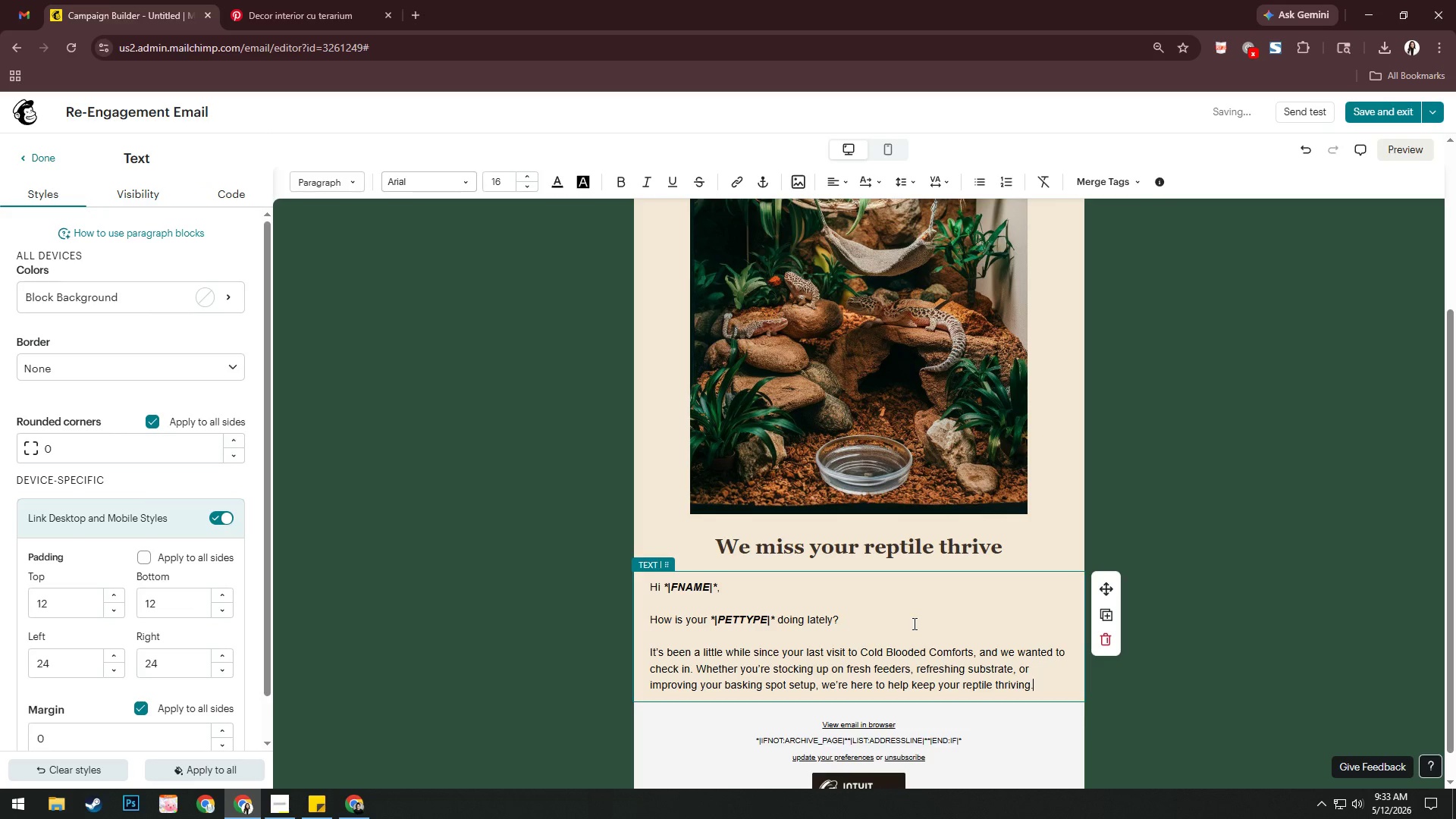 
key(Enter)
 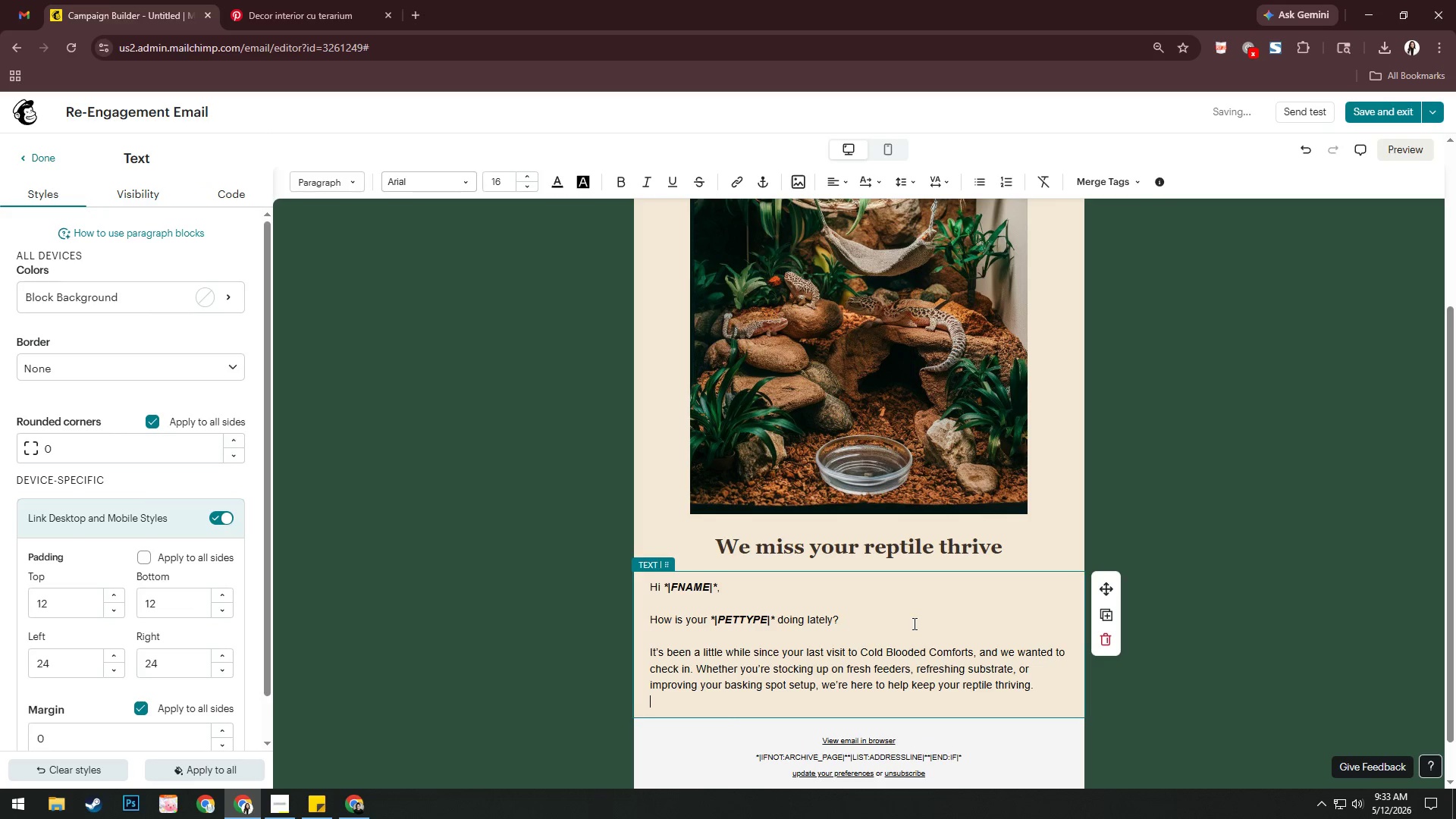 
key(Enter)
 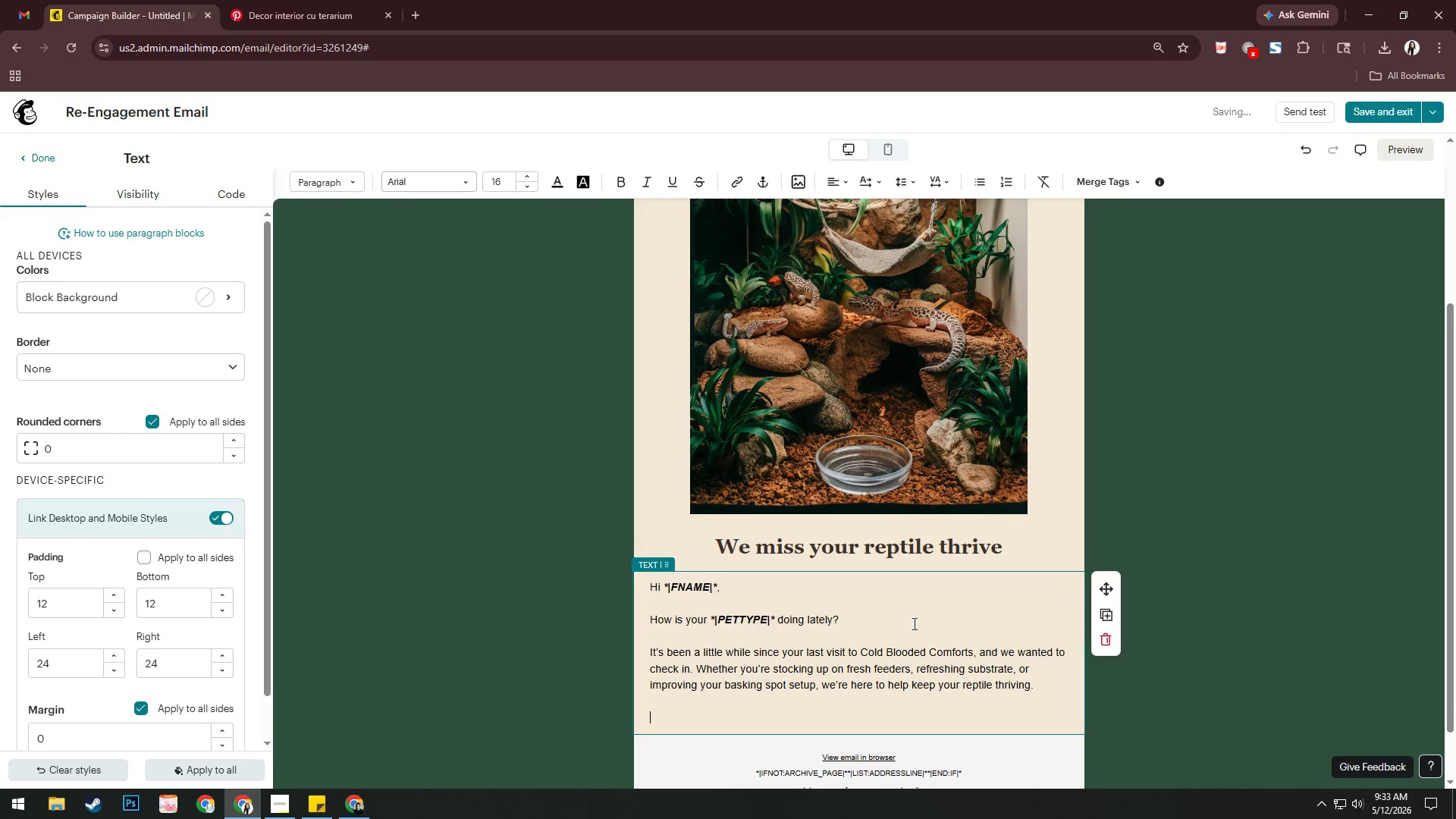 
type(To welcim)
key(Backspace)
key(Backspace)
type(ome youe )
key(Backspace)
key(Backspace)
type( back )
key(Backspace)
type(, we're giving you 15% off your e)
key(Backspace)
type(nec)
key(Backspace)
type(xt order for a limited time.)
 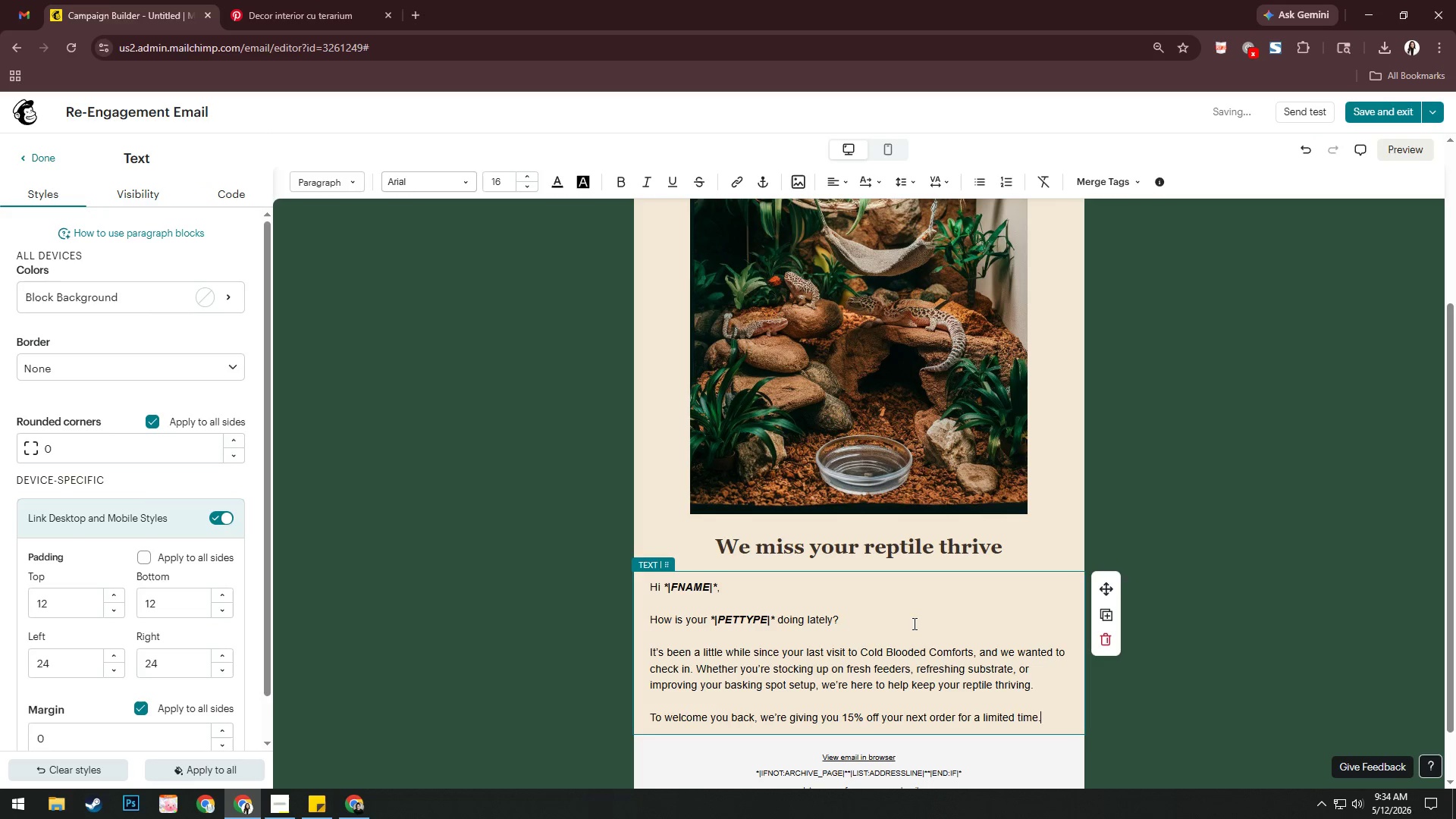 
left_click([570, 537])
 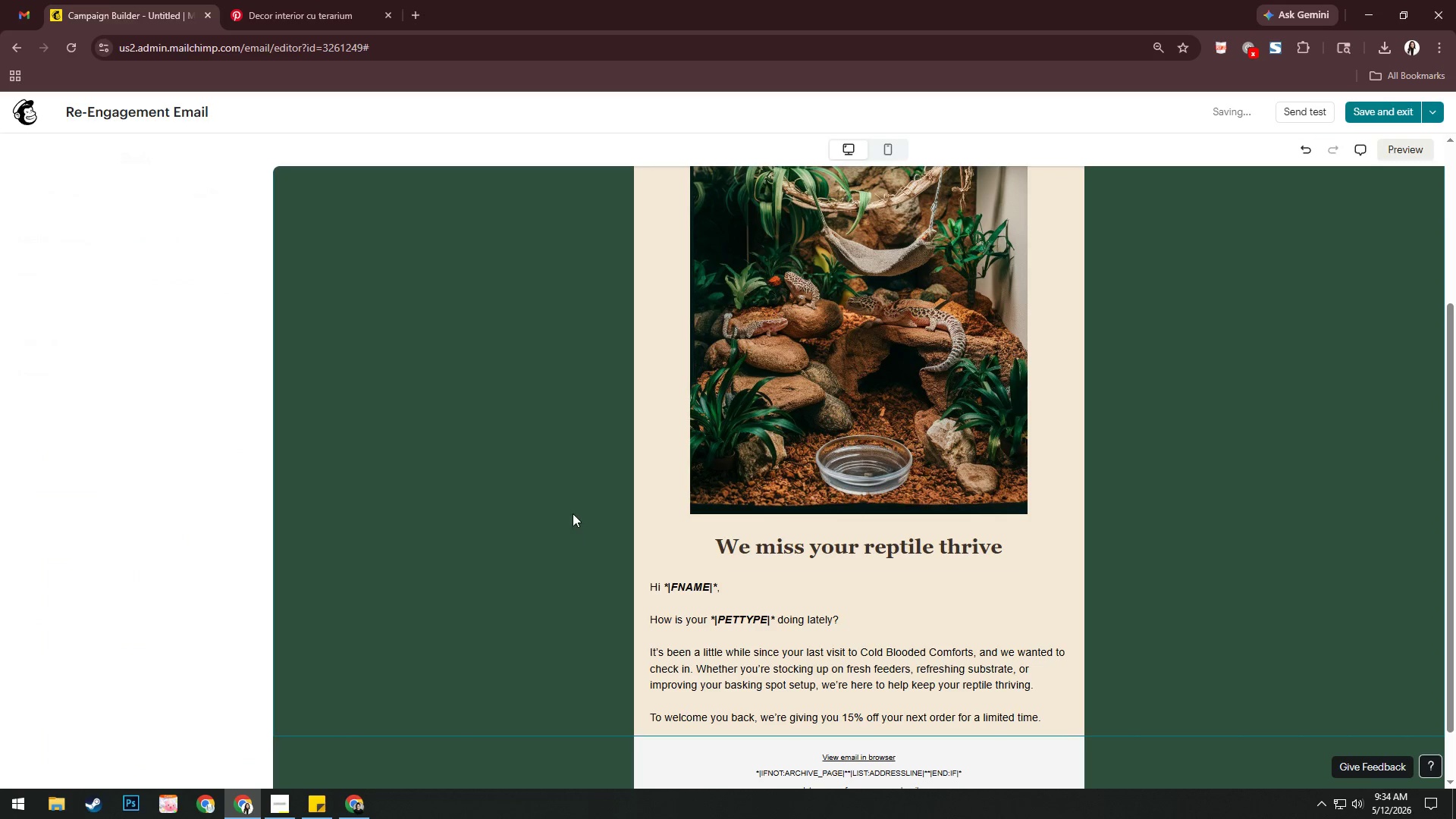 
scroll: coordinate [573, 496], scroll_direction: down, amount: 4.0
 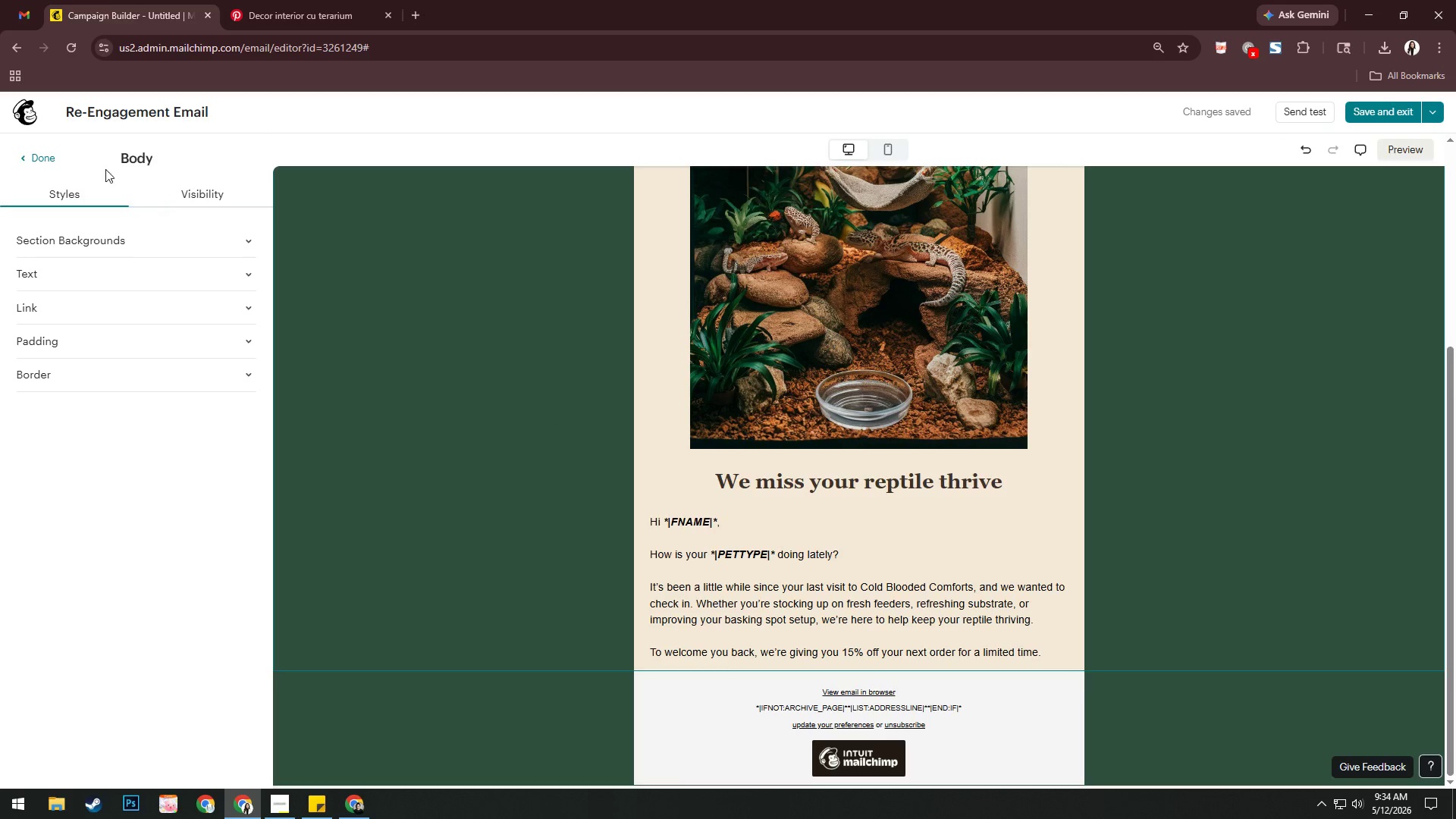 
left_click([41, 154])
 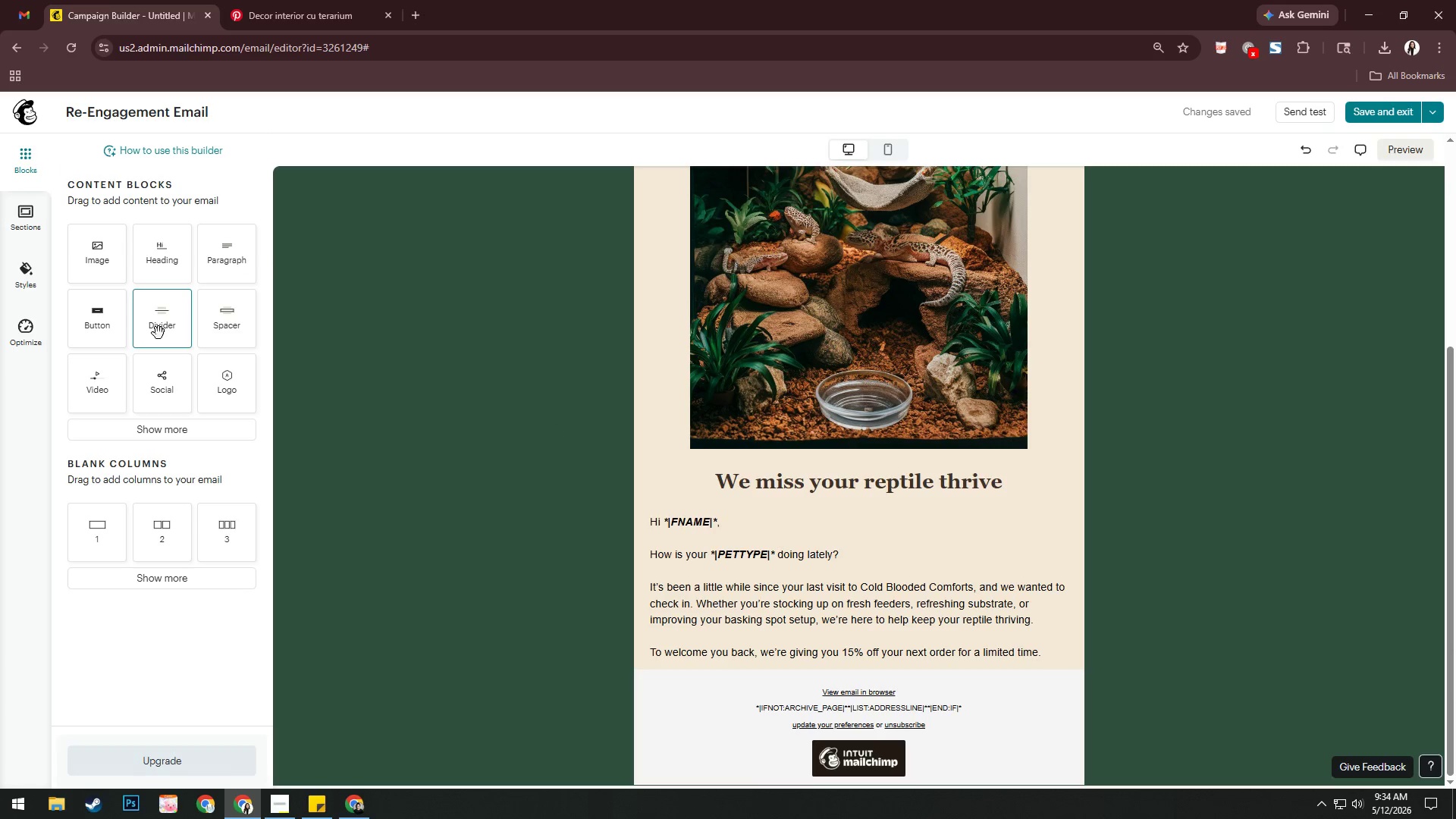 
left_click_drag(start_coordinate=[162, 325], to_coordinate=[917, 648])
 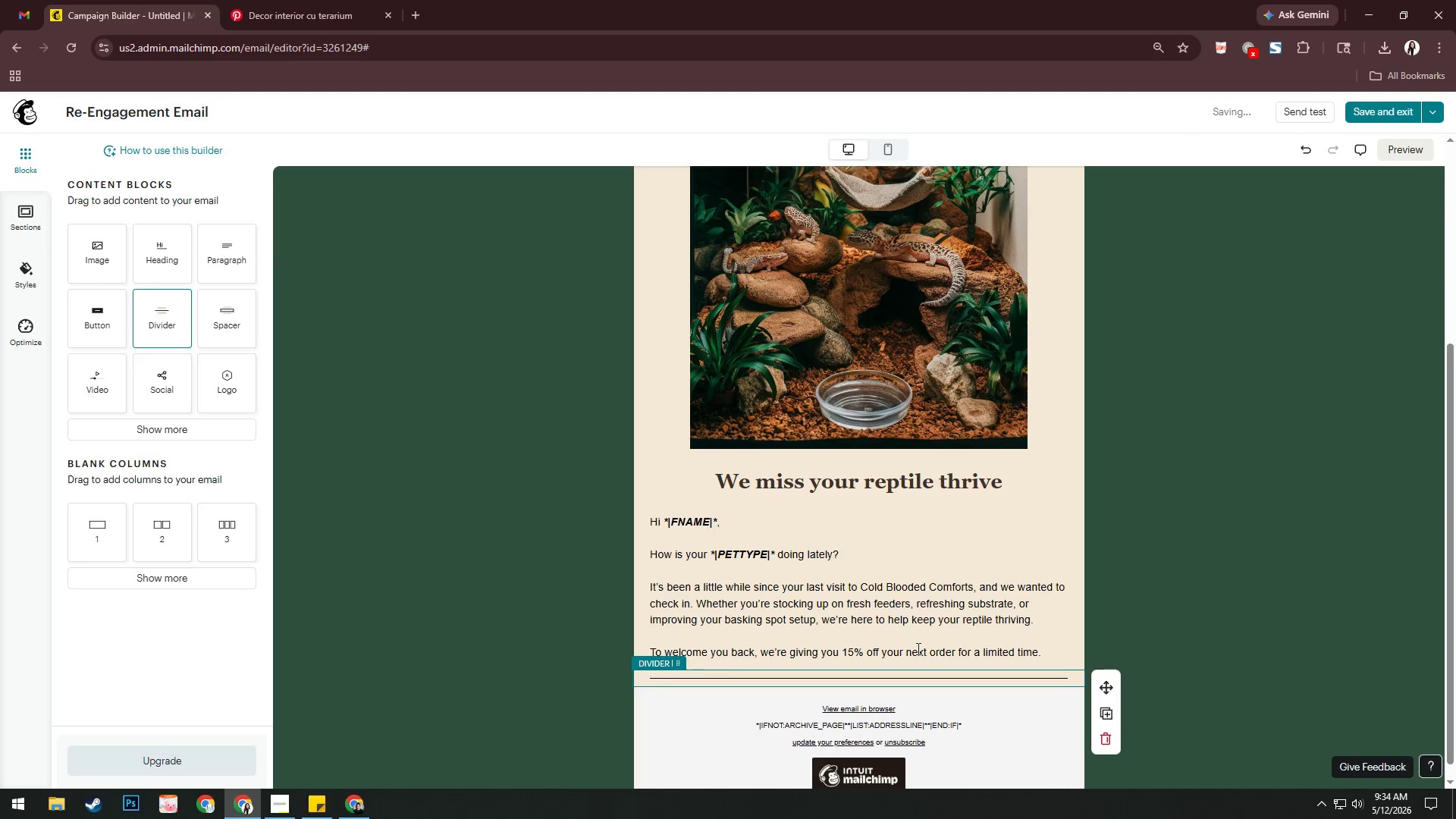 
scroll: coordinate [917, 648], scroll_direction: down, amount: 4.0
 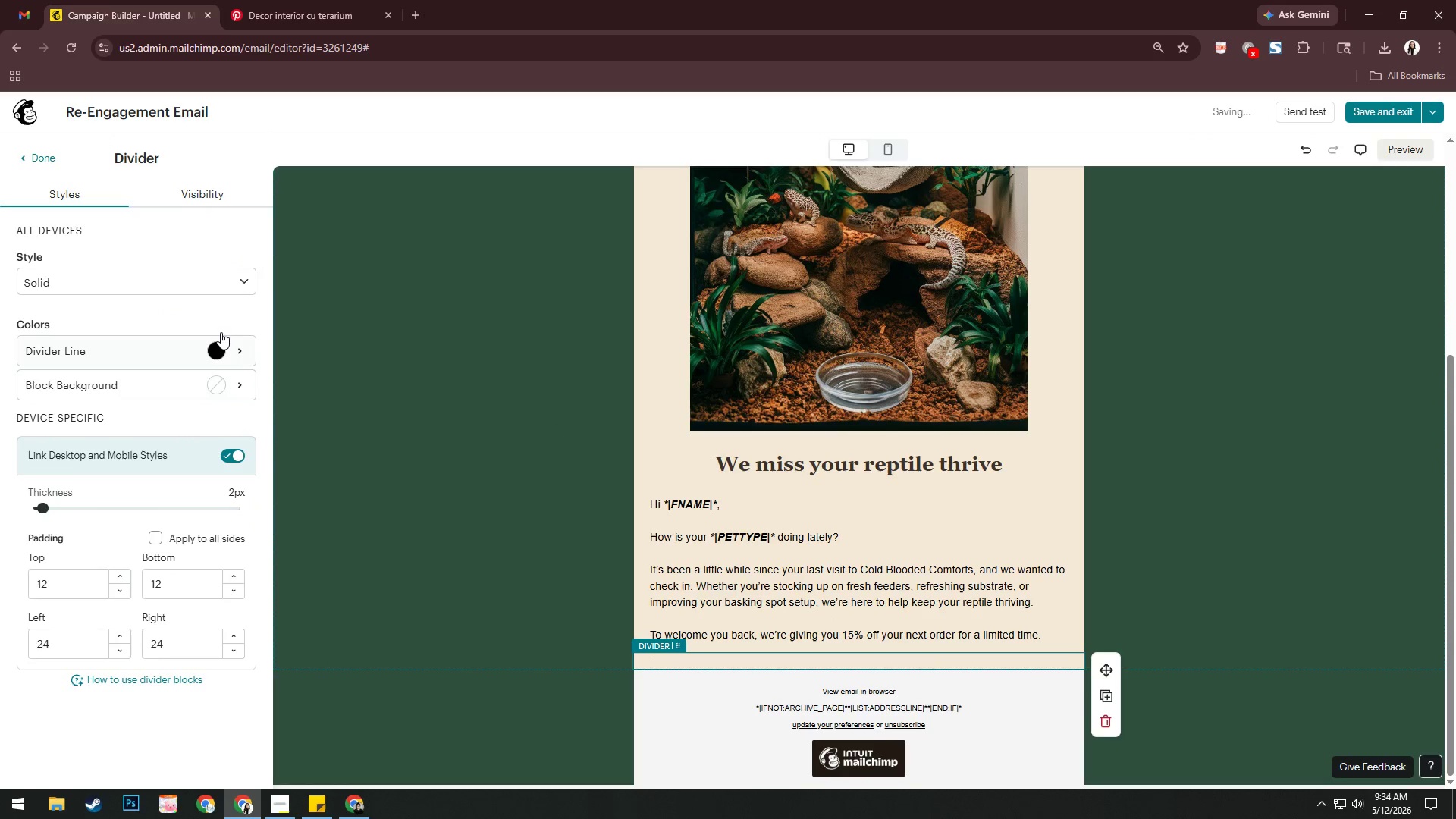 
left_click([218, 347])
 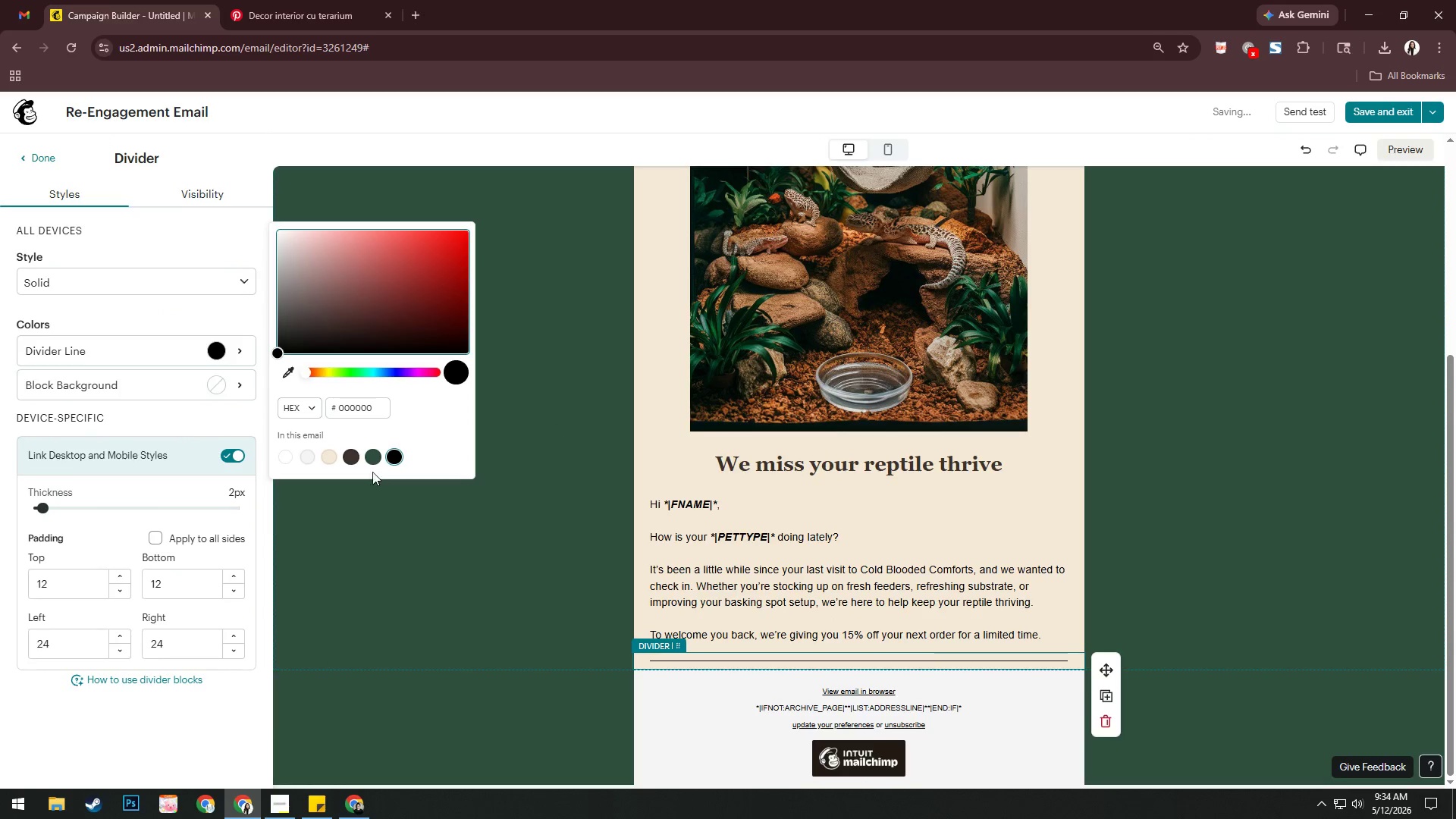 
left_click([353, 457])
 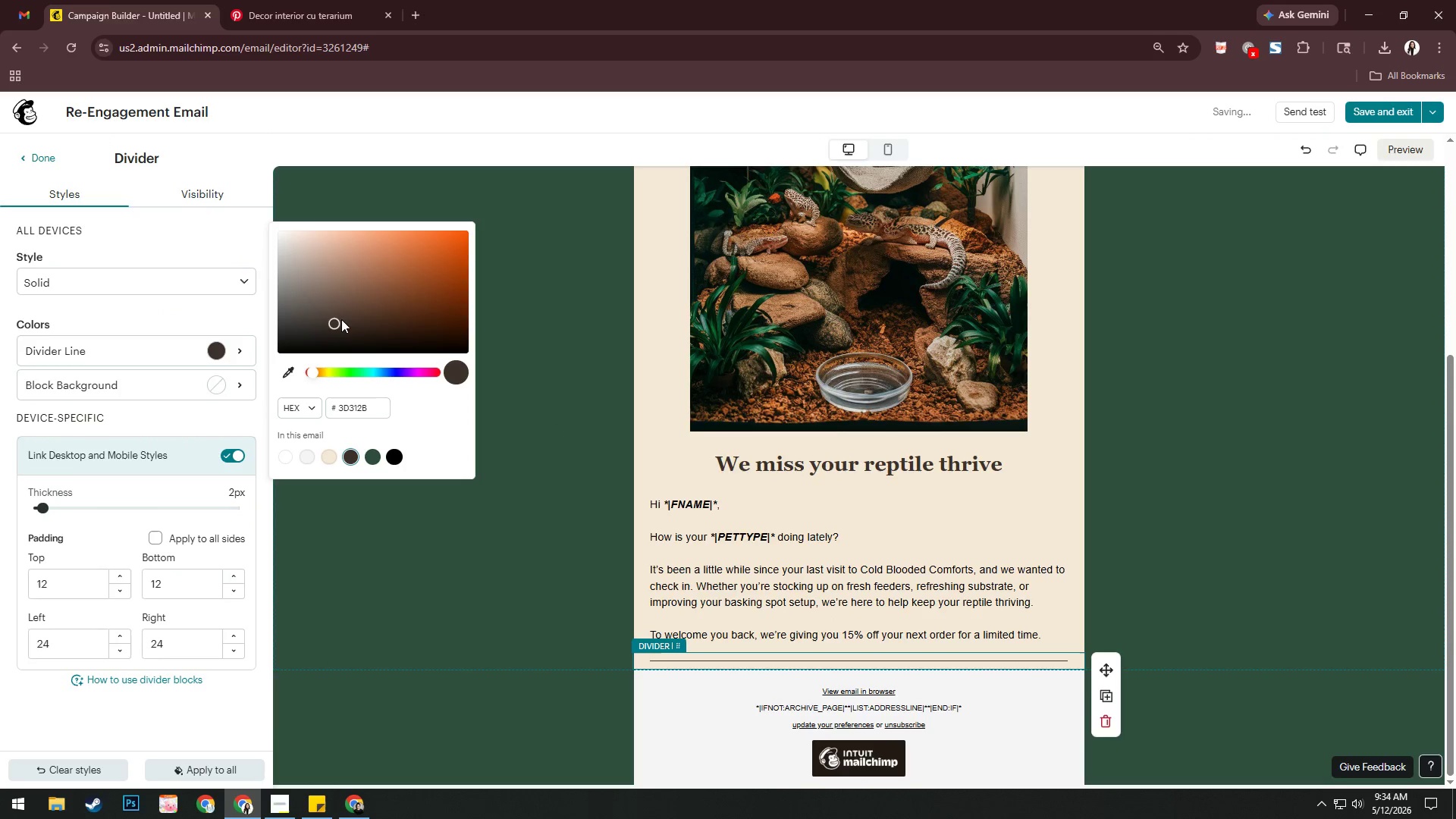 
left_click_drag(start_coordinate=[337, 320], to_coordinate=[393, 298])
 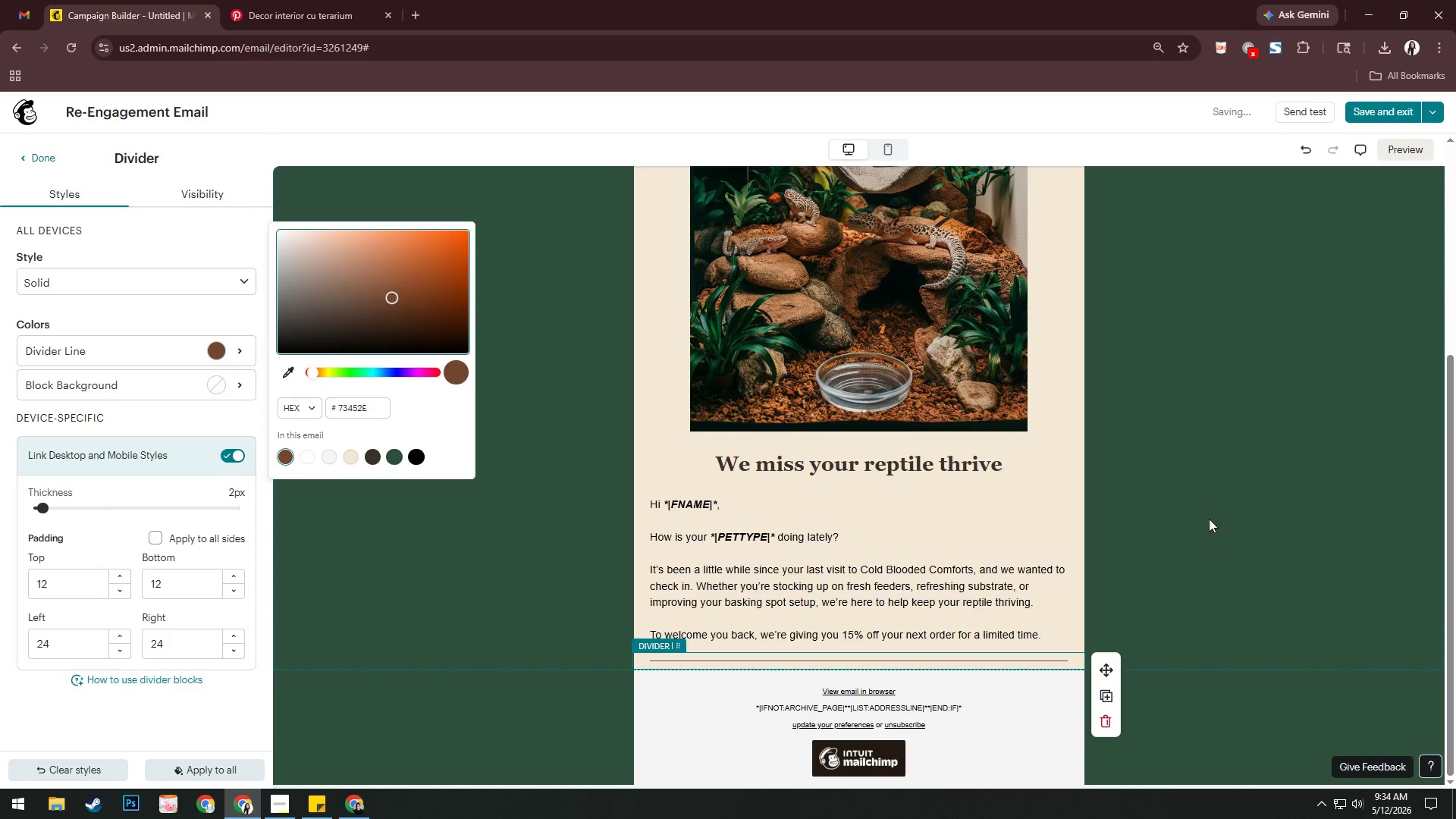 
left_click([1232, 526])
 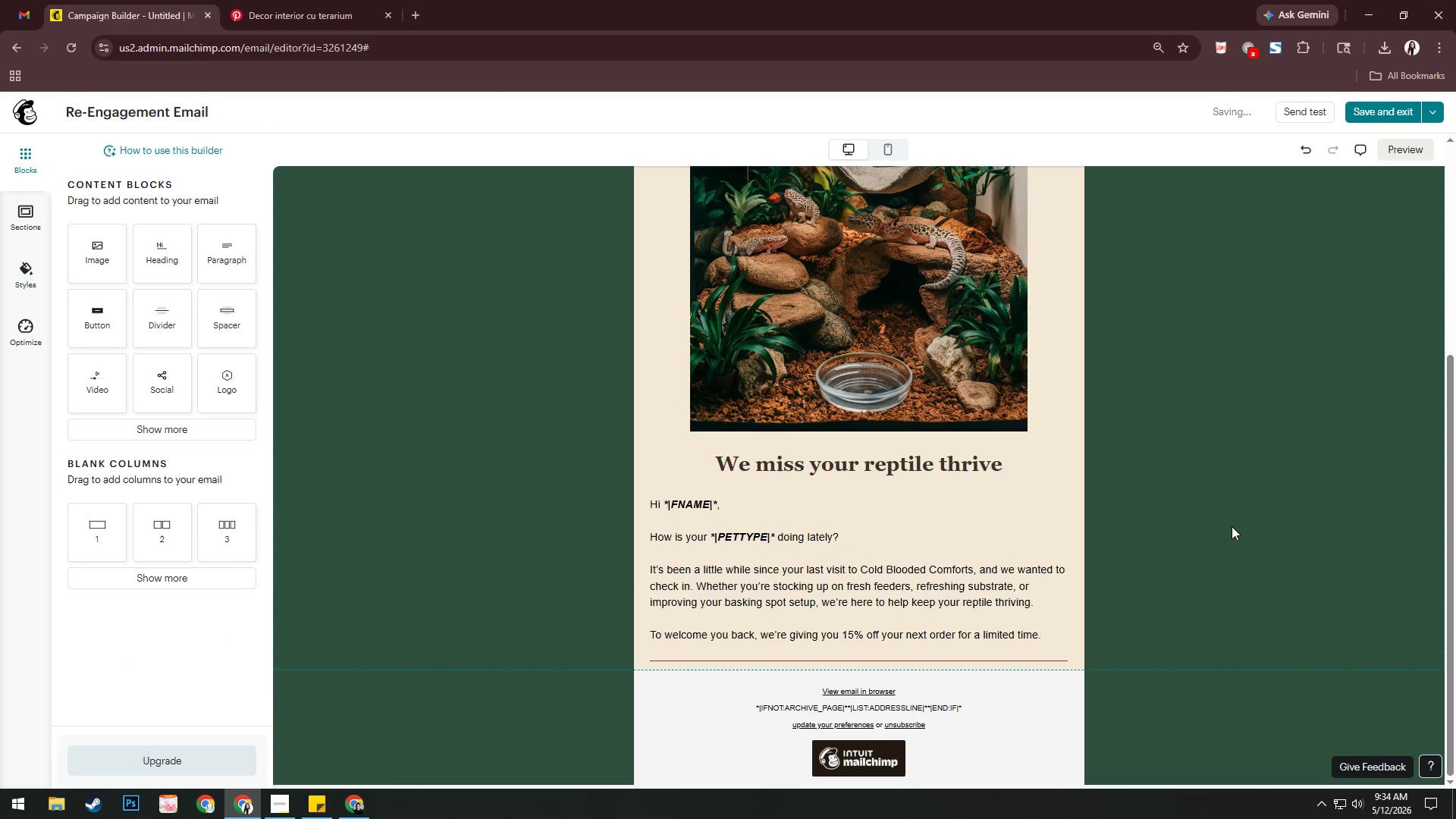 
scroll: coordinate [1232, 526], scroll_direction: down, amount: 5.0
 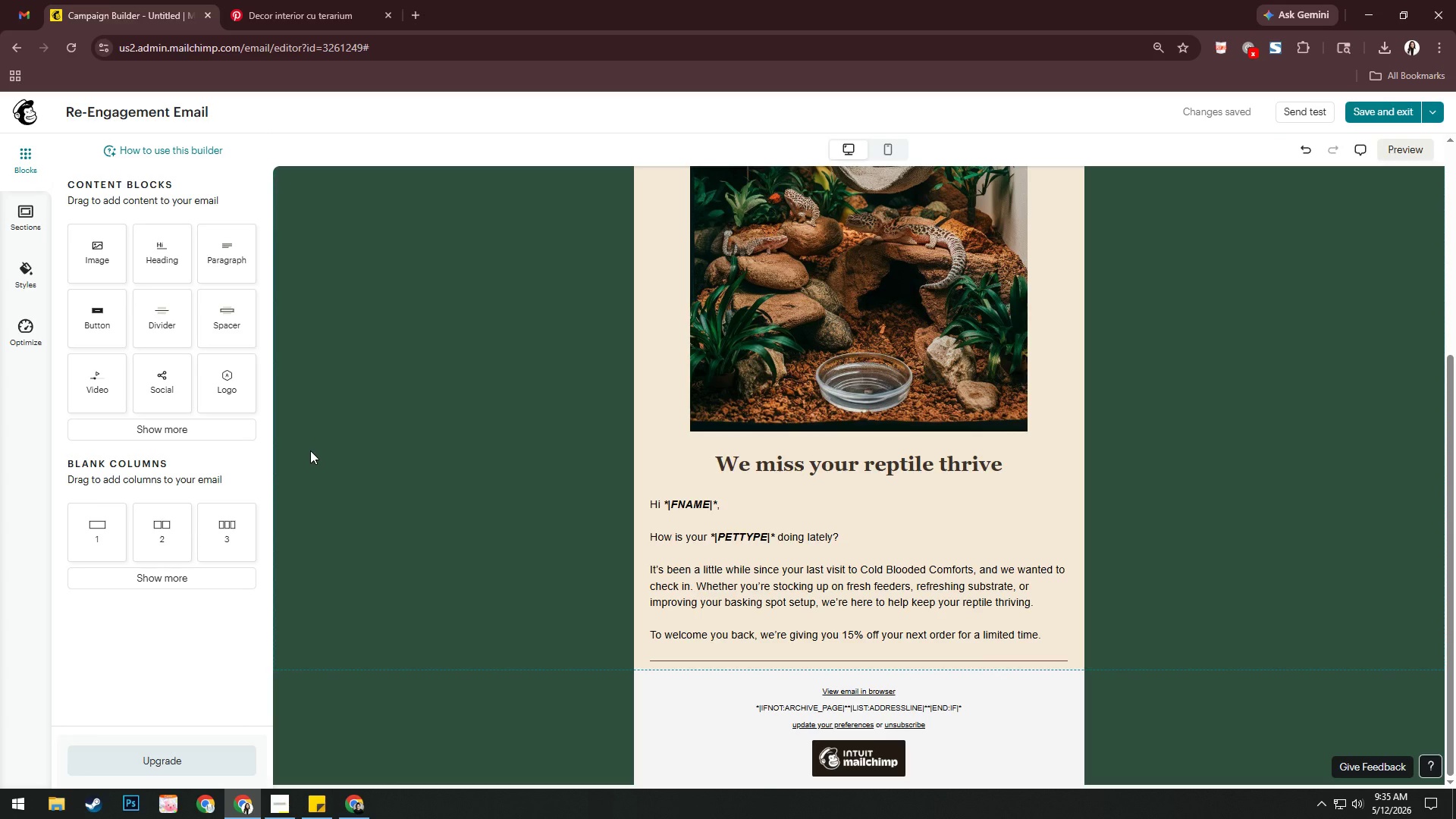 
wait(25.88)
 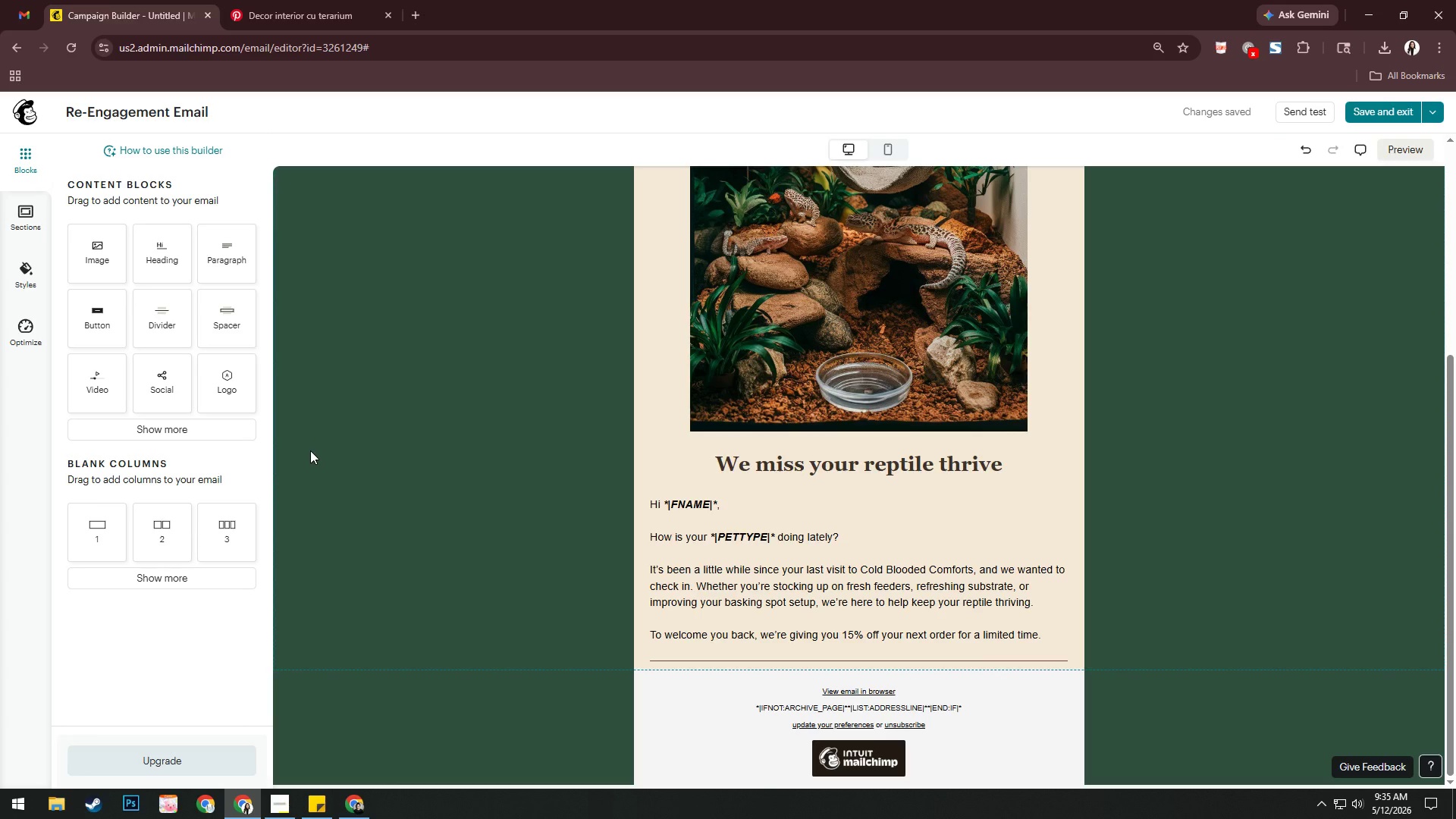 
left_click_drag(start_coordinate=[224, 258], to_coordinate=[781, 672])
 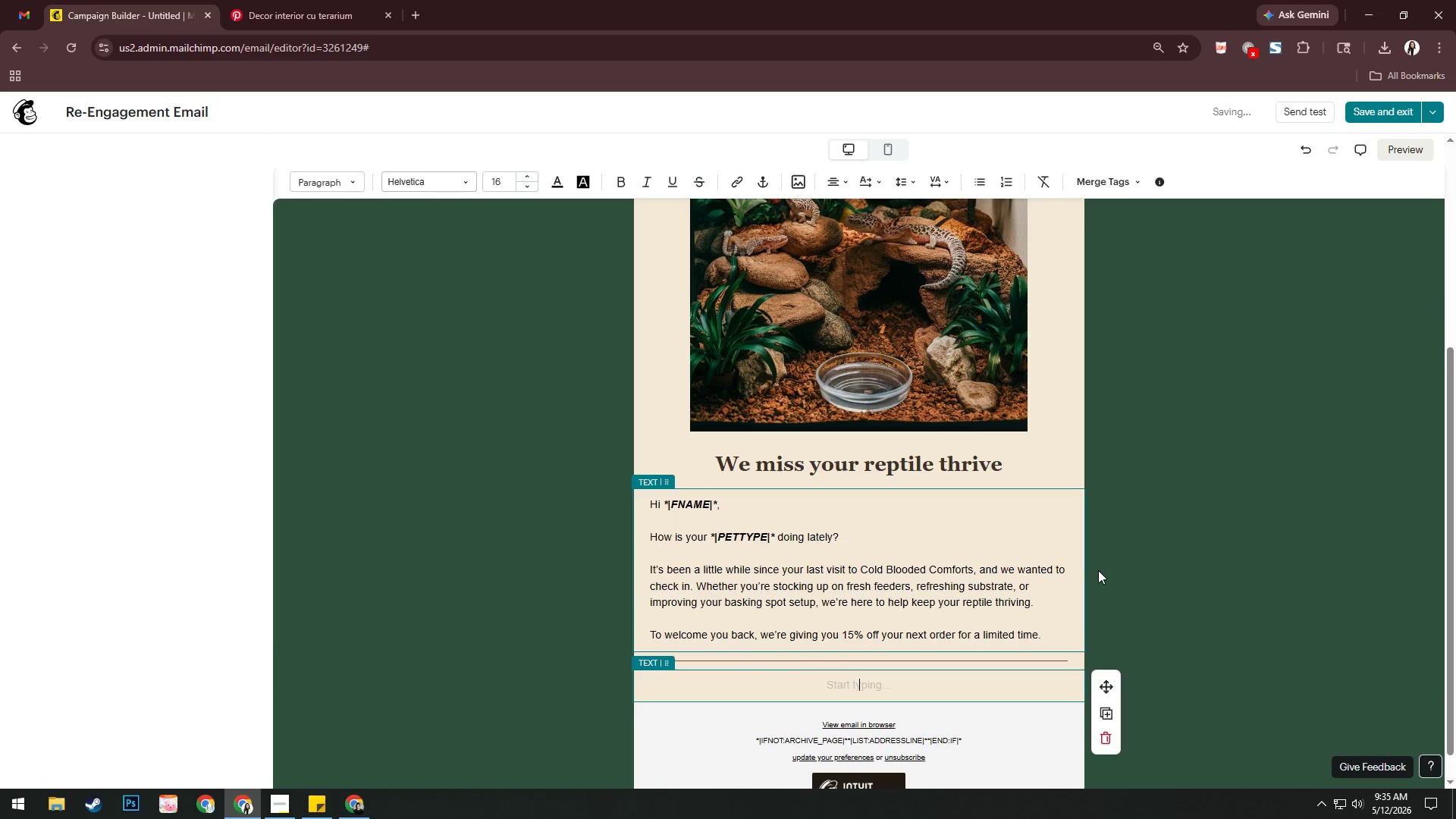 
scroll: coordinate [1100, 570], scroll_direction: down, amount: 4.0
 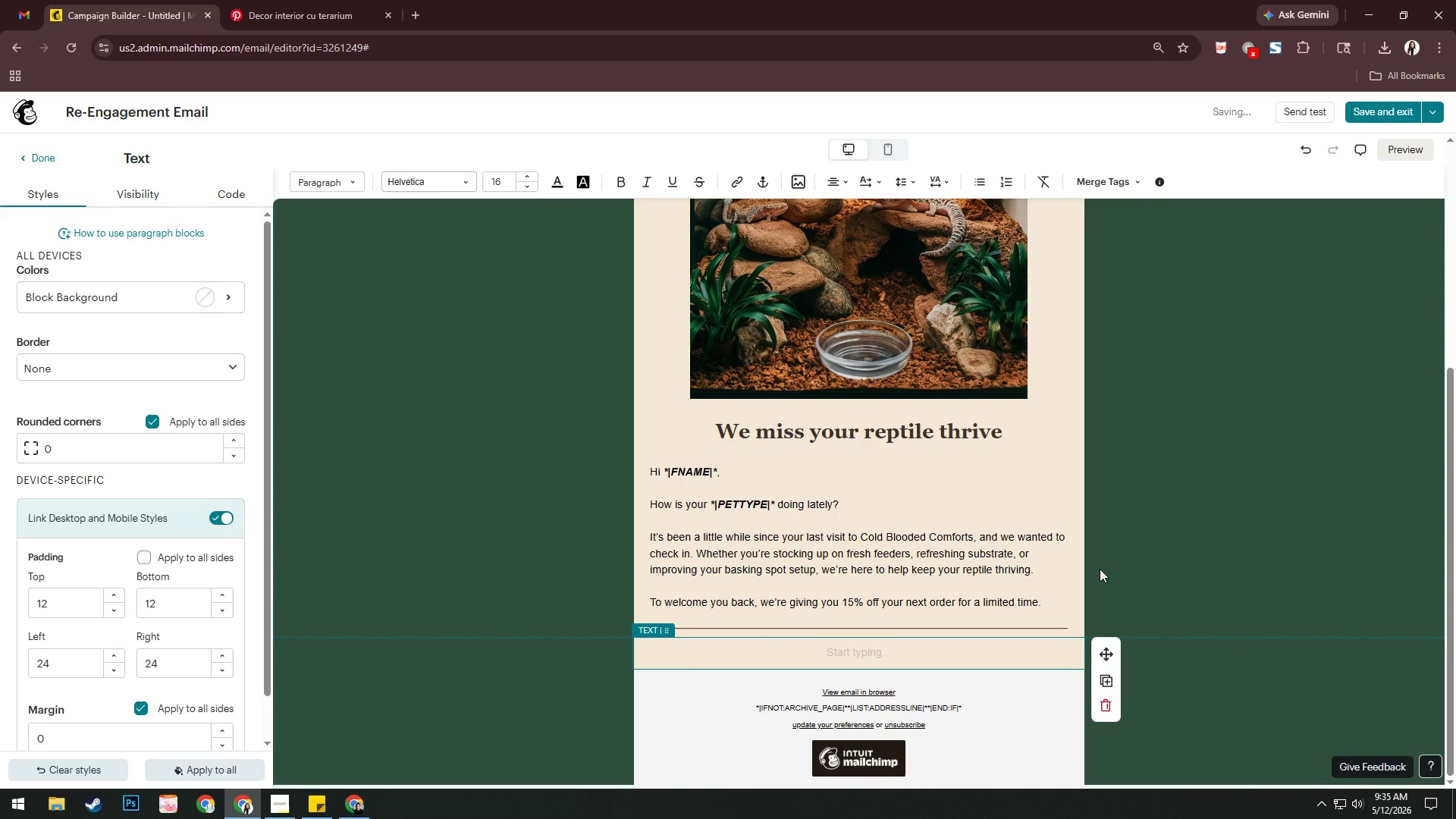 
type(What your habitat may need right now)
 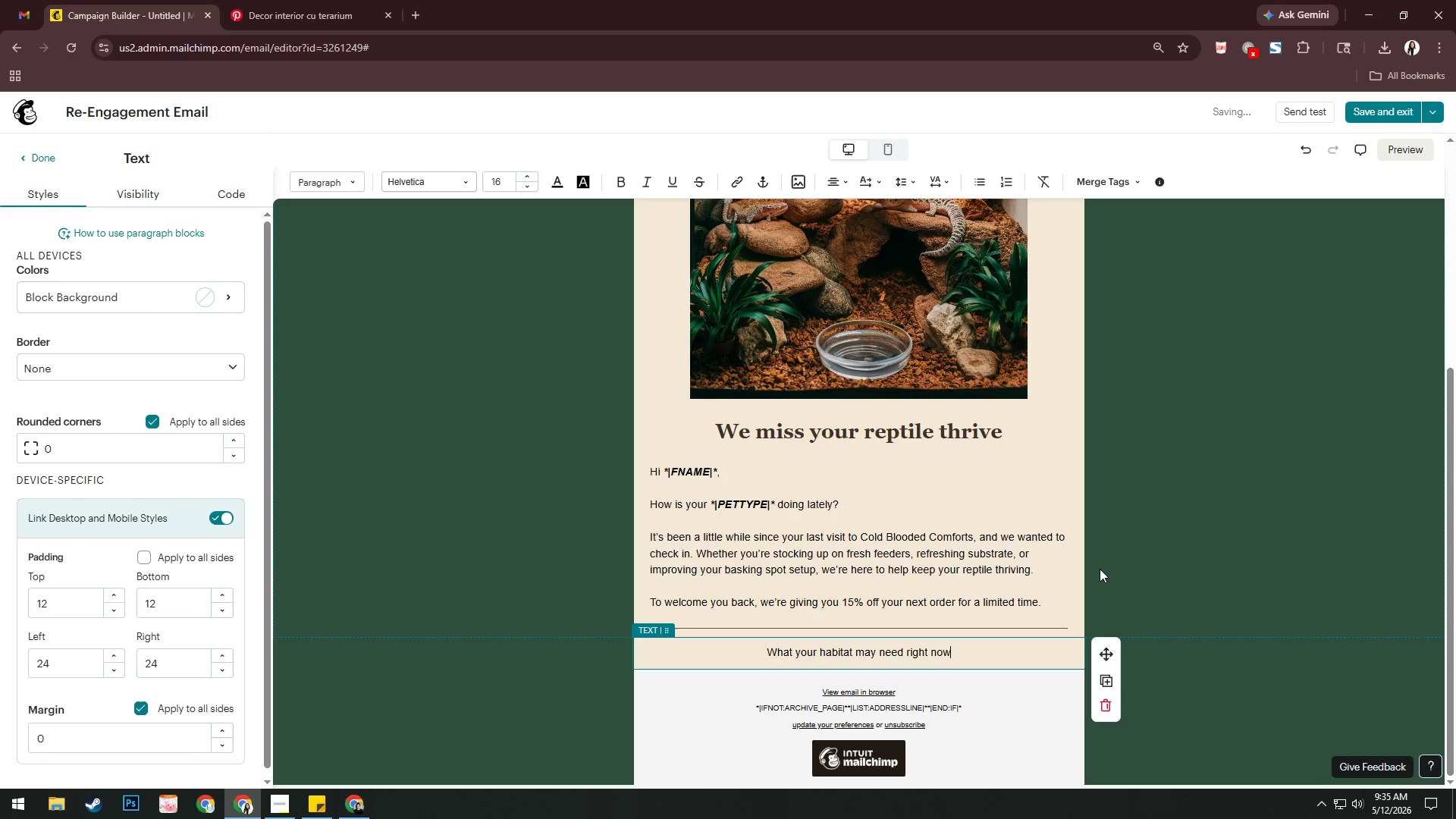 
key(Control+A)
 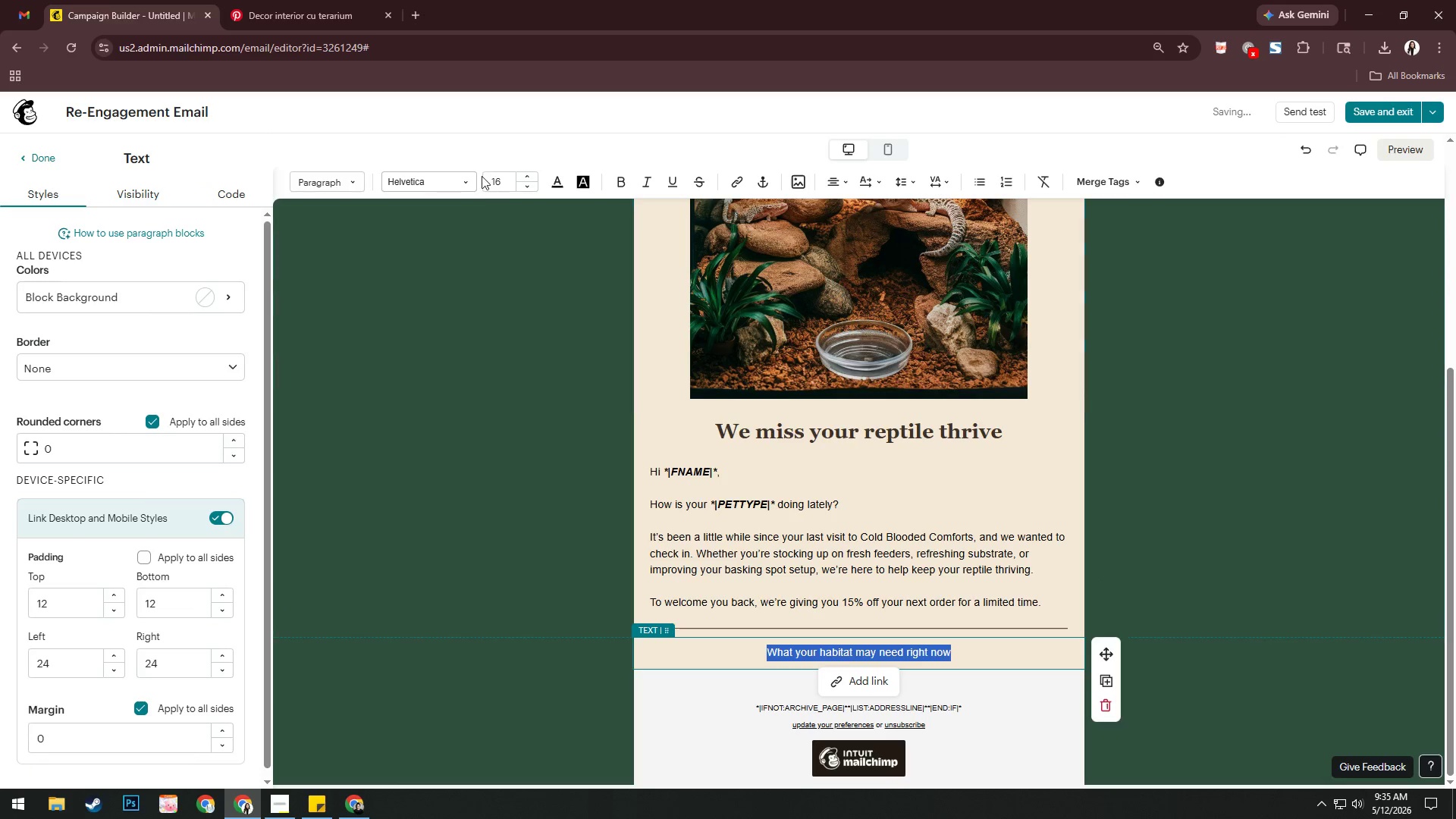 
left_click([449, 185])
 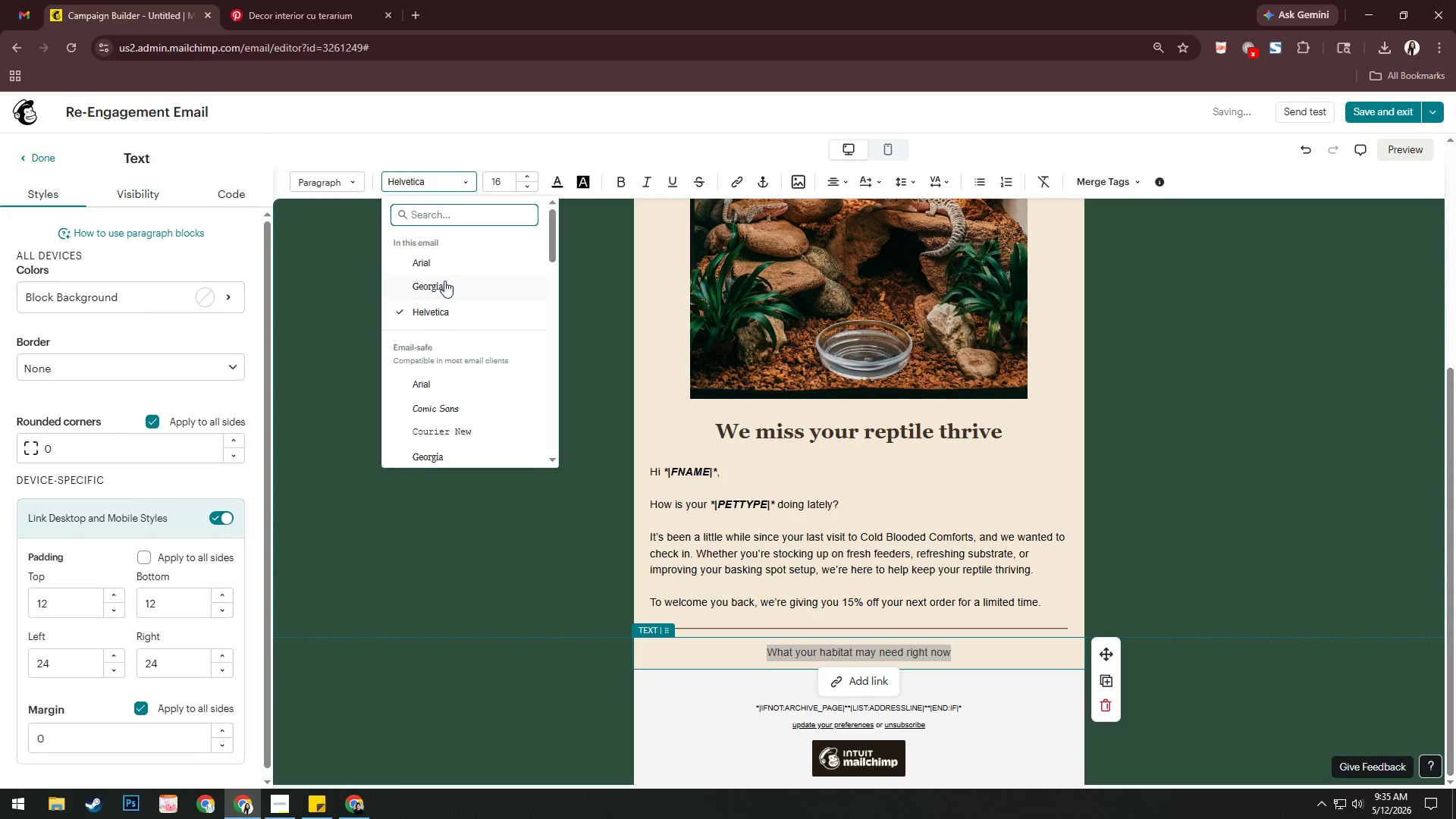 
left_click([451, 266])
 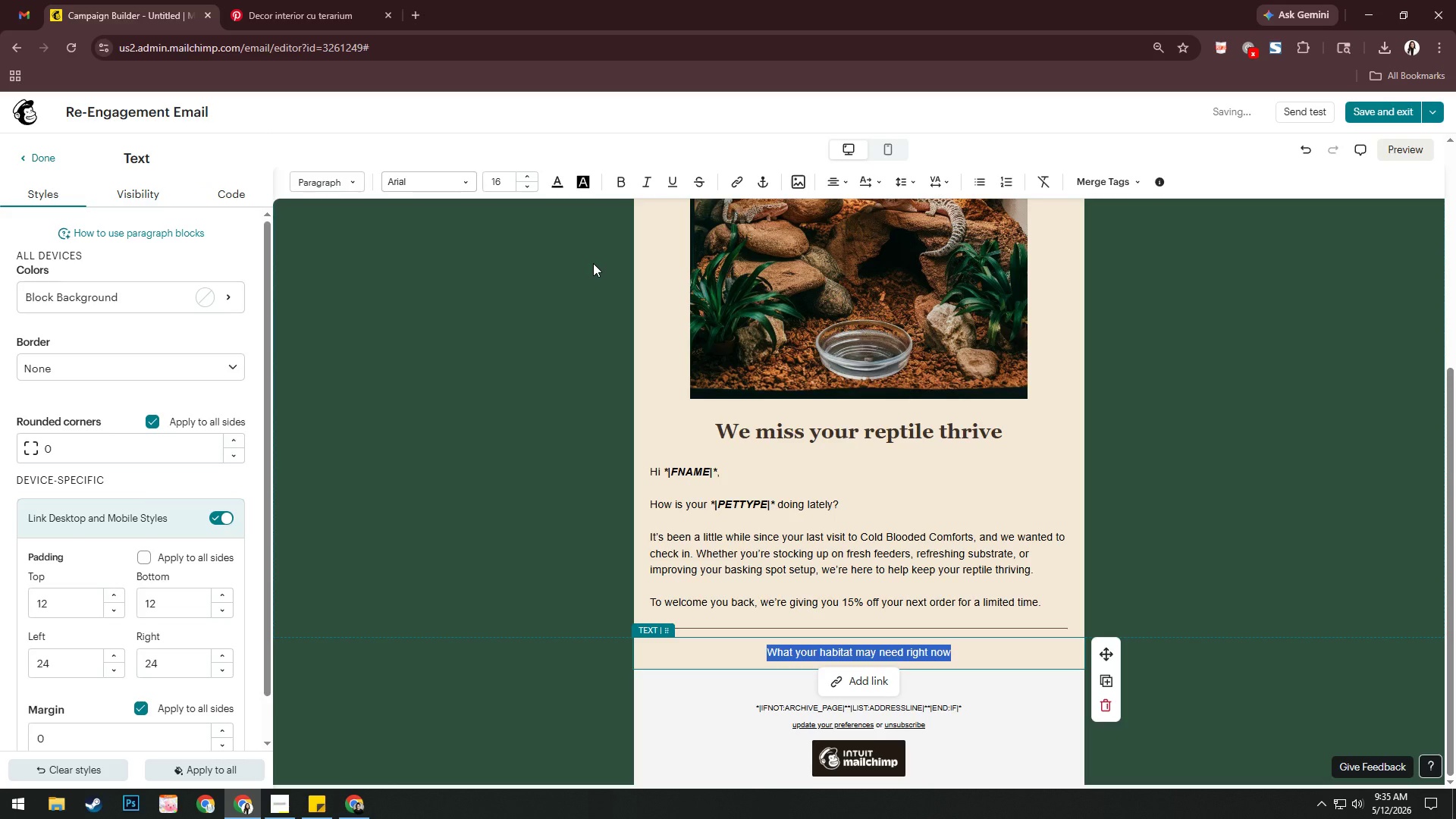 
left_click([629, 183])
 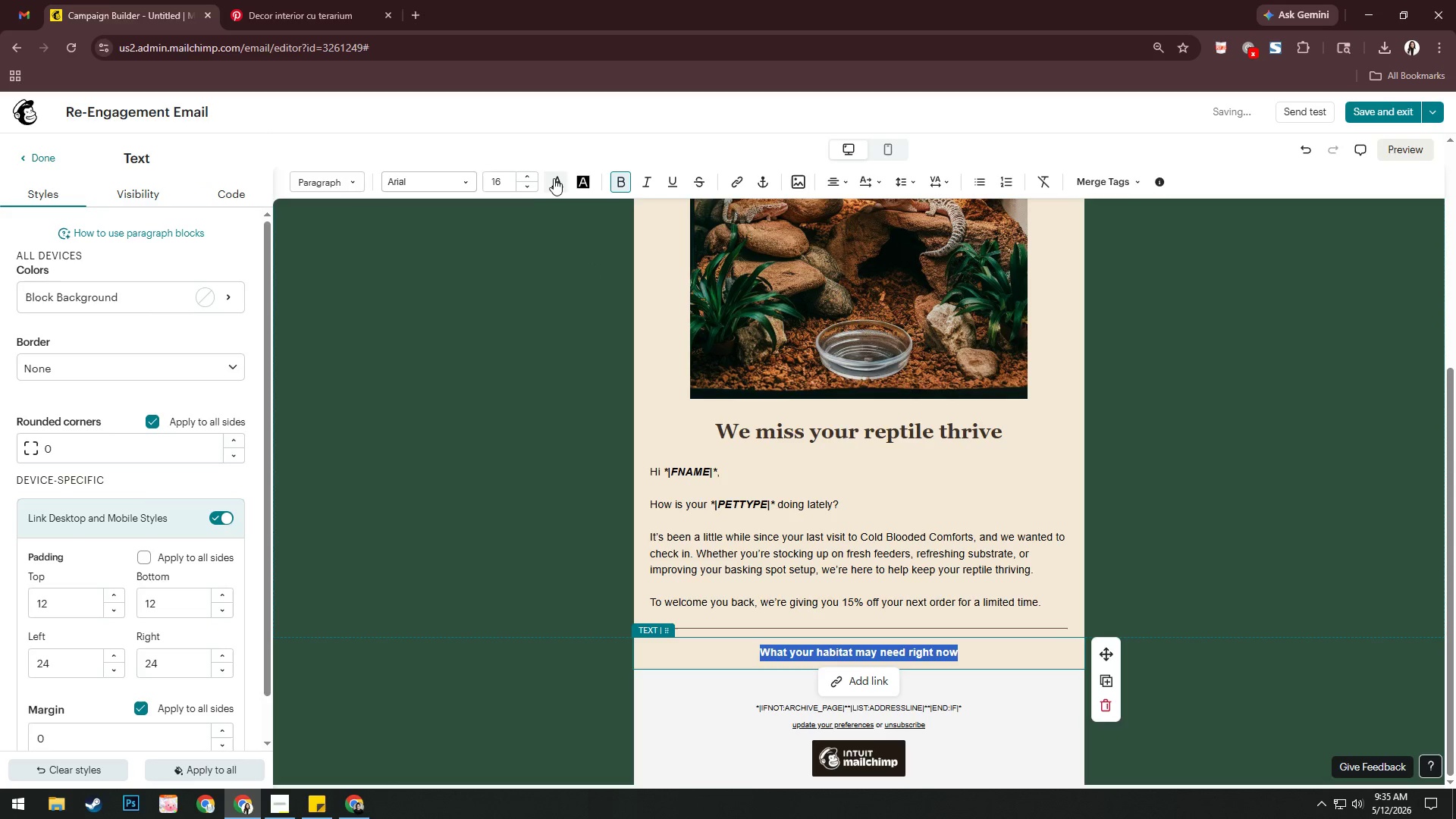 
left_click([558, 180])
 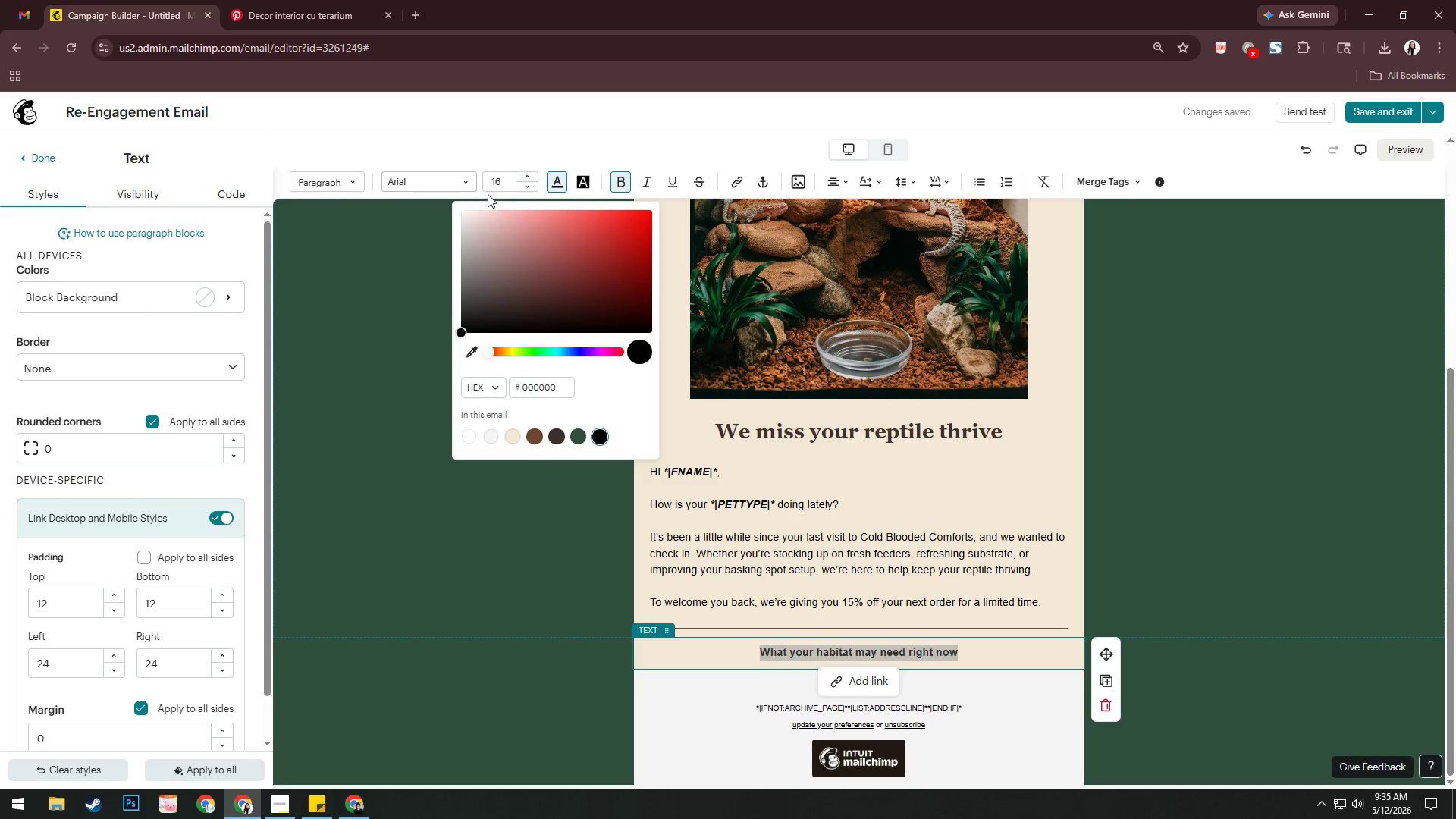 
double_click([526, 174])
 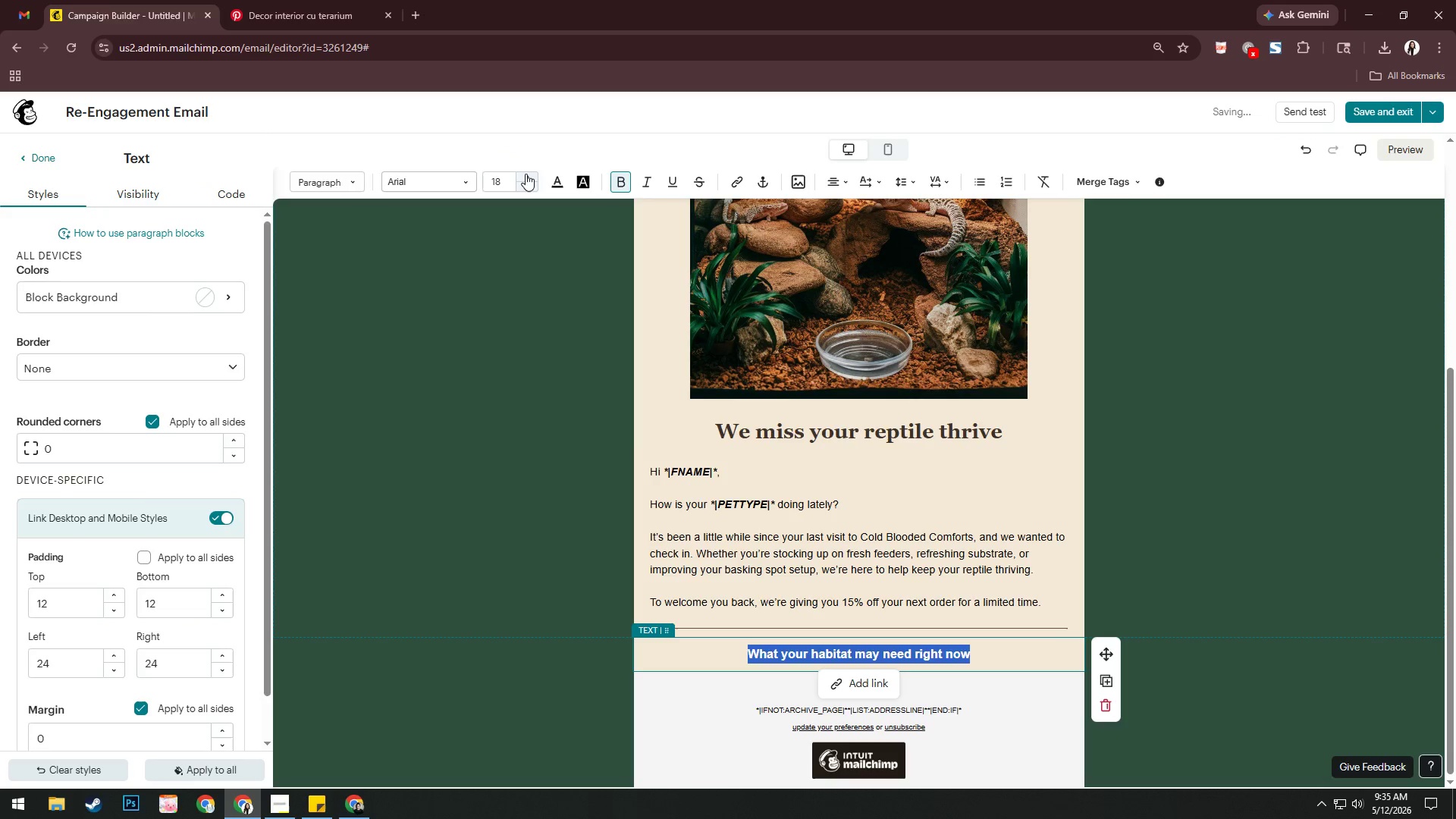 
left_click([526, 174])
 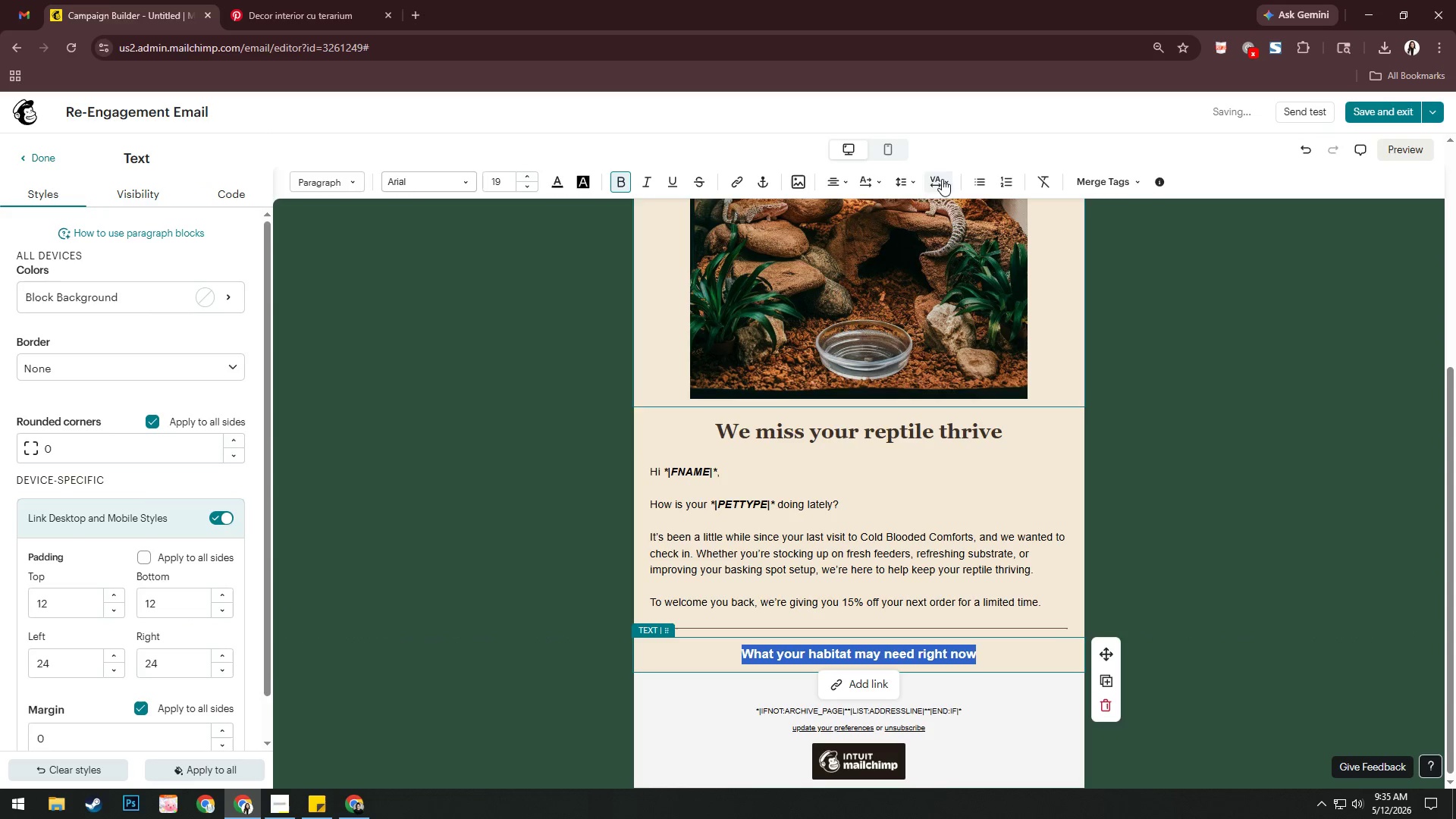 
left_click([831, 182])
 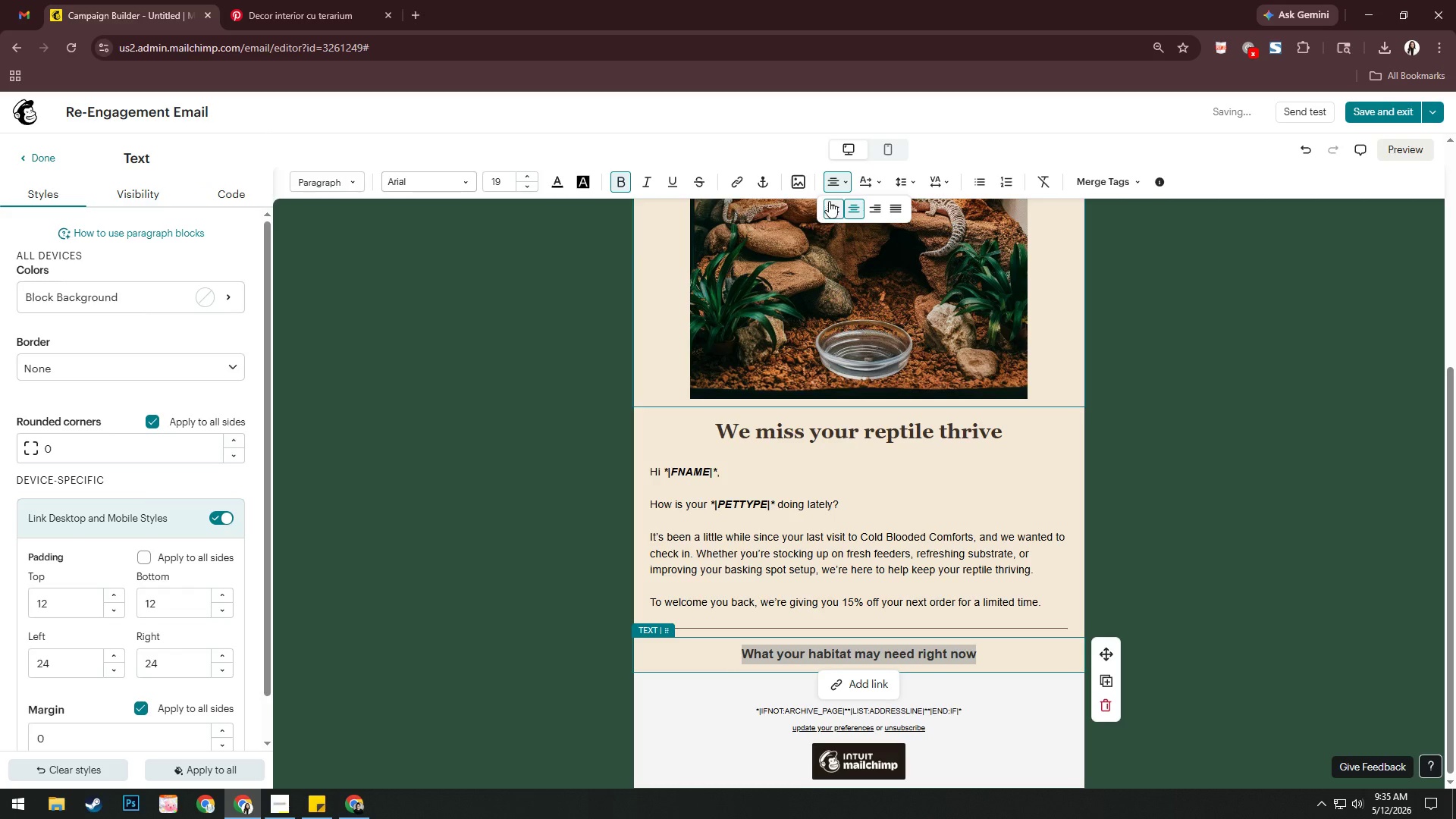 
left_click([829, 201])
 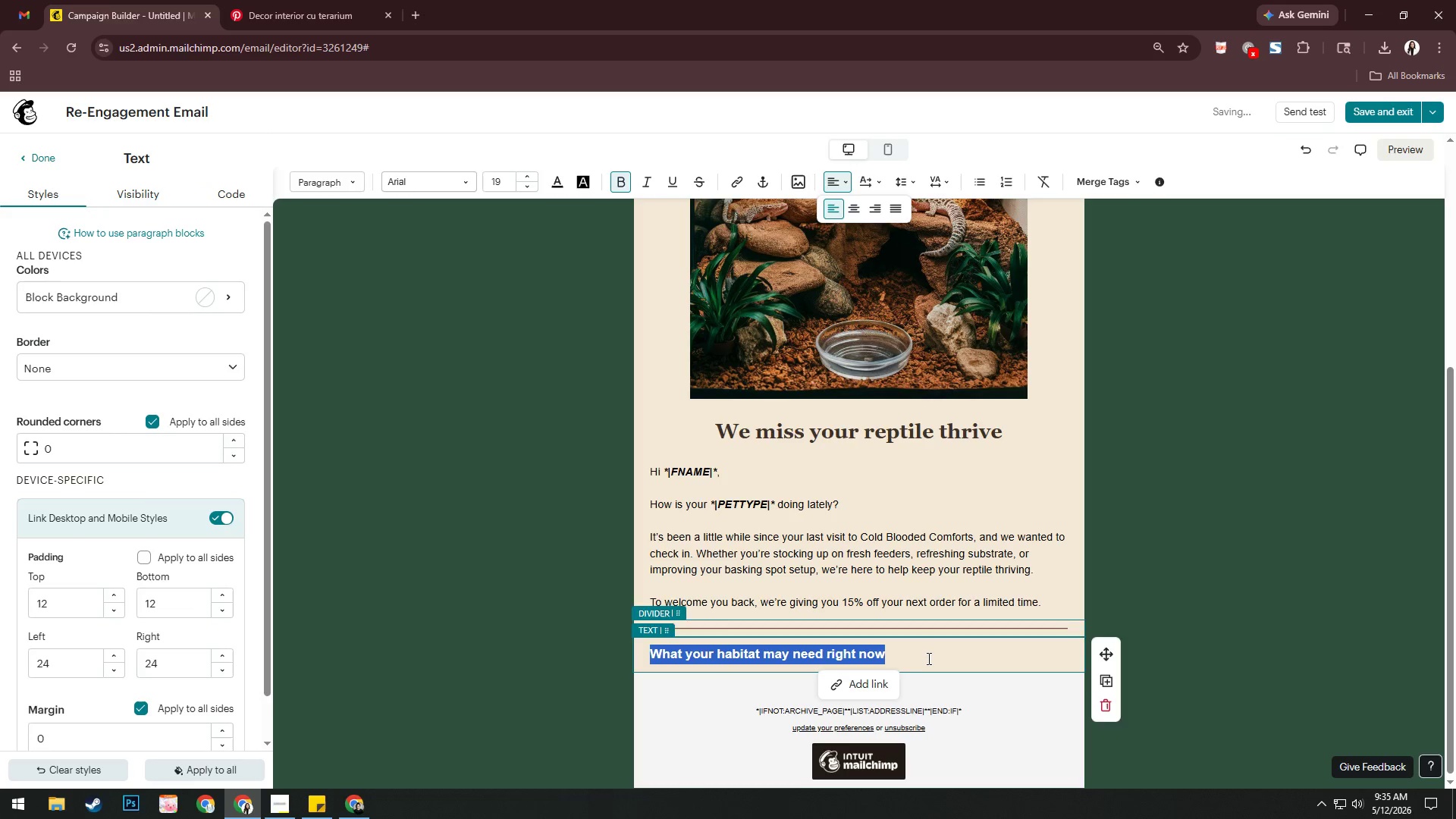 
left_click([926, 656])
 